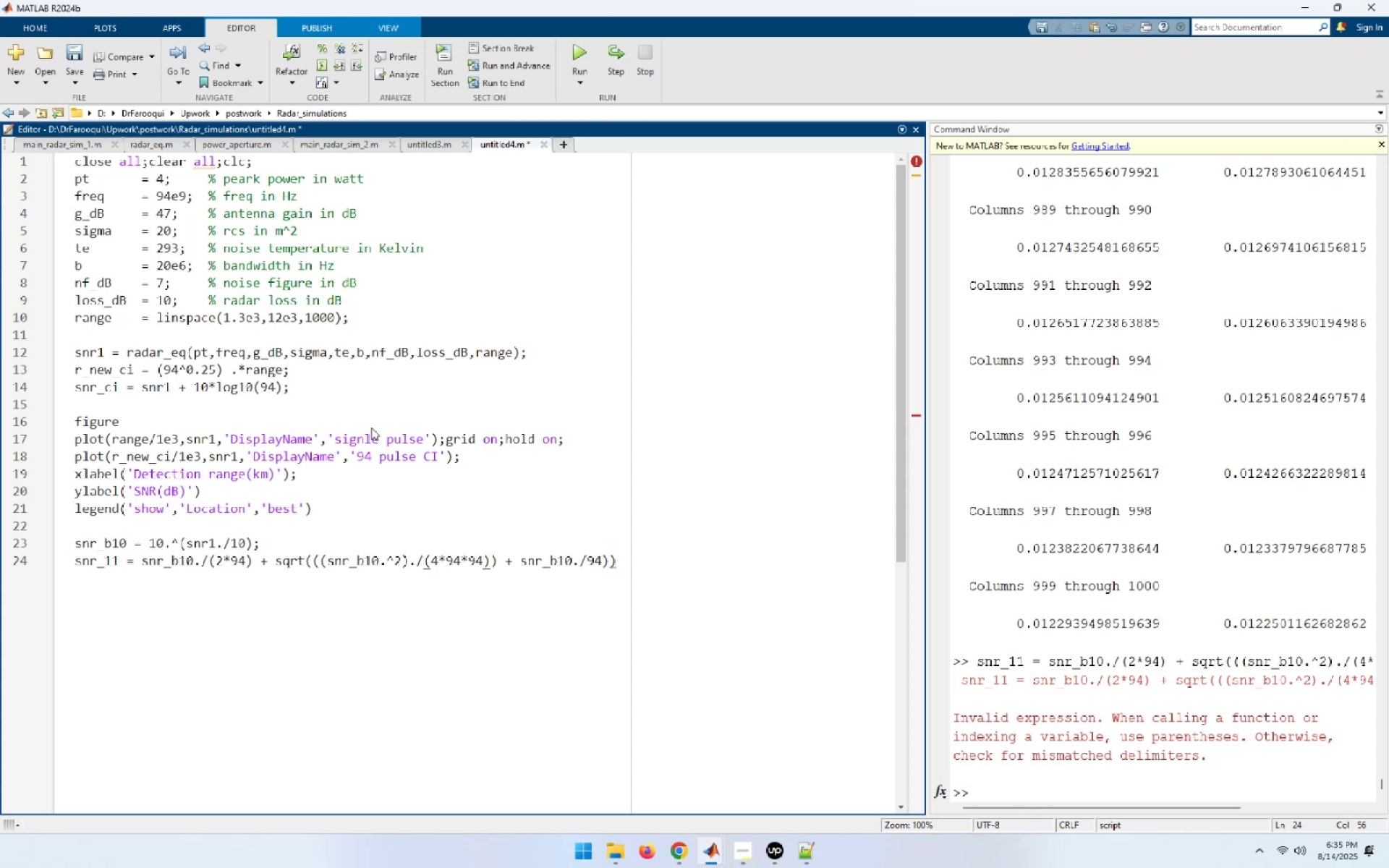 
hold_key(key=ArrowLeft, duration=1.41)
 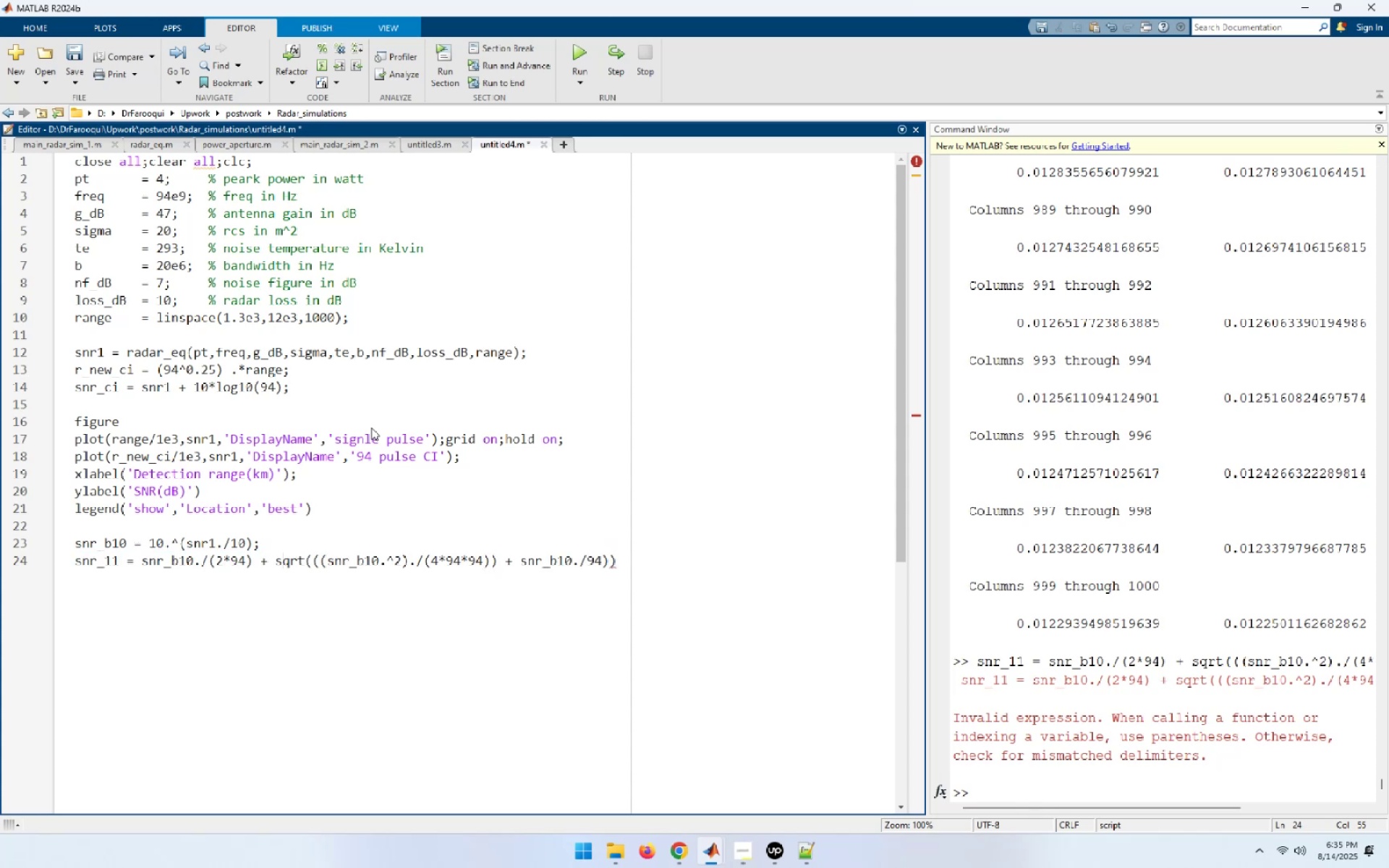 
key(ArrowLeft)
 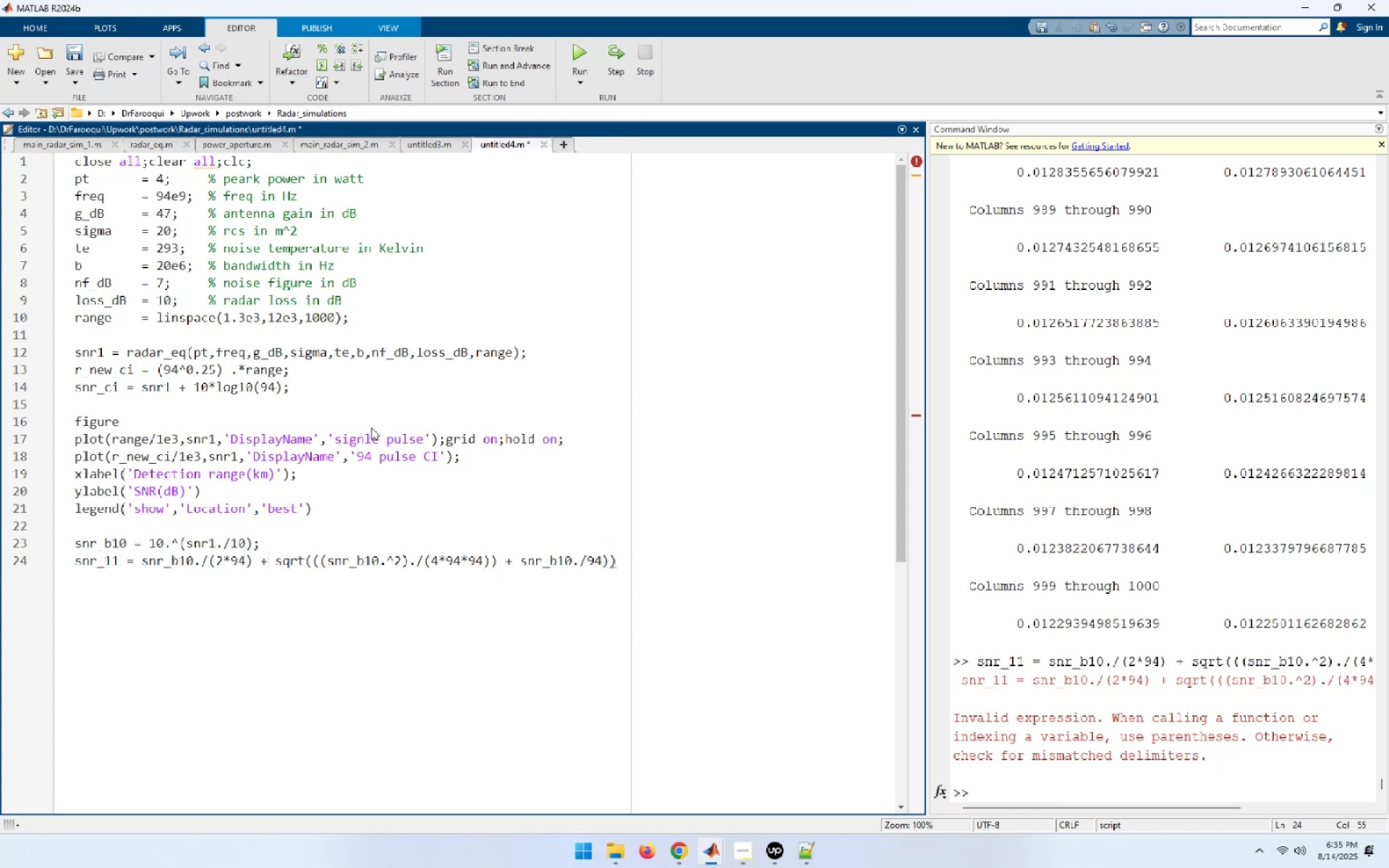 
key(ArrowLeft)
 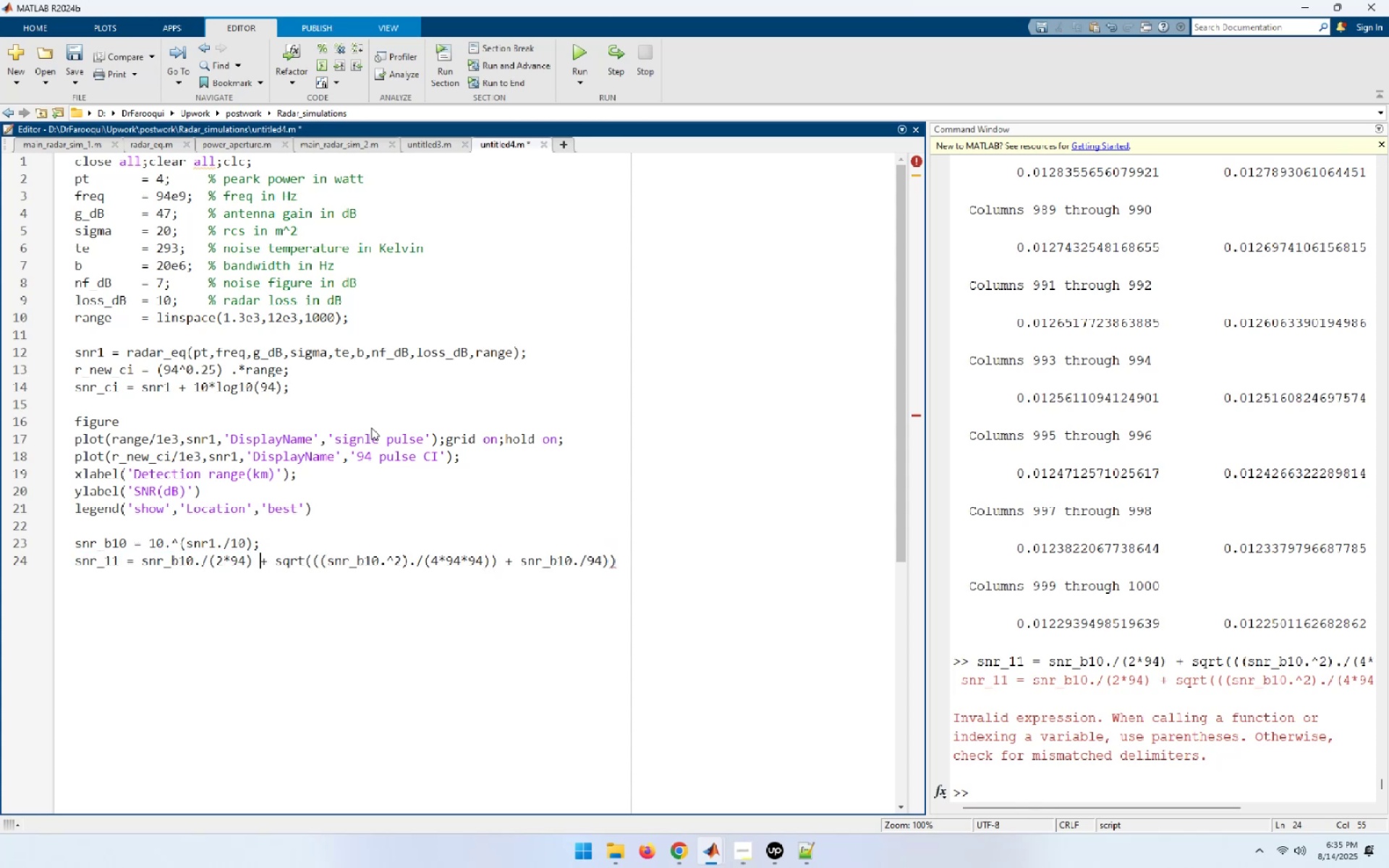 
hold_key(key=ArrowLeft, duration=0.91)
 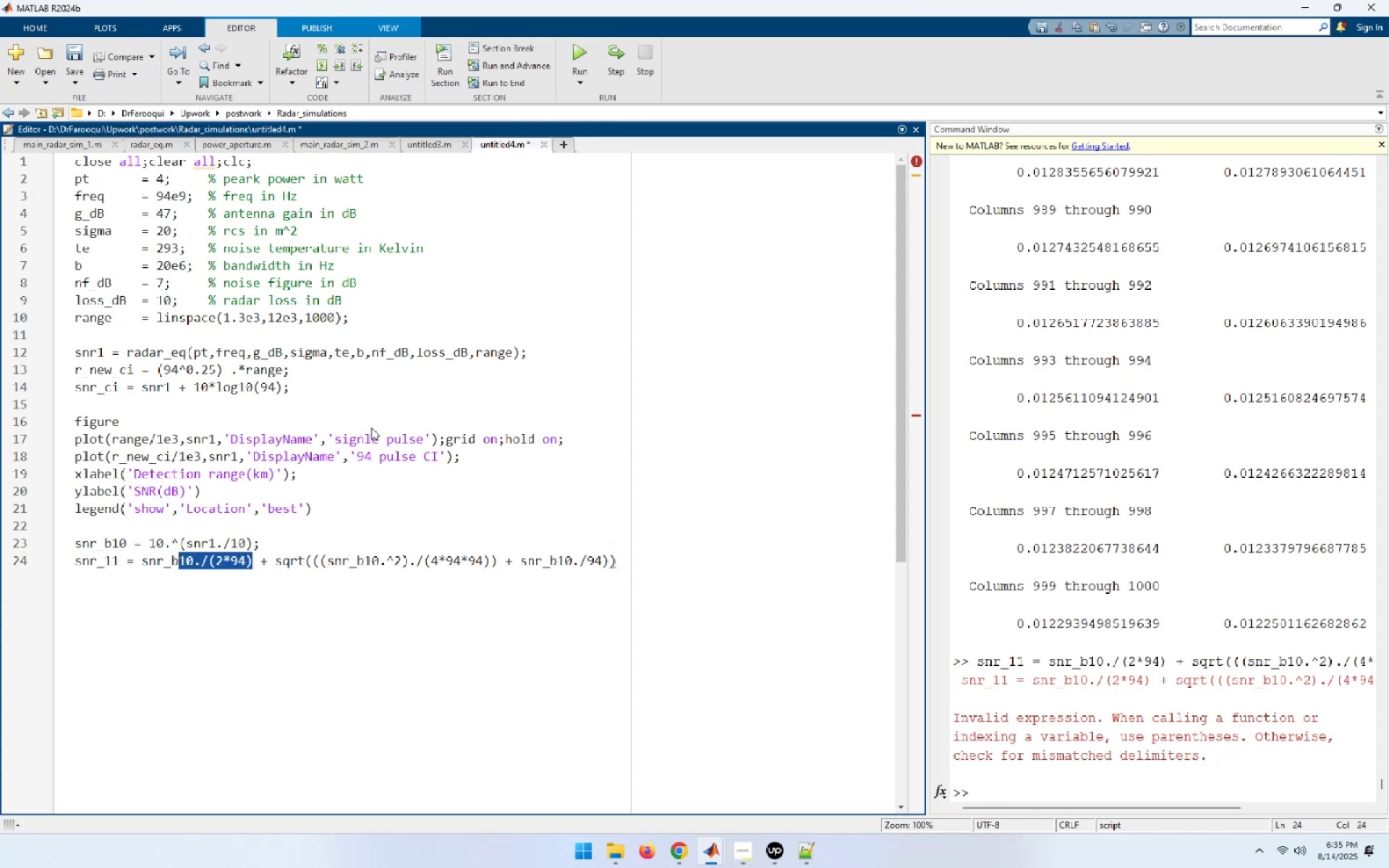 
key(Shift+ArrowLeft)
 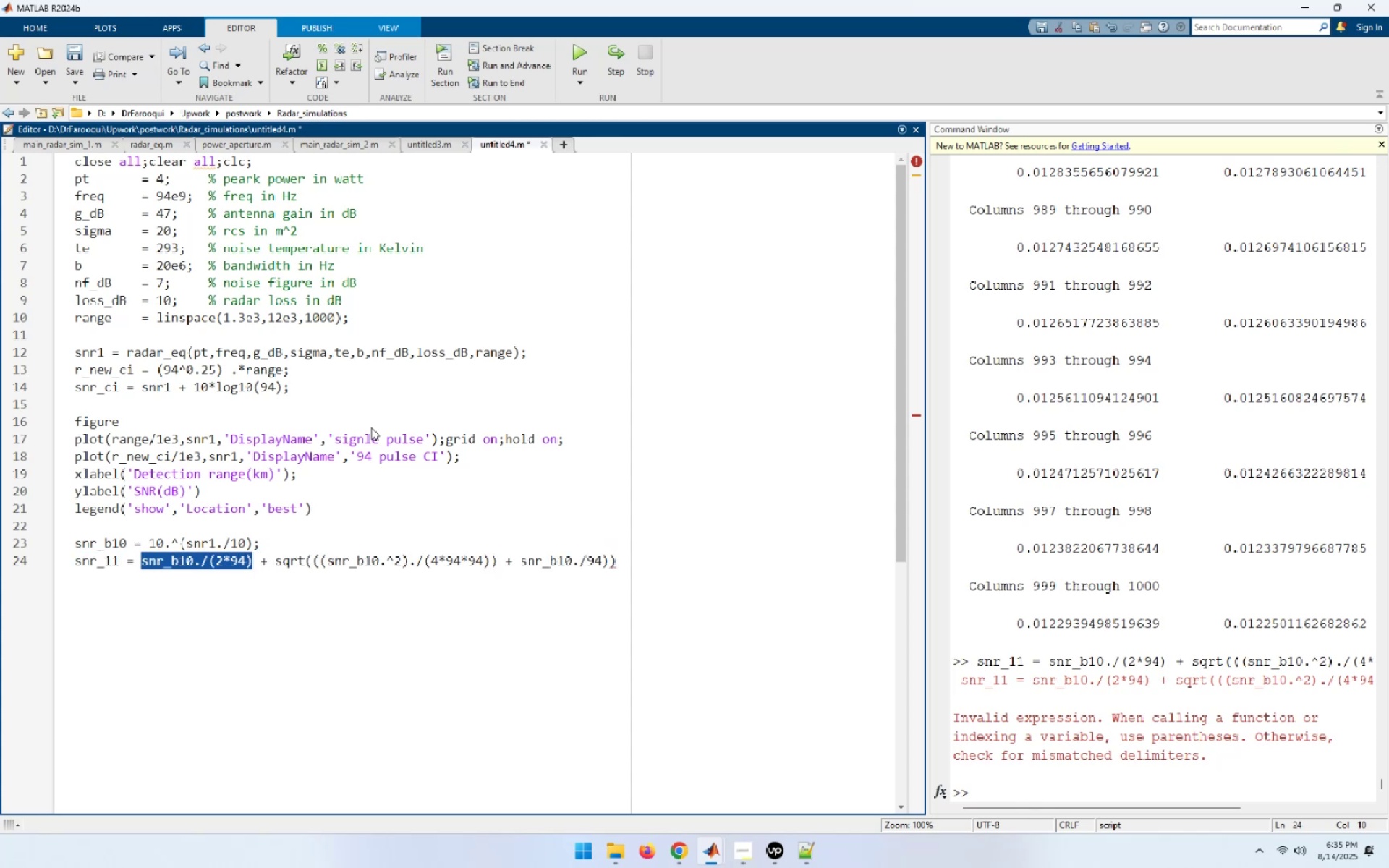 
key(F9)
 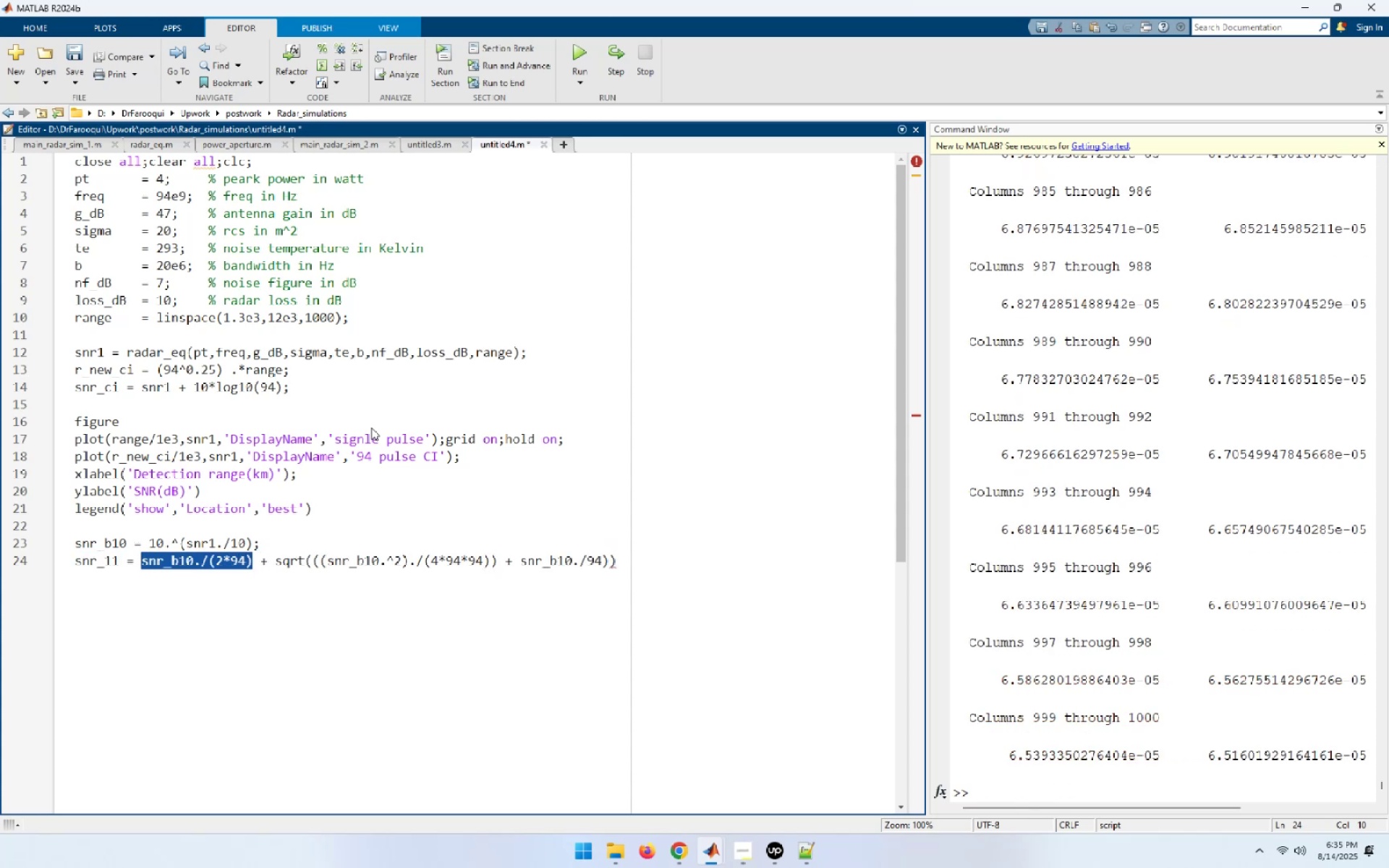 
key(ArrowRight)
 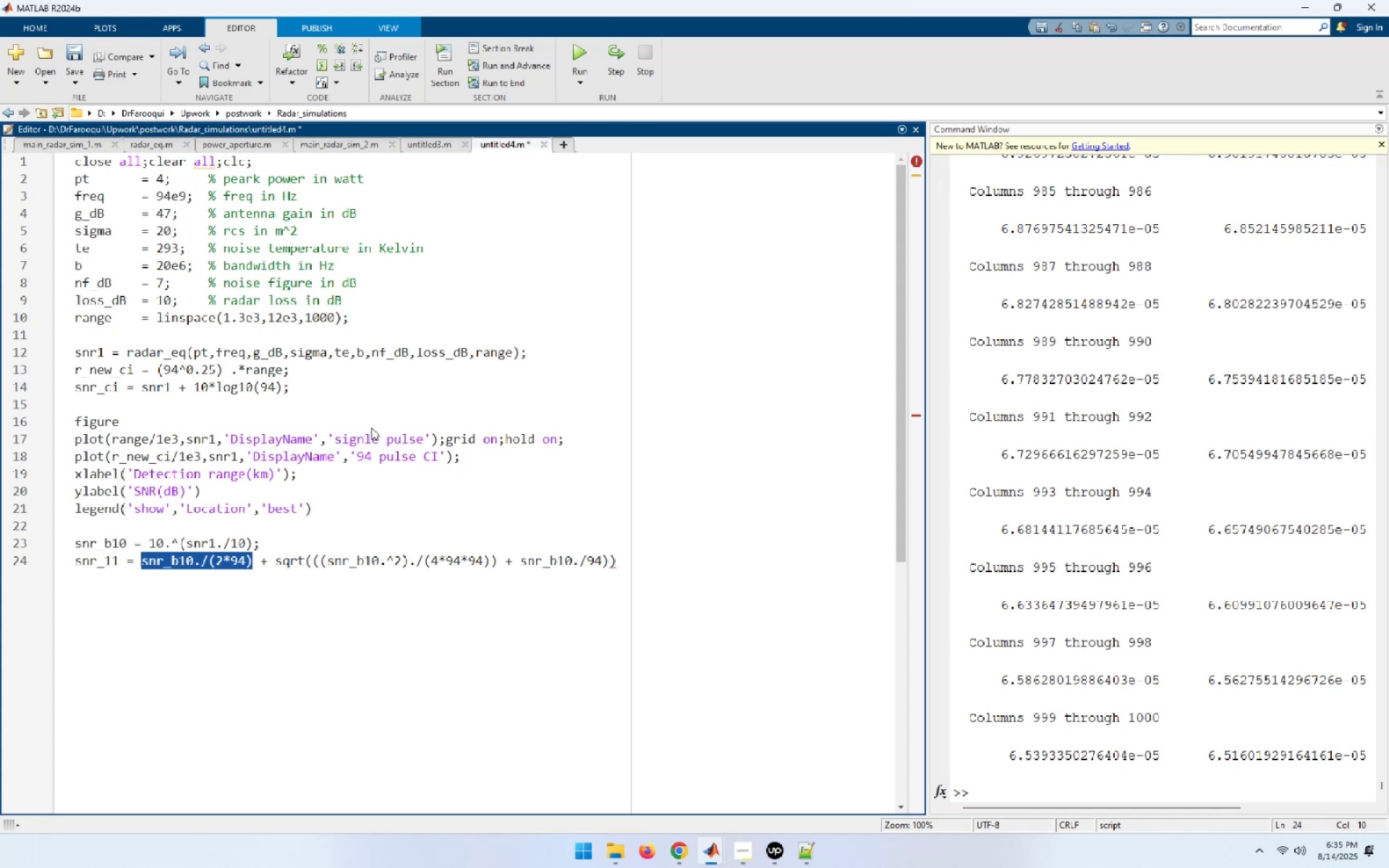 
key(ArrowRight)
 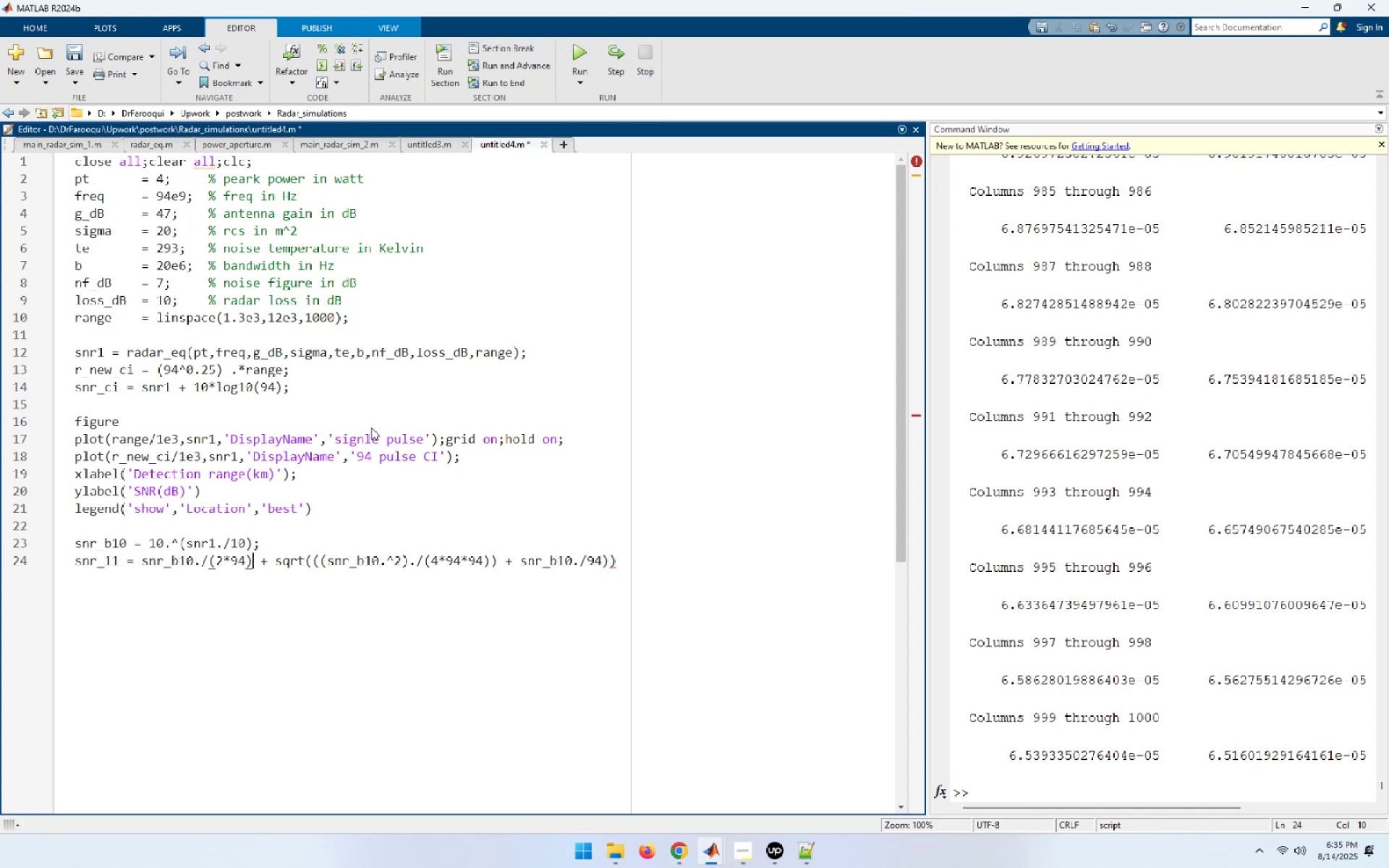 
key(ArrowRight)
 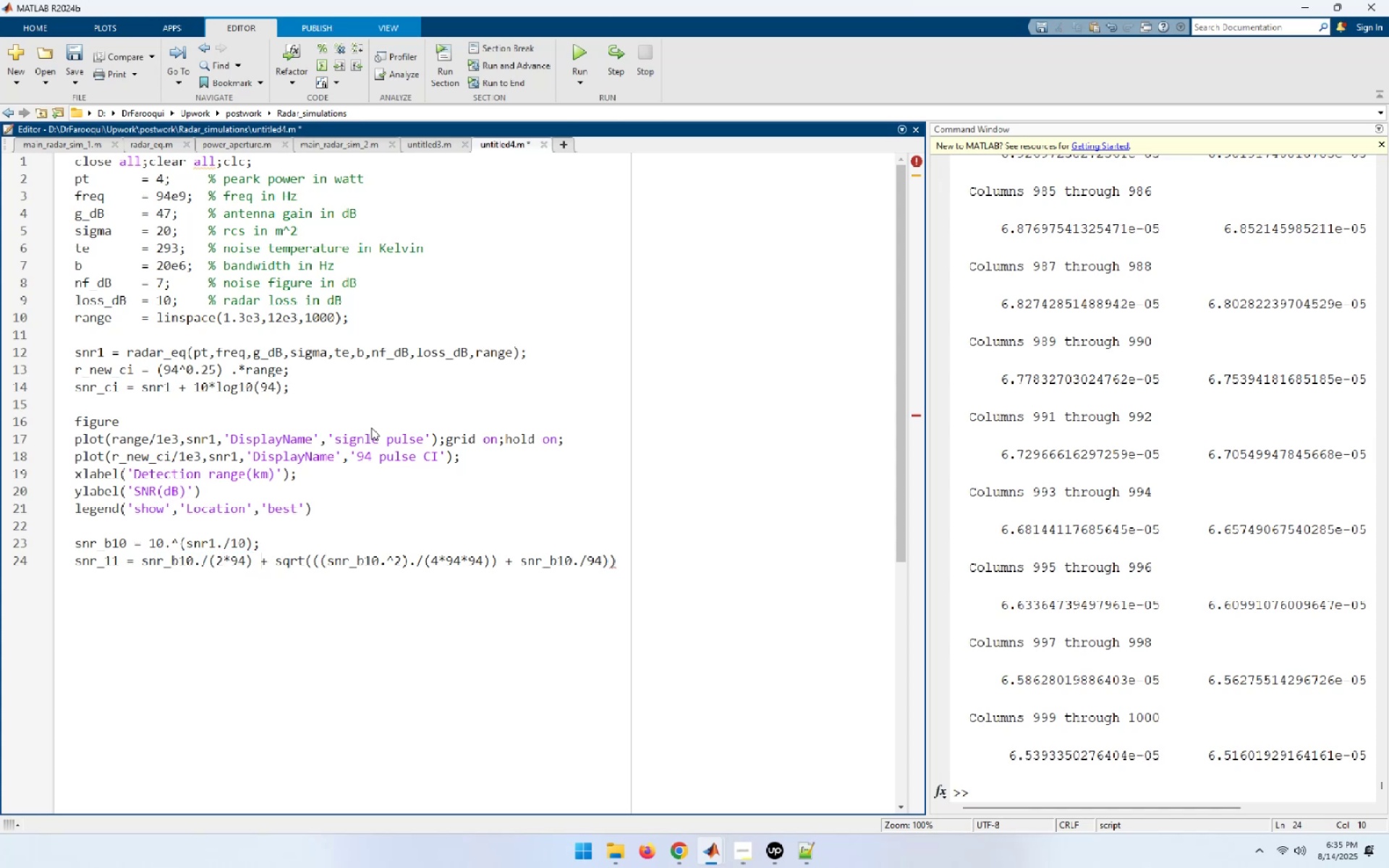 
key(ArrowRight)
 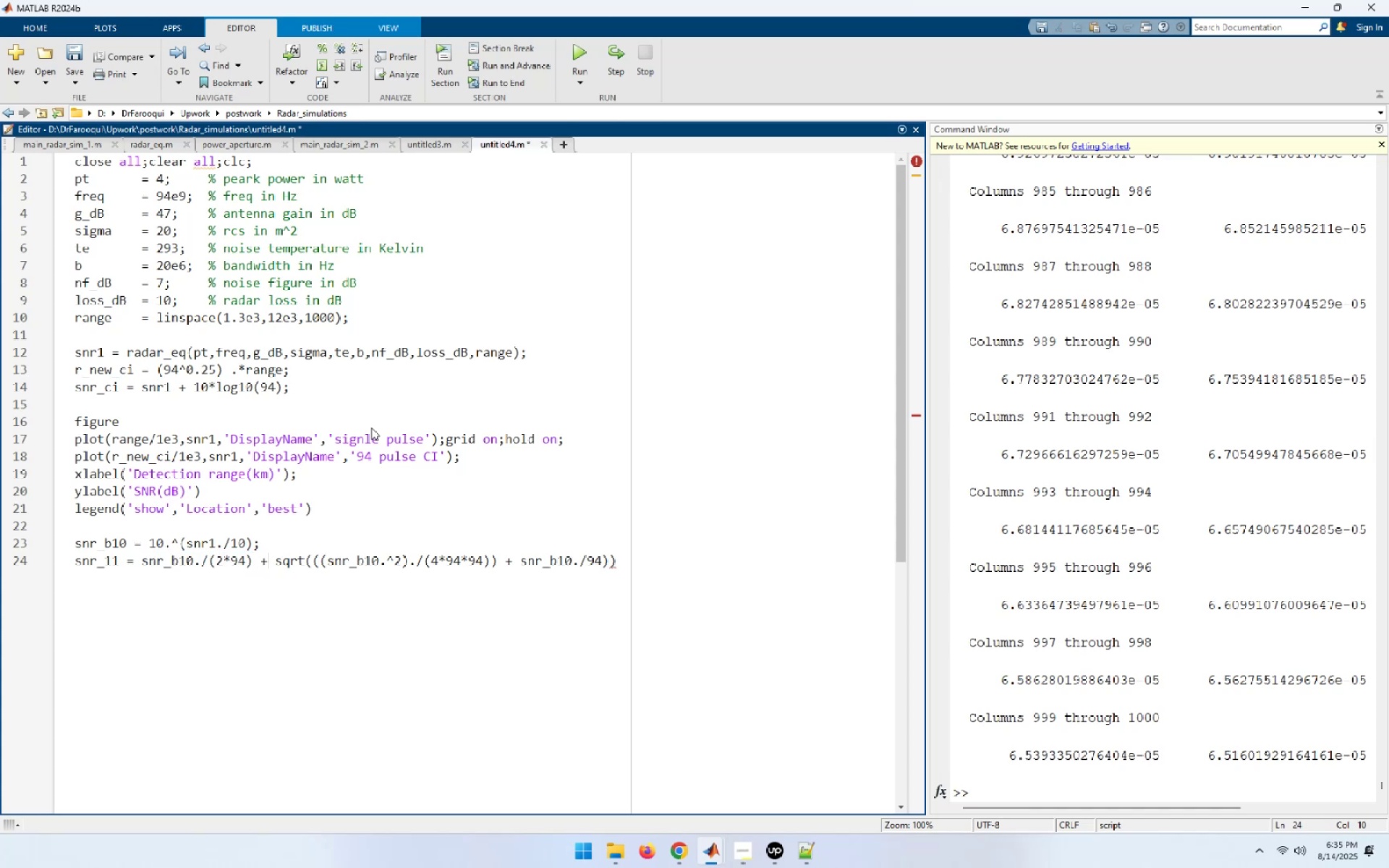 
key(ArrowRight)
 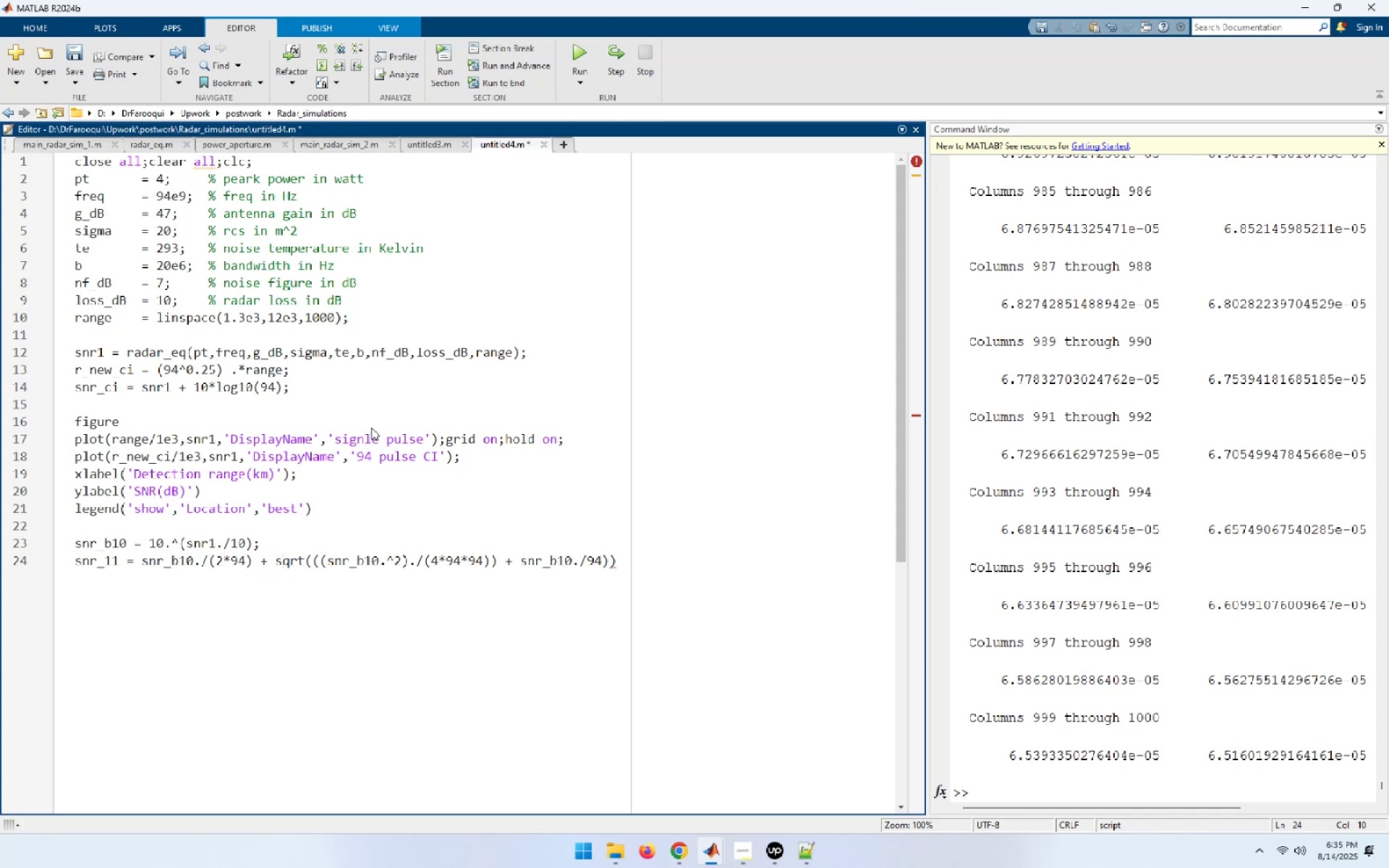 
key(ArrowRight)
 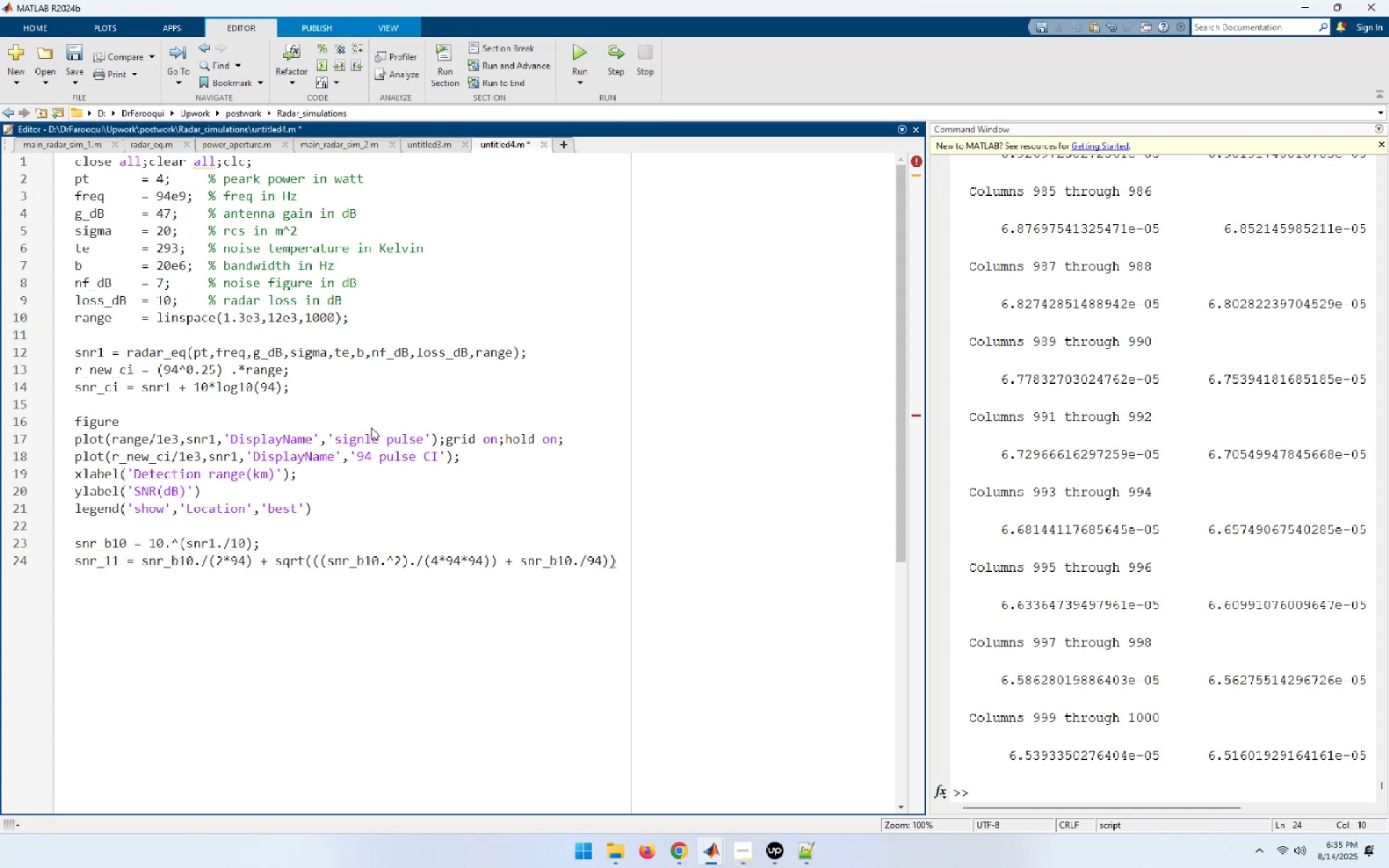 
key(ArrowRight)
 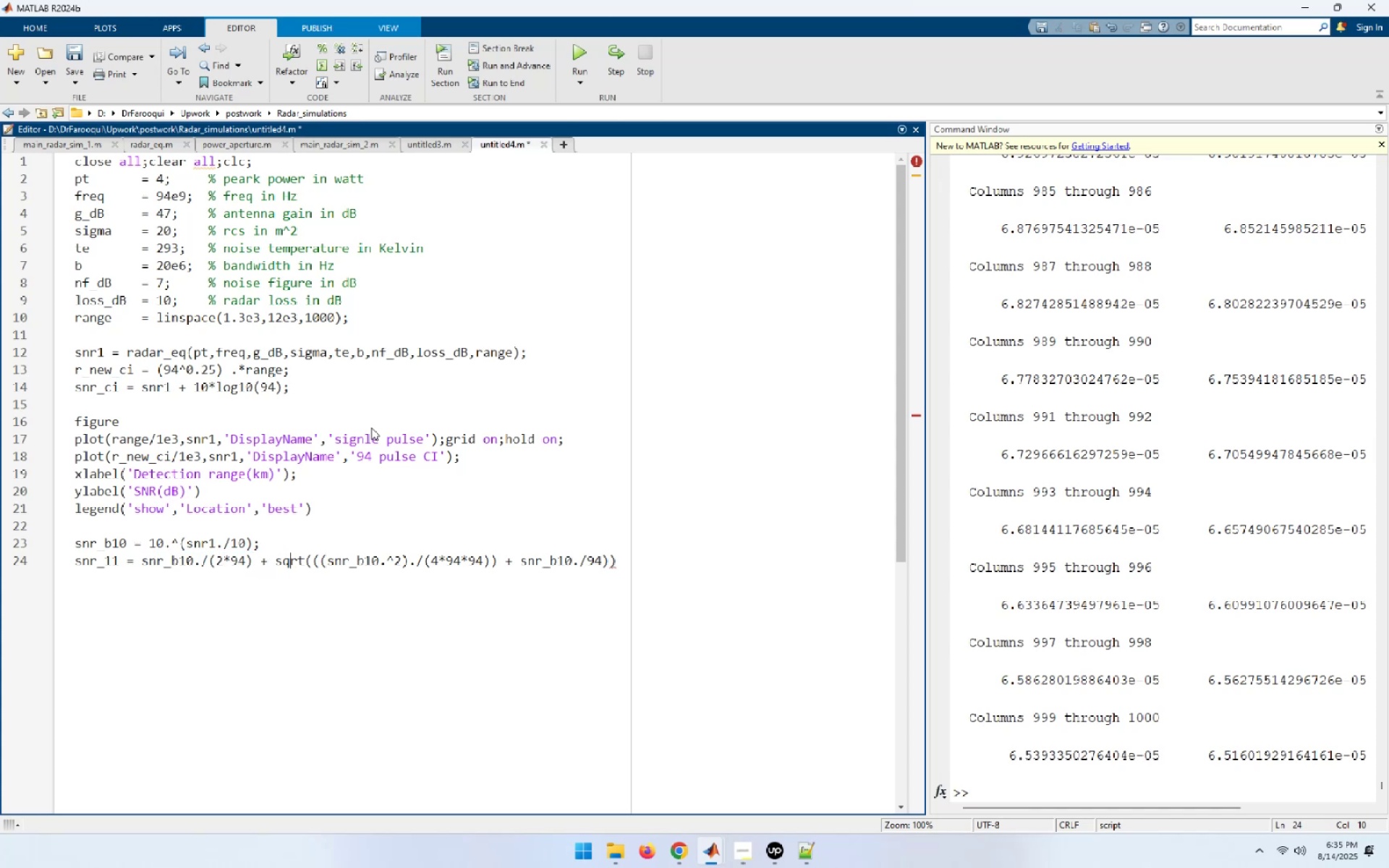 
key(ArrowRight)
 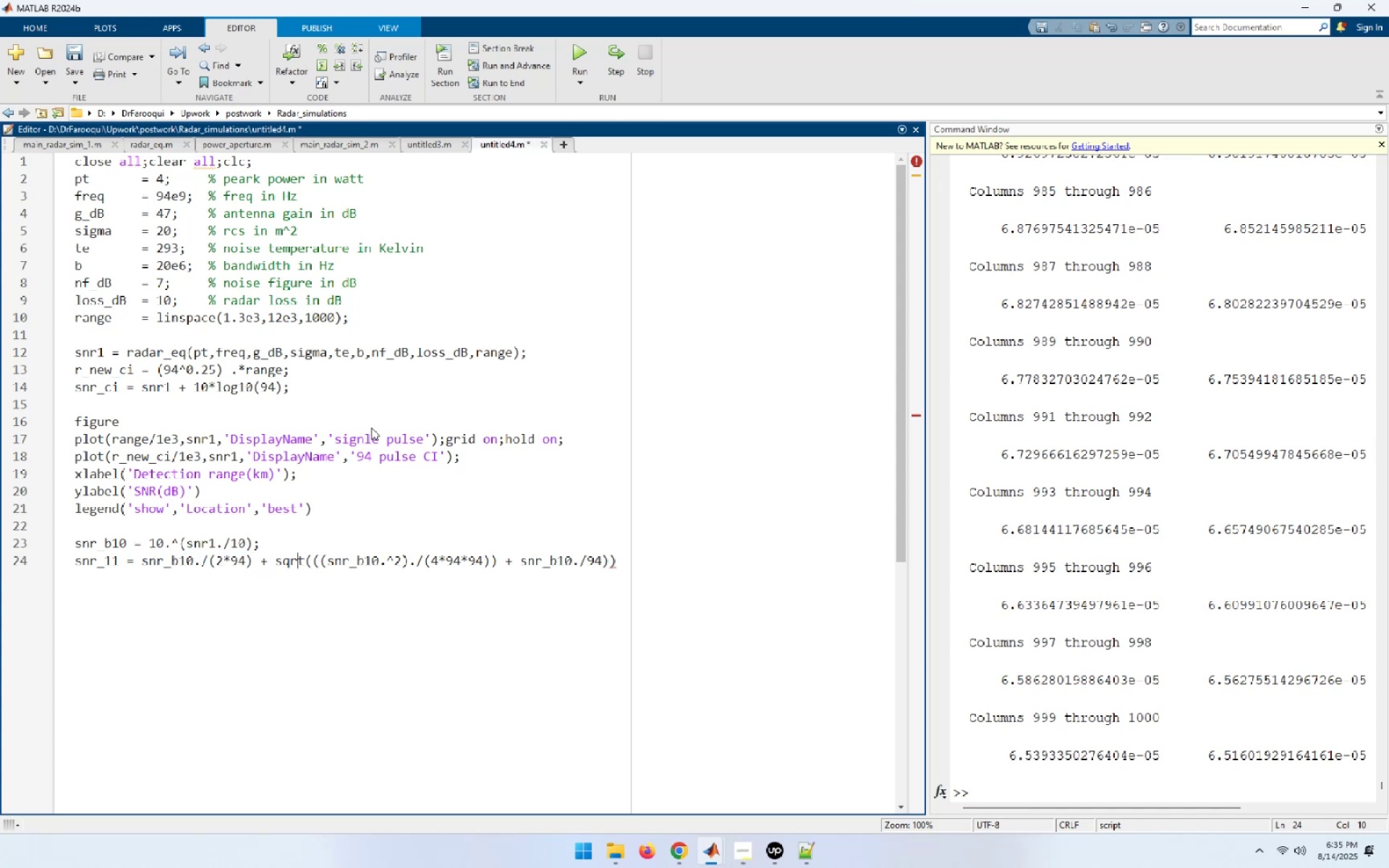 
key(ArrowRight)
 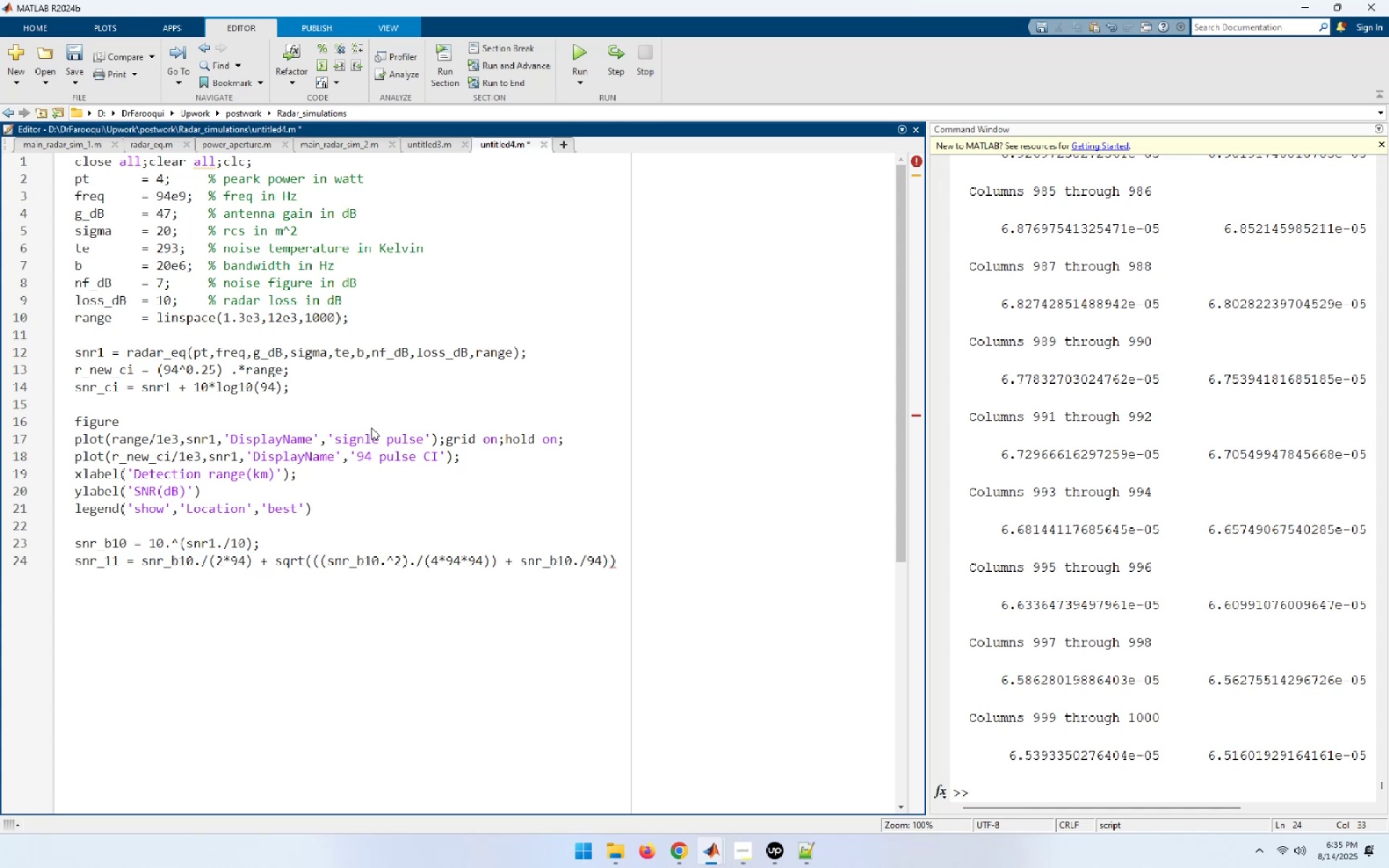 
hold_key(key=ShiftLeft, duration=1.65)
 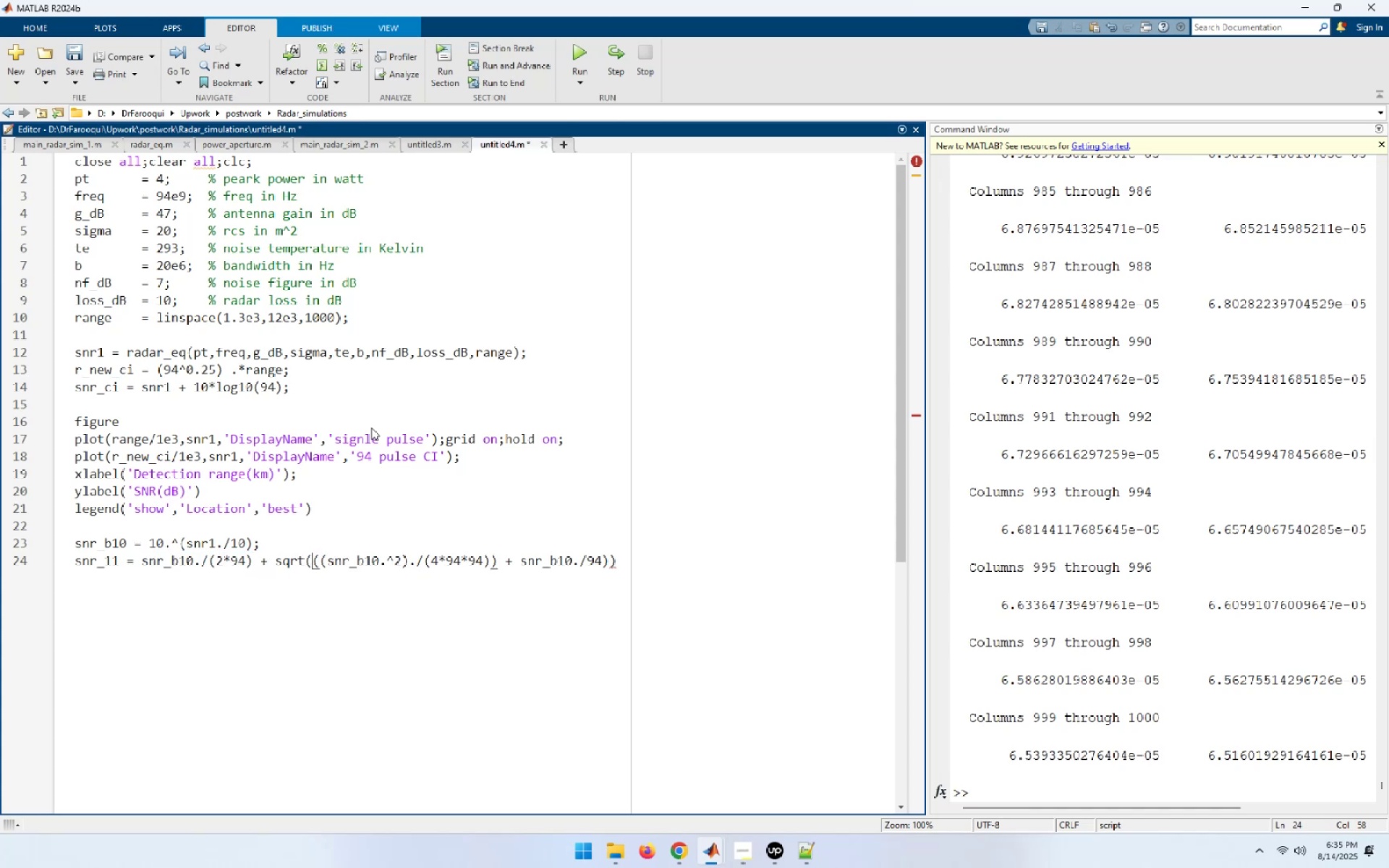 
hold_key(key=ArrowRight, duration=1.26)
 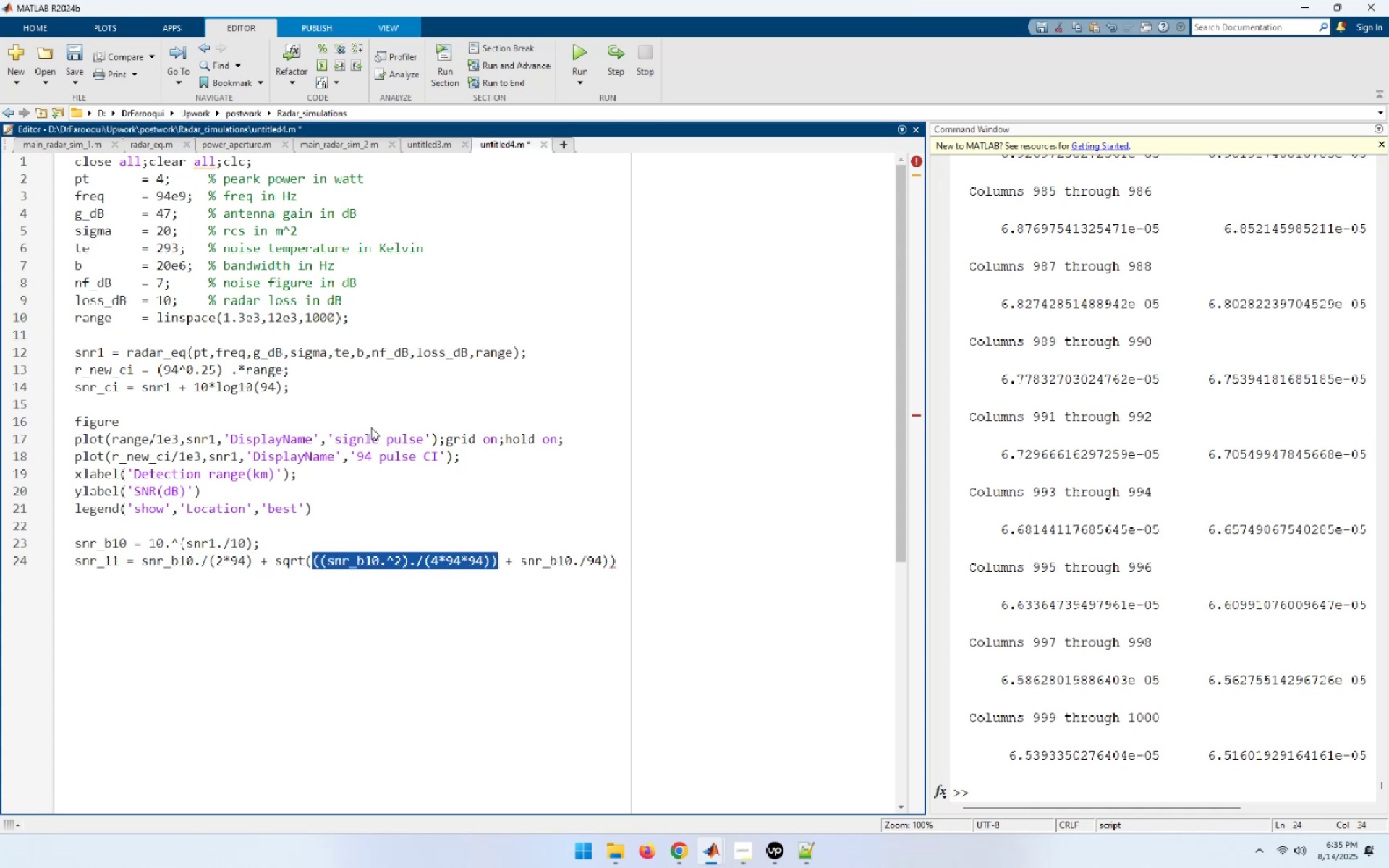 
key(ArrowLeft)
 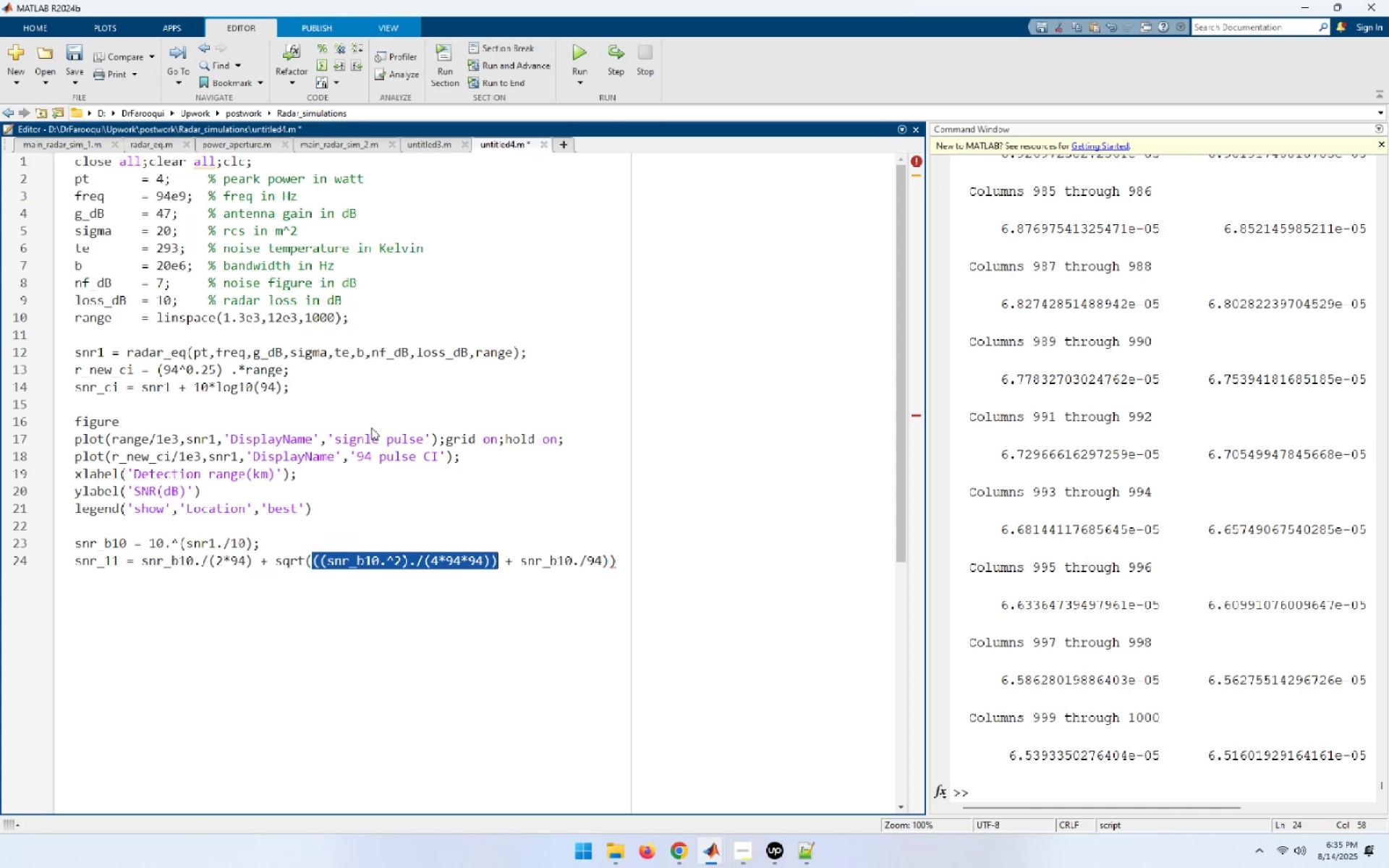 
key(ArrowLeft)
 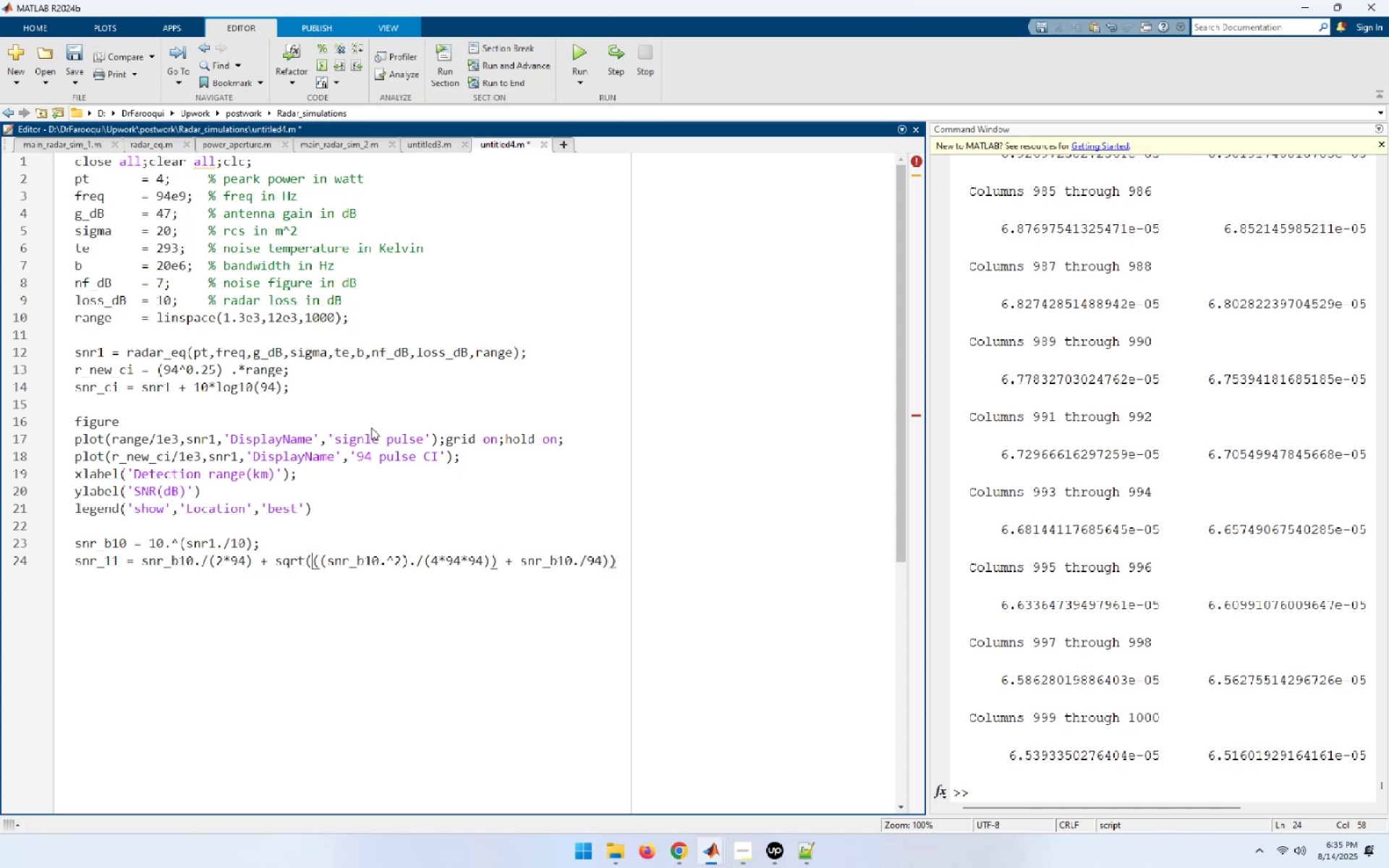 
key(ArrowLeft)
 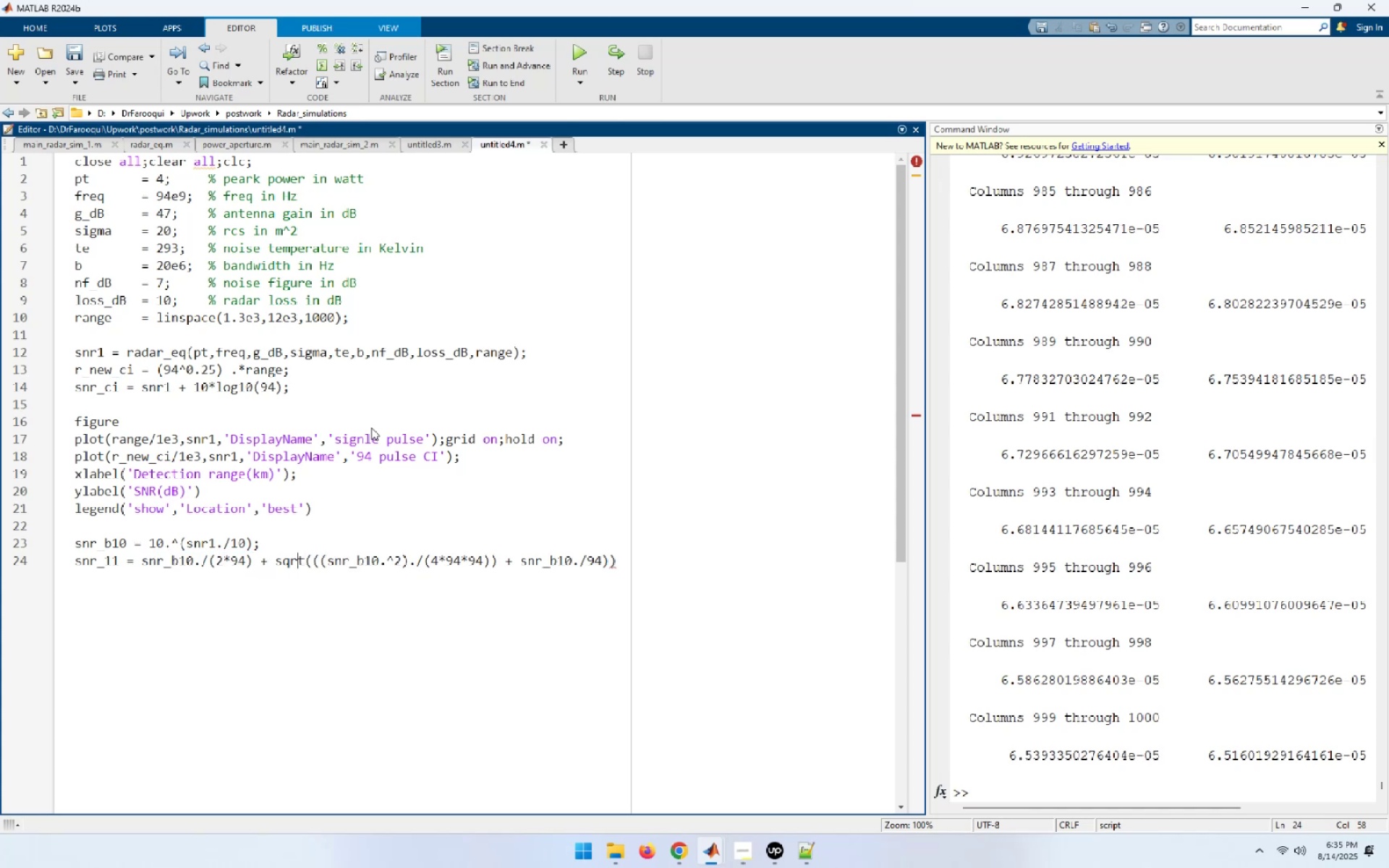 
key(ArrowRight)
 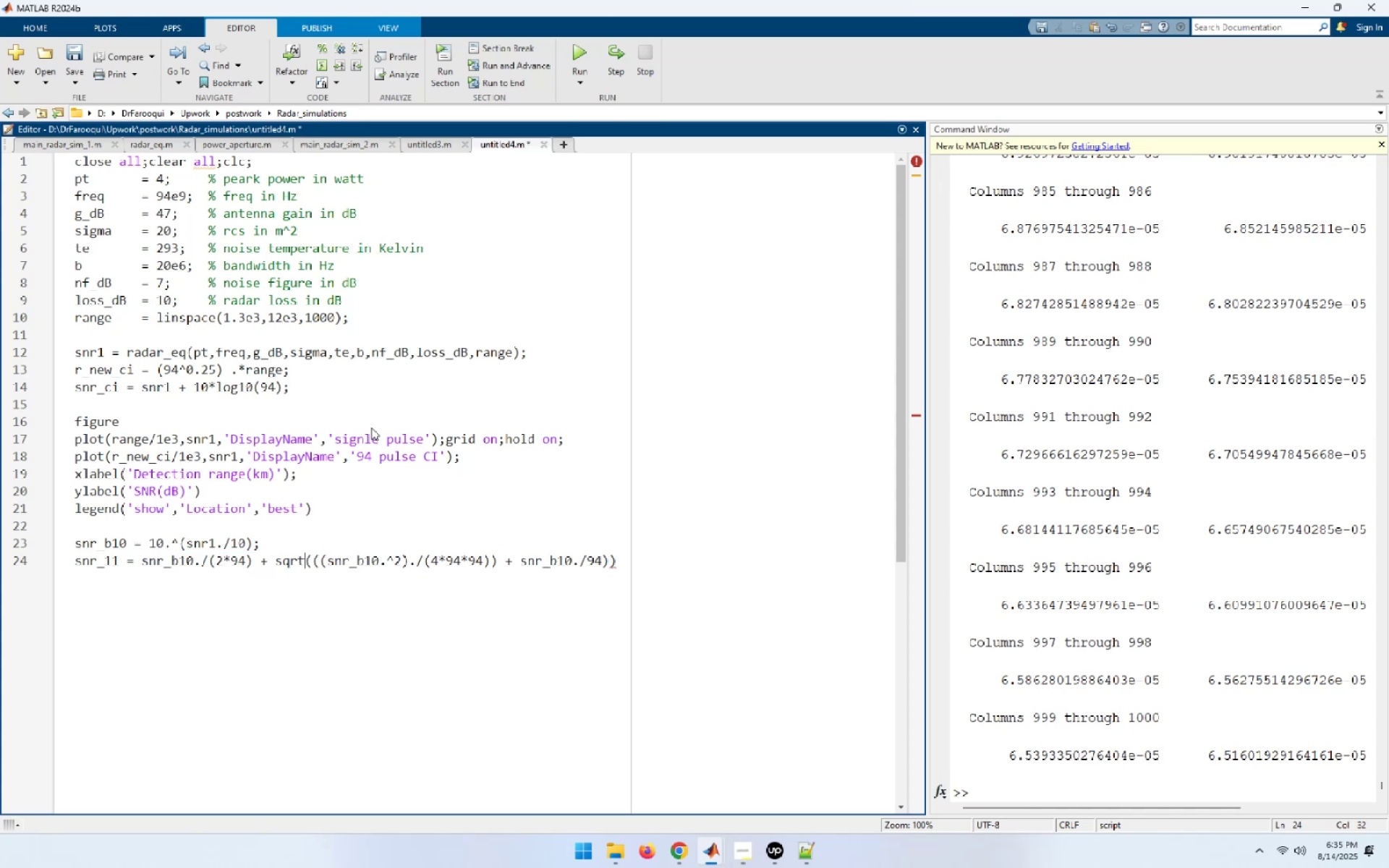 
key(End)
 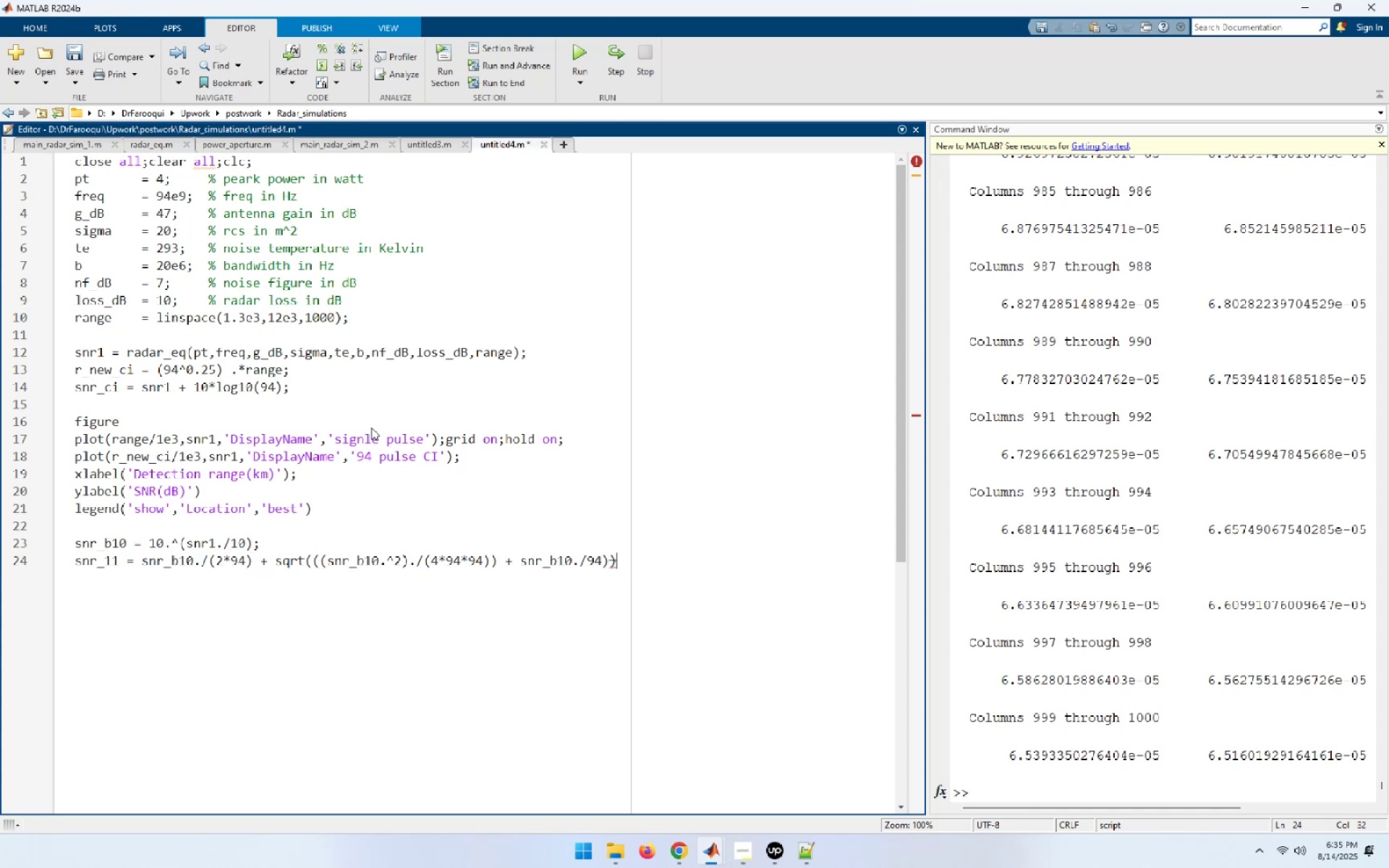 
key(Backspace)
 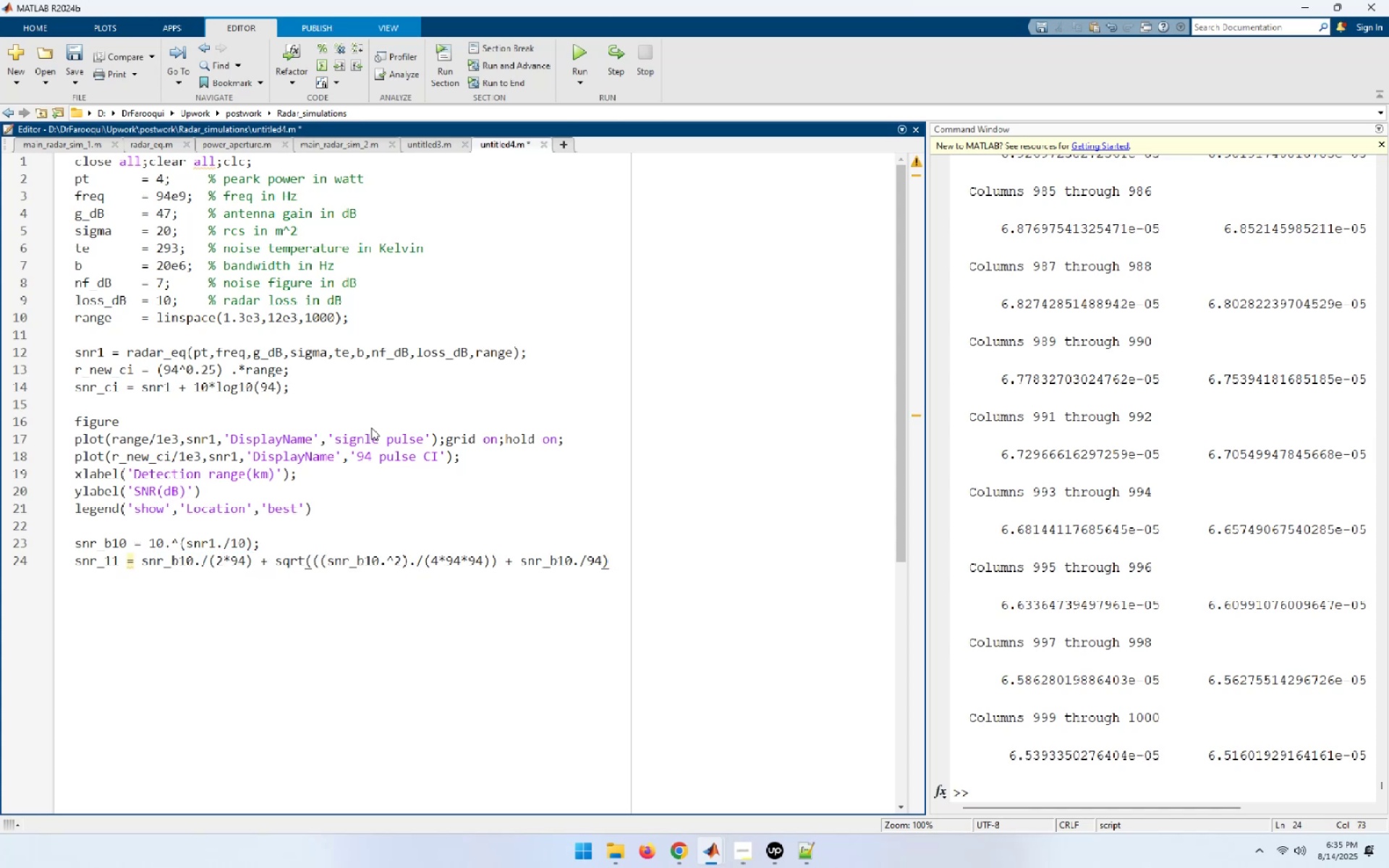 
key(Home)
 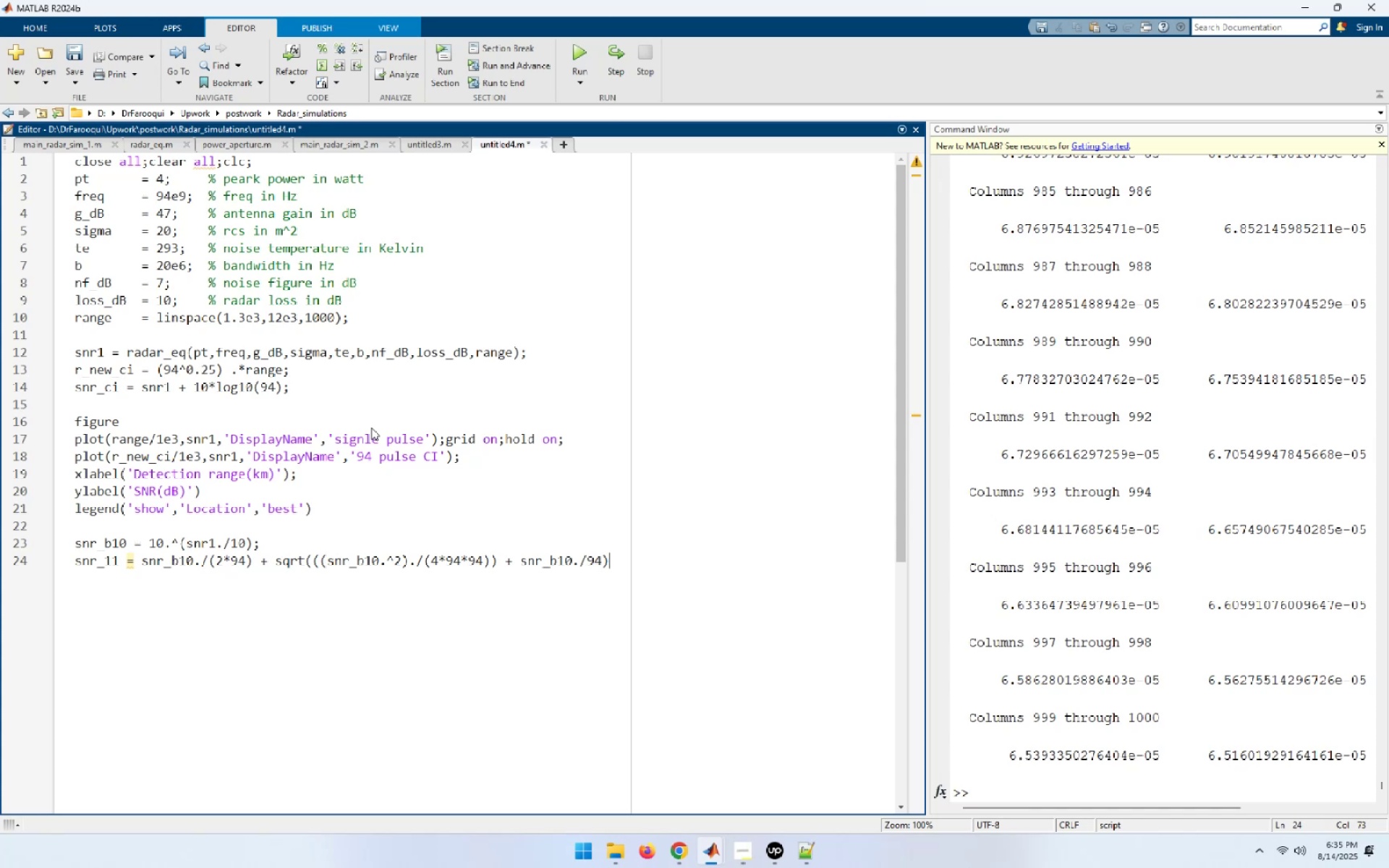 
key(Shift+ShiftLeft)
 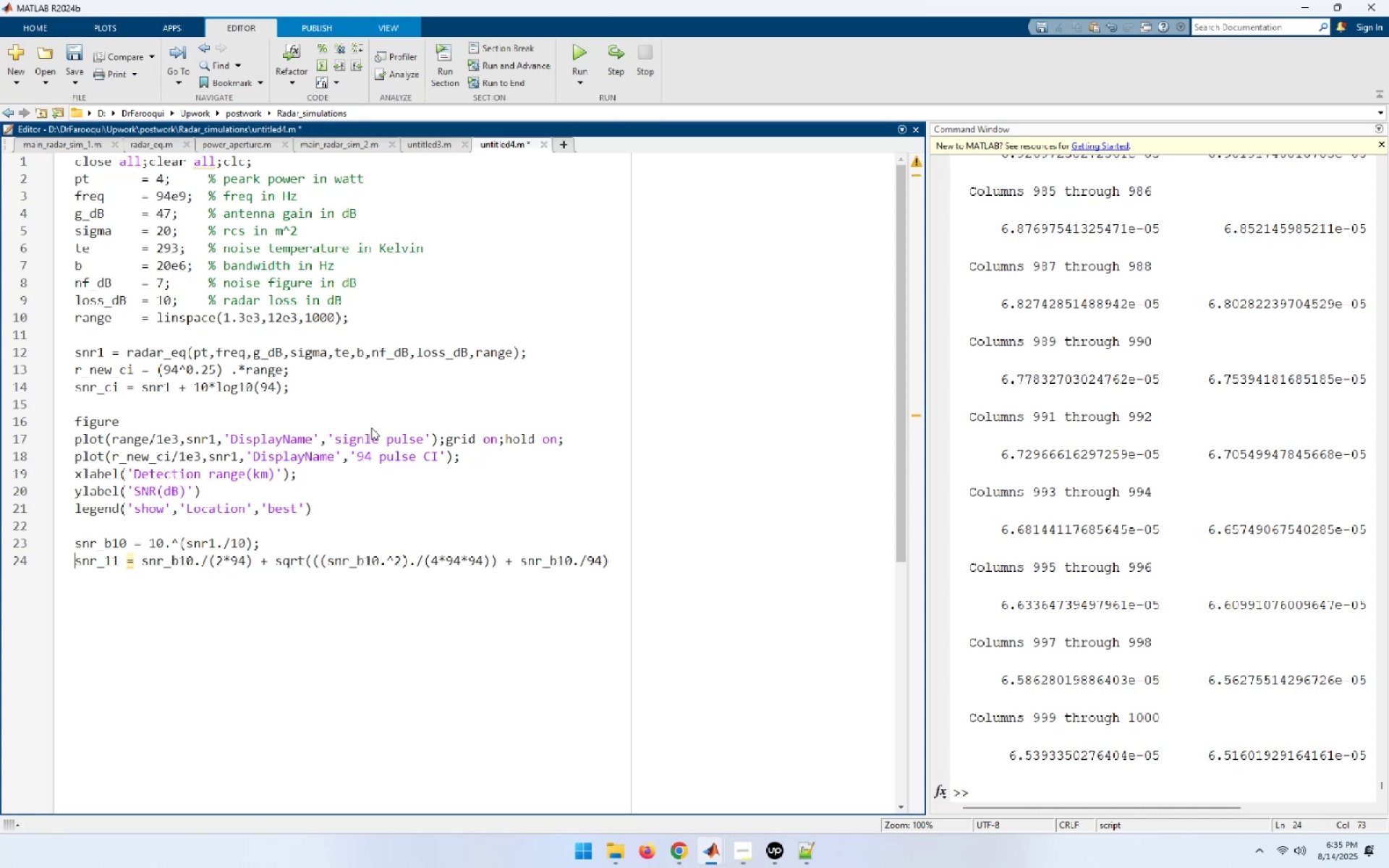 
key(Shift+End)
 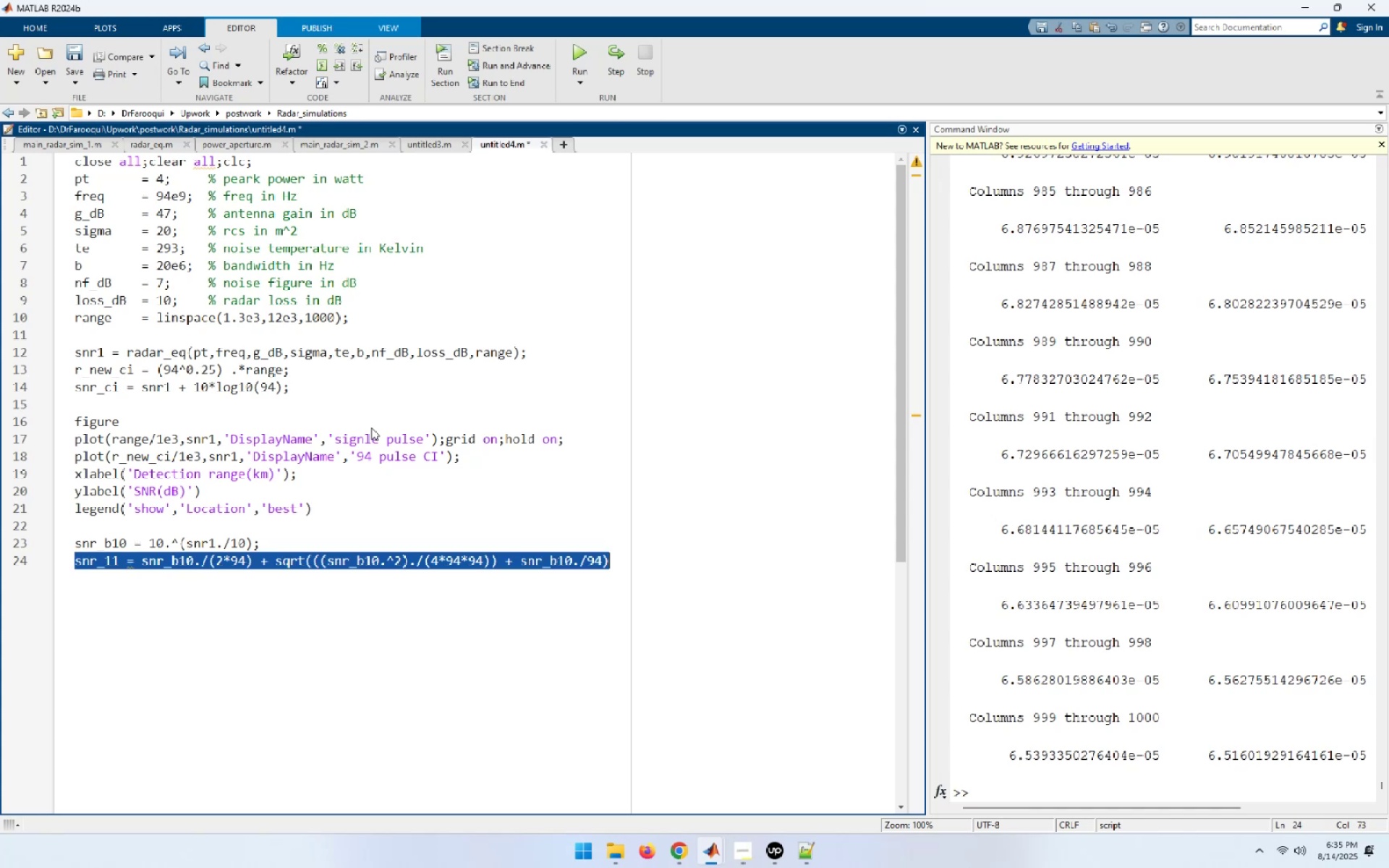 
key(F9)
 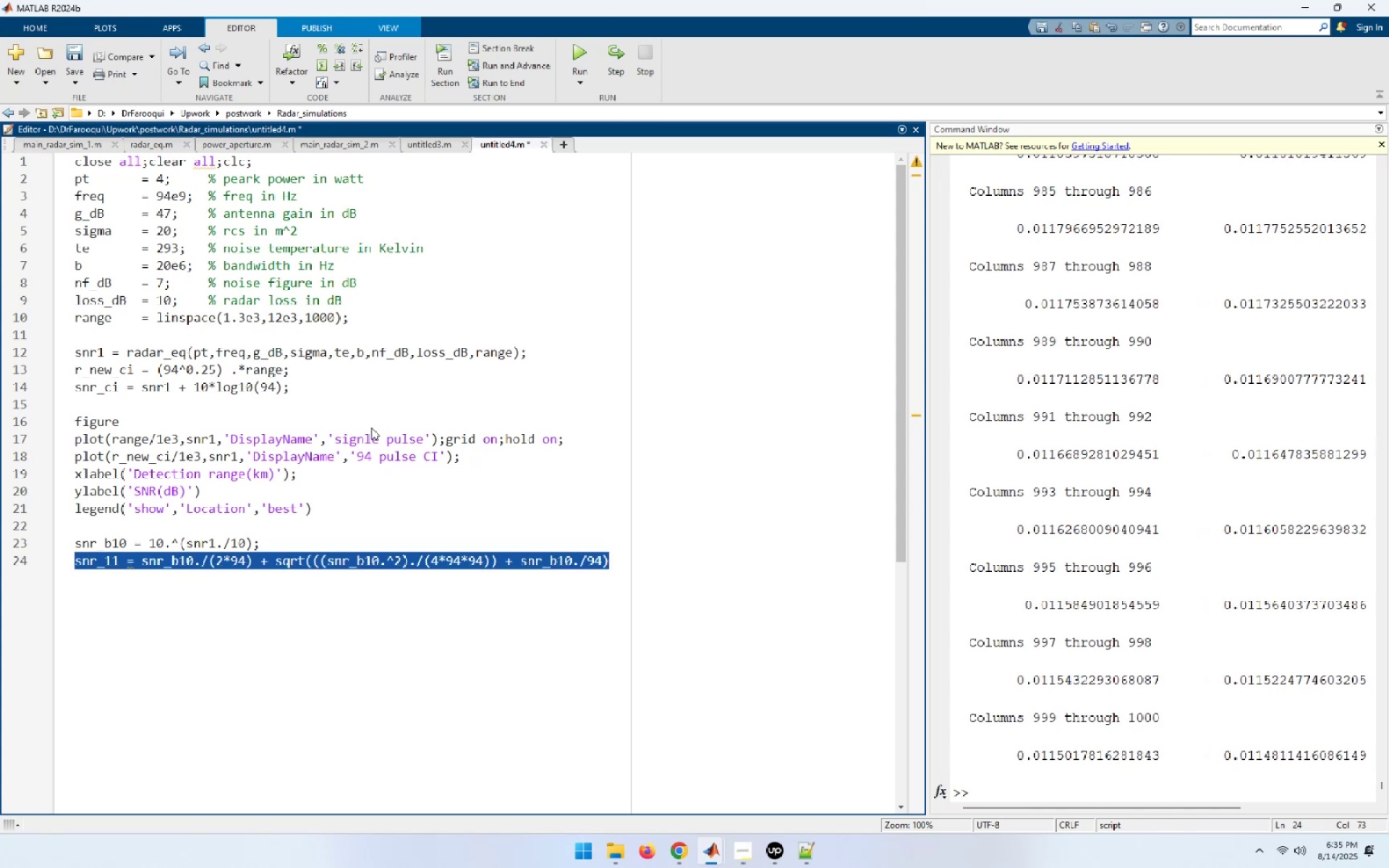 
key(End)
 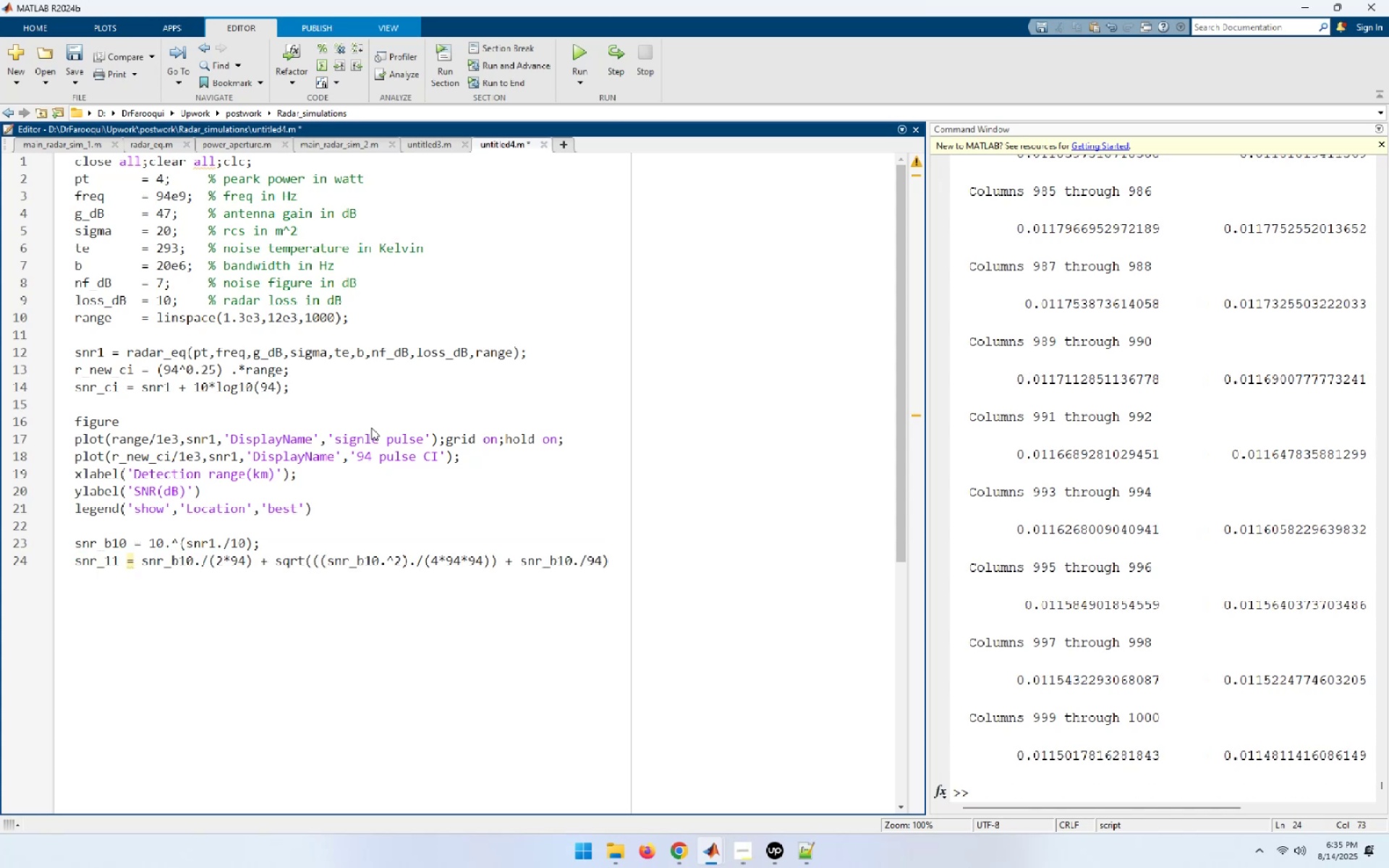 
key(NumpadEnter)
 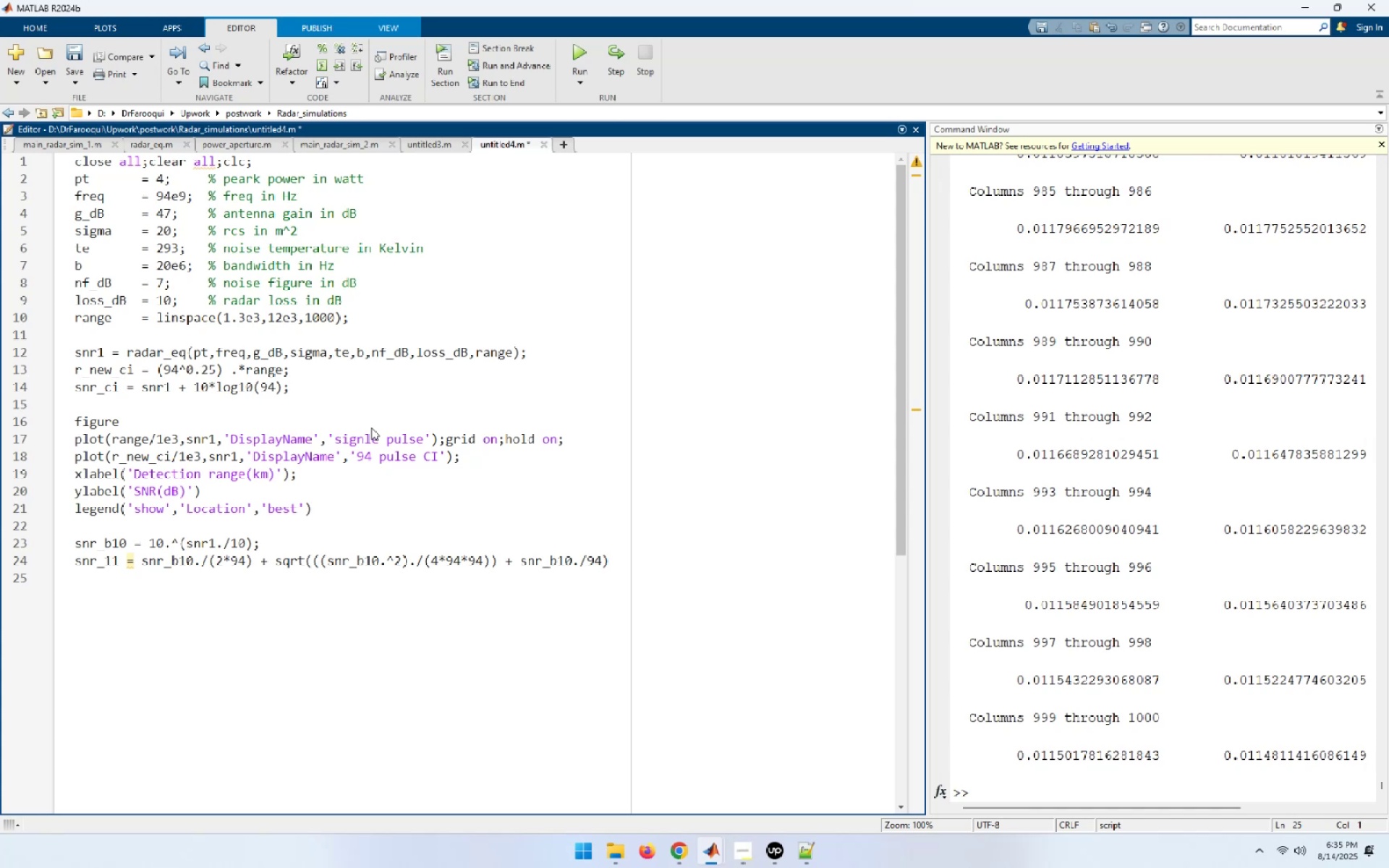 
wait(10.11)
 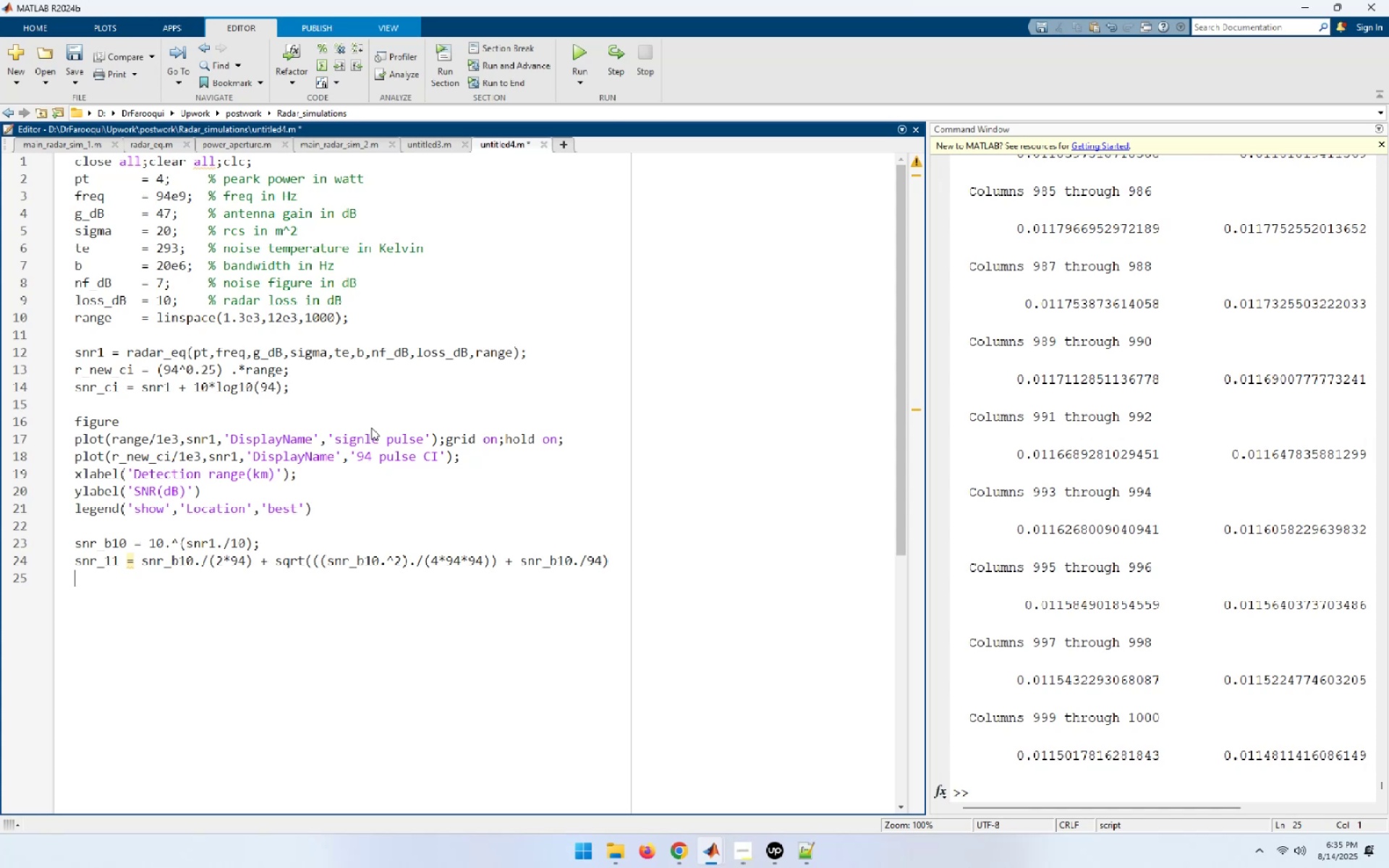 
type(LN)
key(Backspace)
key(Backspace)
 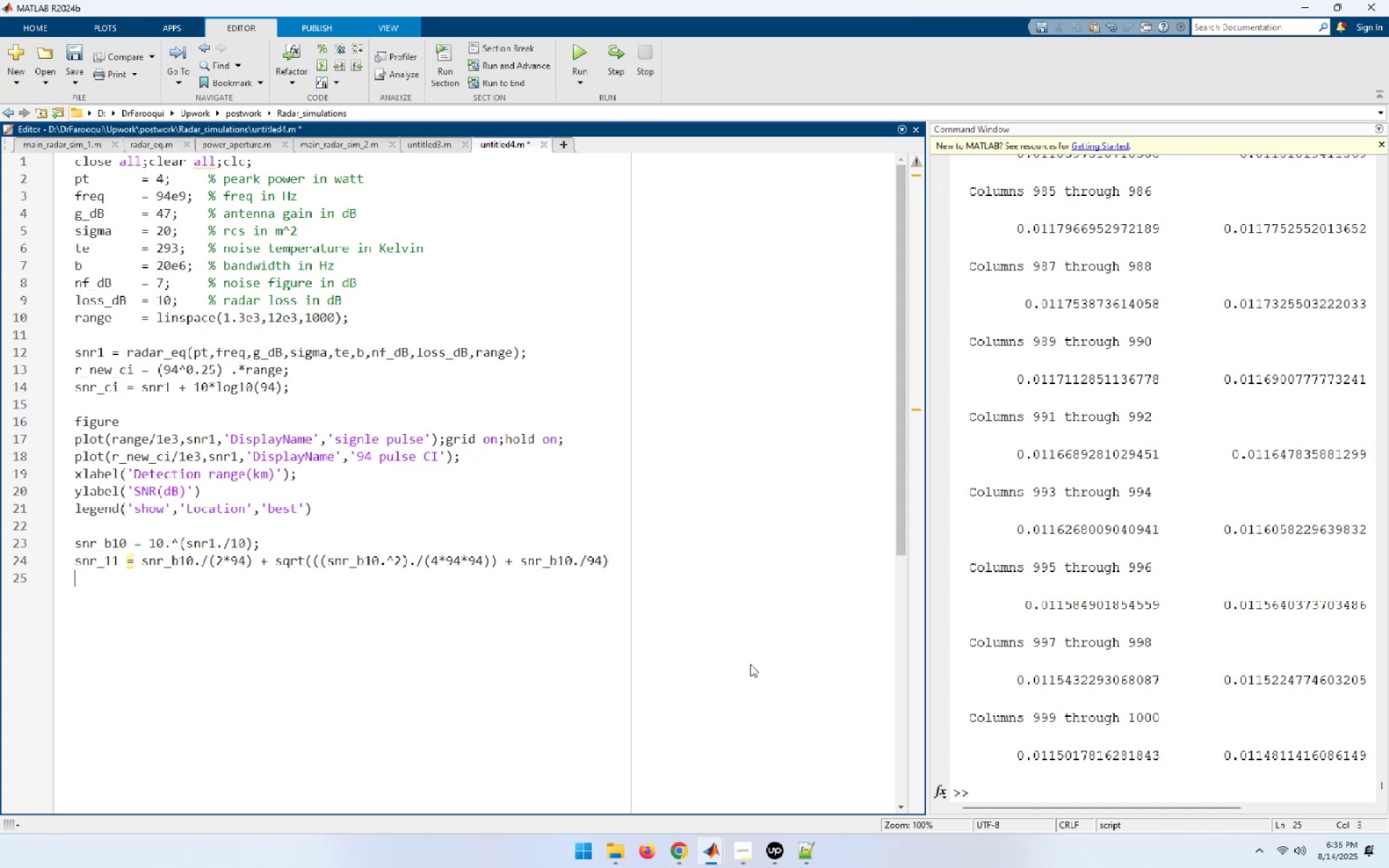 
key(Enter)
 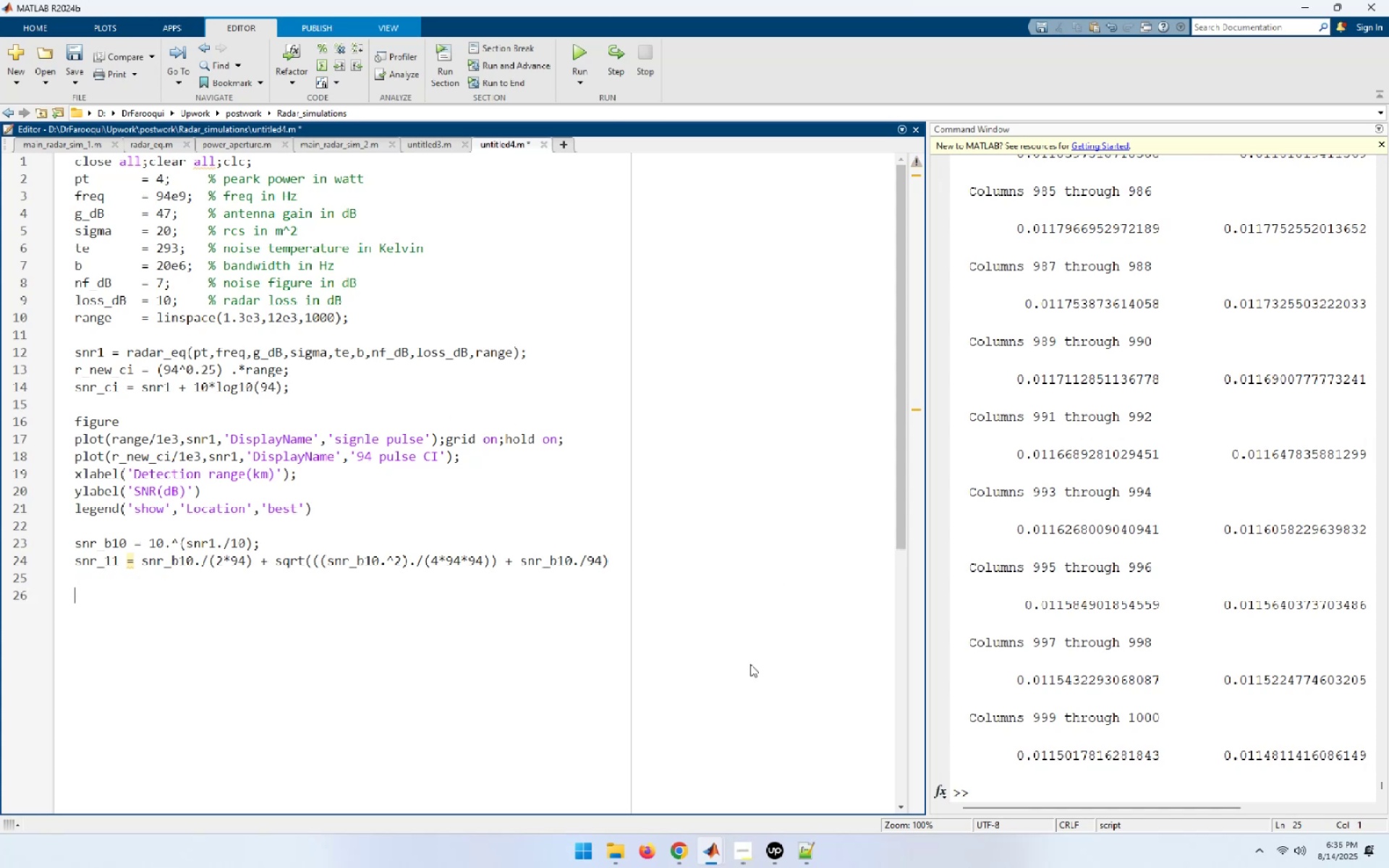 
type(l)
key(Backspace)
type(LNCI = ())
 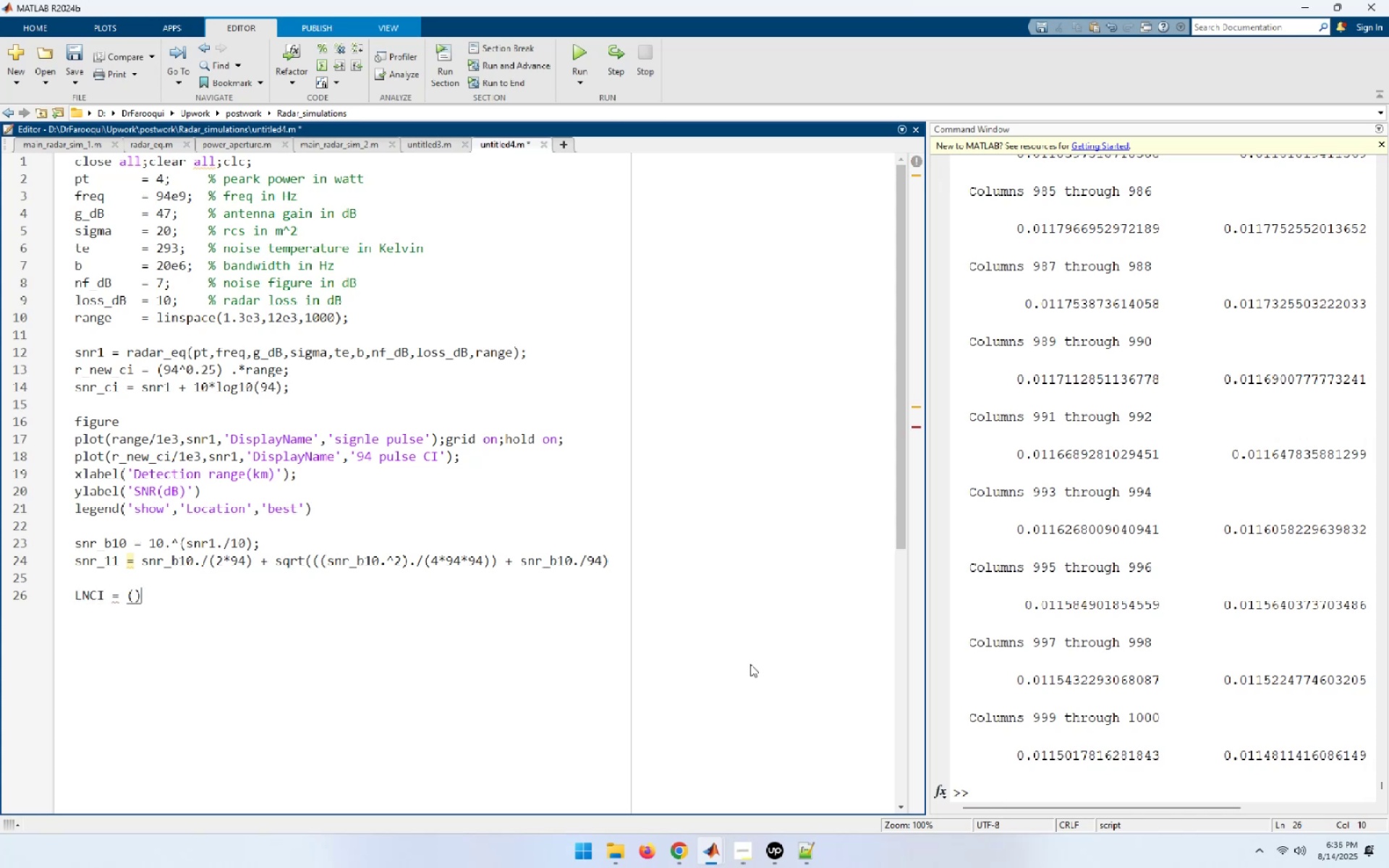 
key(ArrowLeft)
 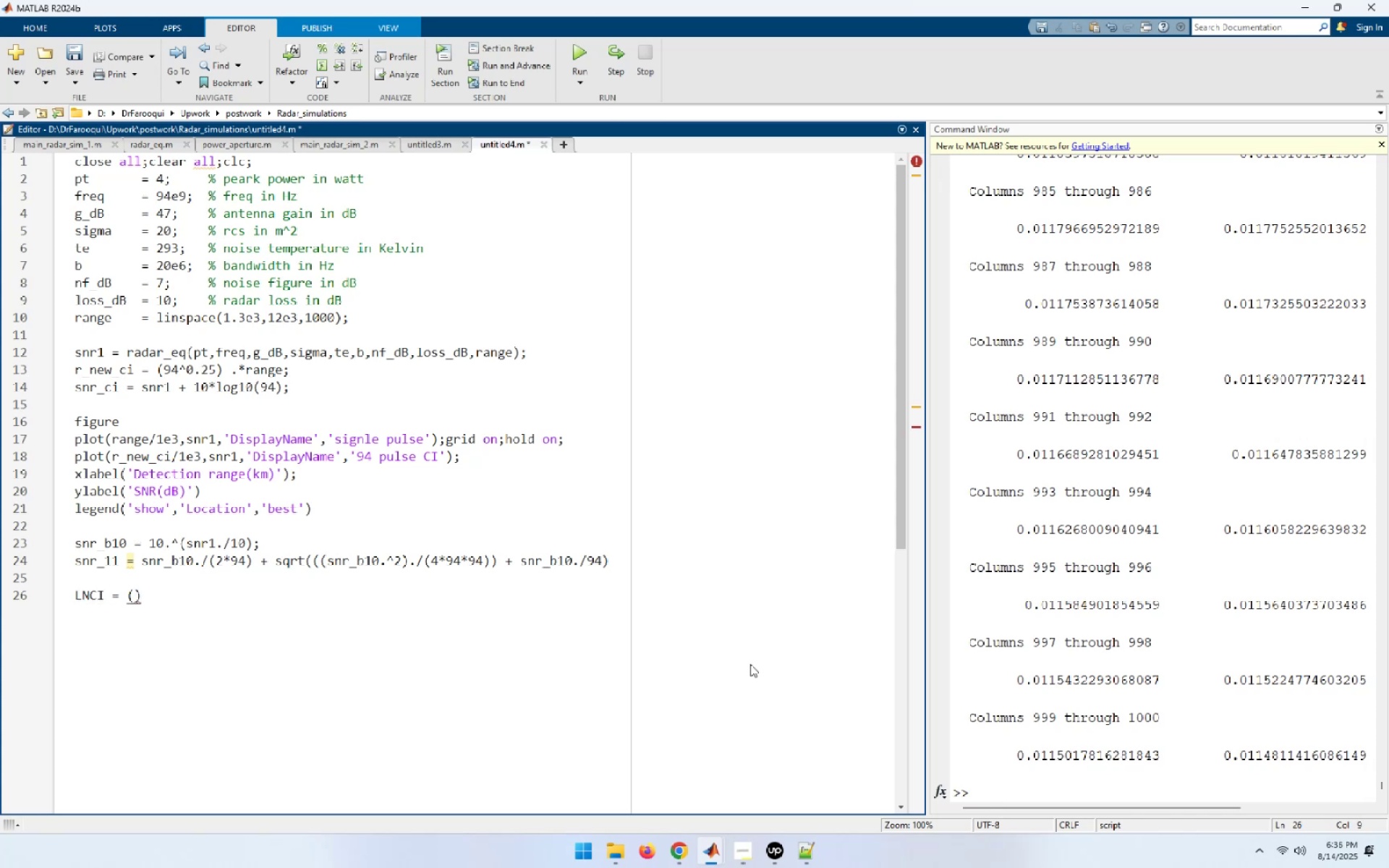 
type(1+SN)
key(Tab)
 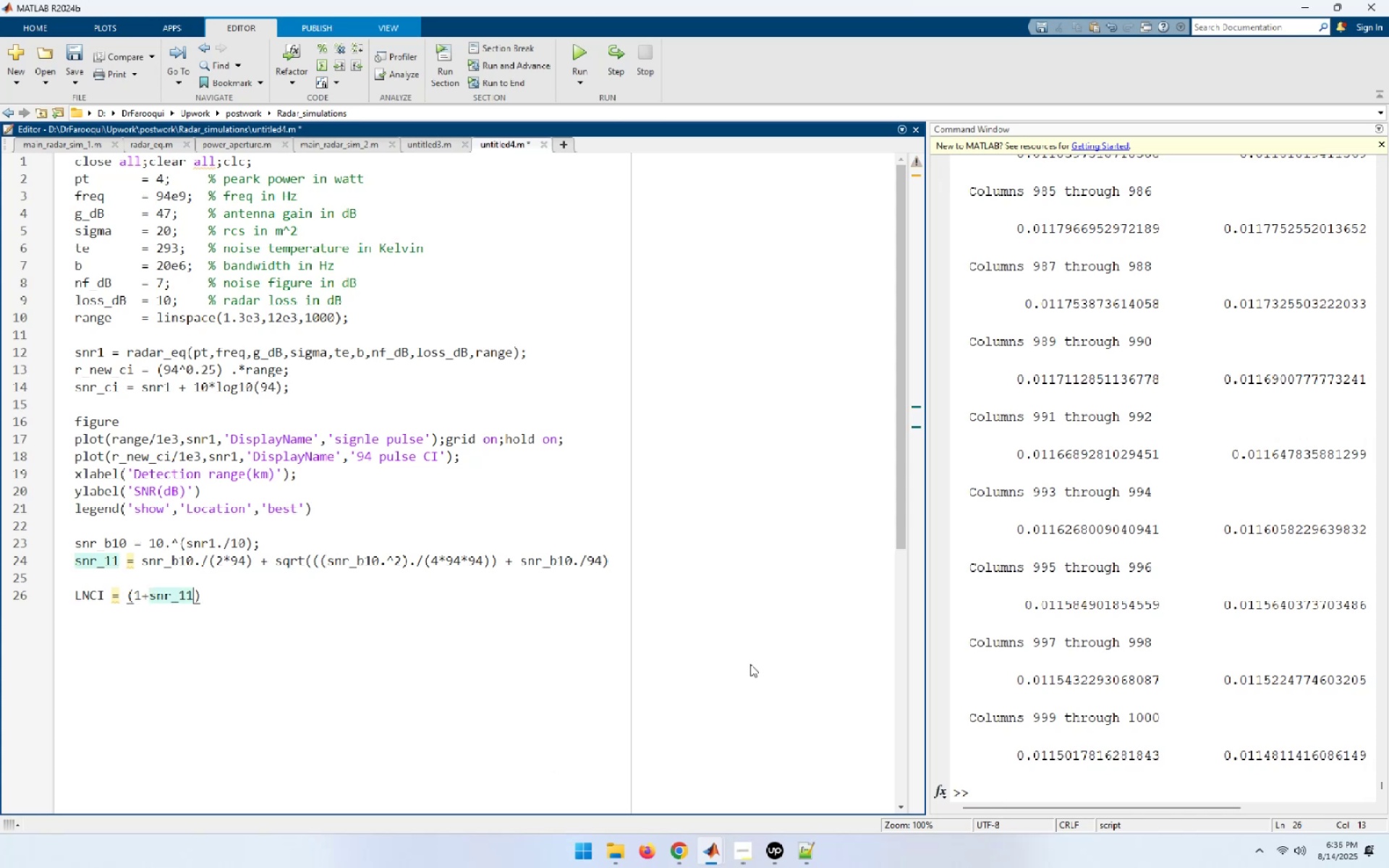 
key(ArrowRight)
 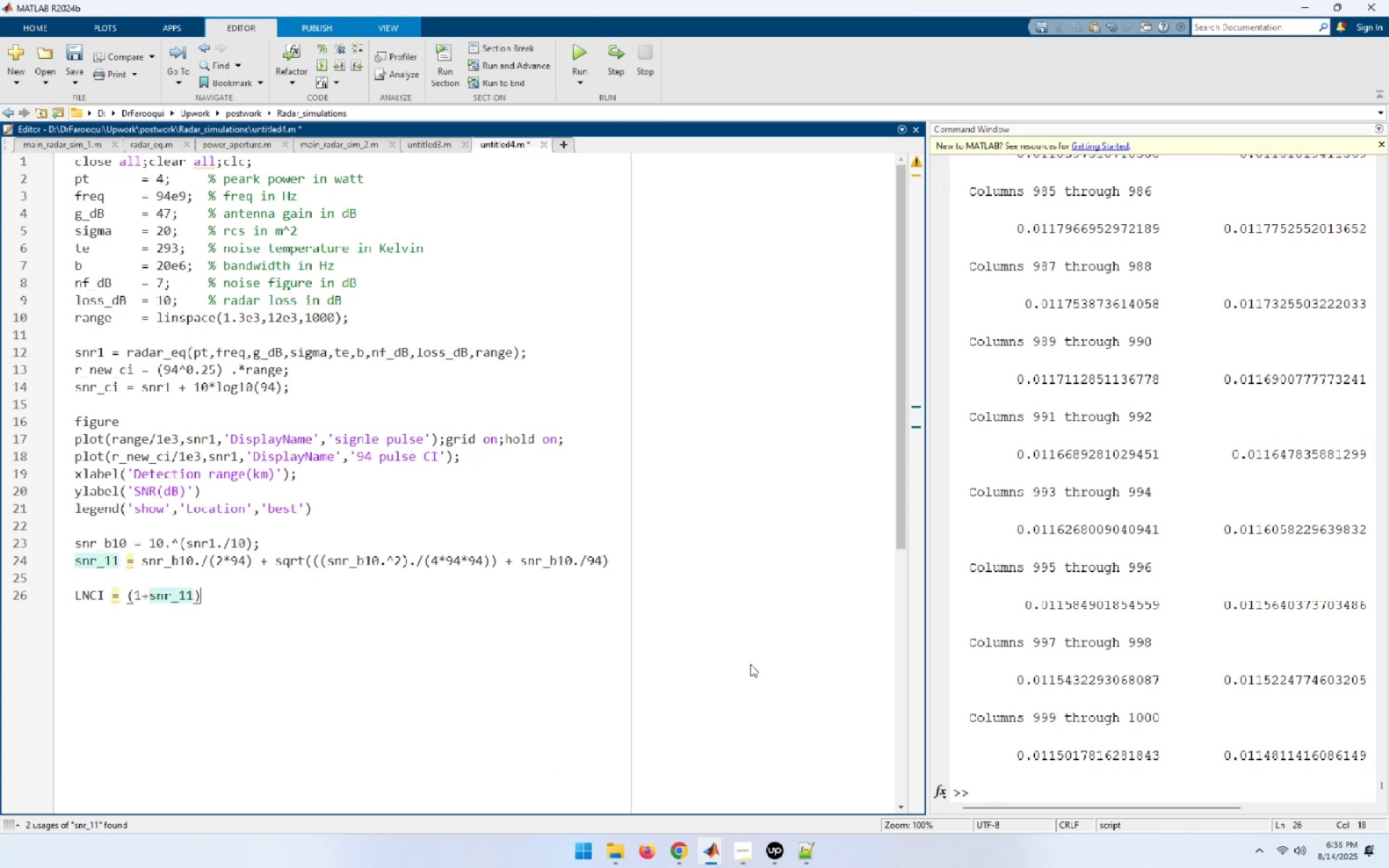 
type(./SNR)
key(Tab)
key(Backspace)
key(Backspace)
key(Backspace)
key(Backspace)
key(Backspace)
key(Backspace)
type(snr_)
 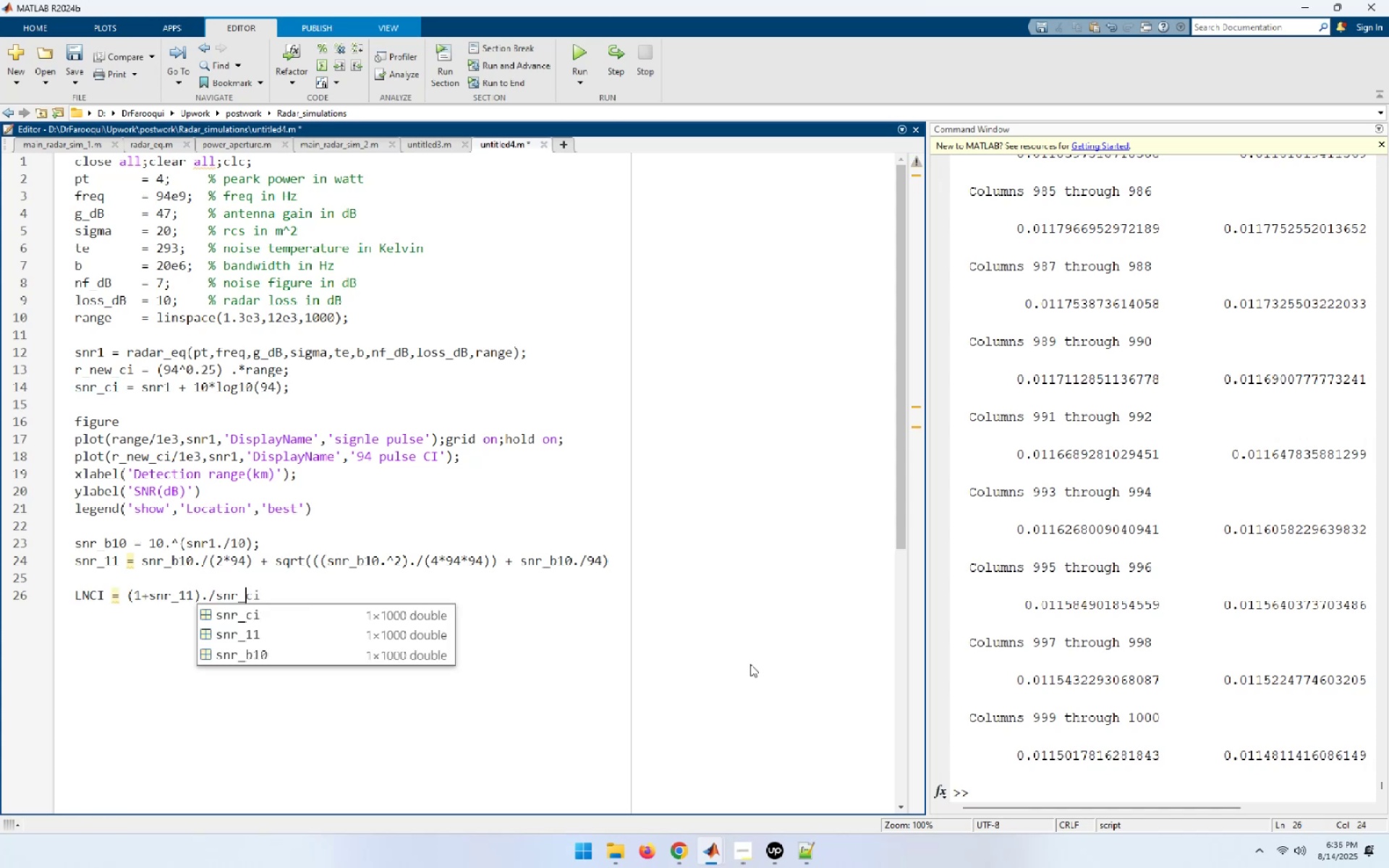 
key(ArrowDown)
 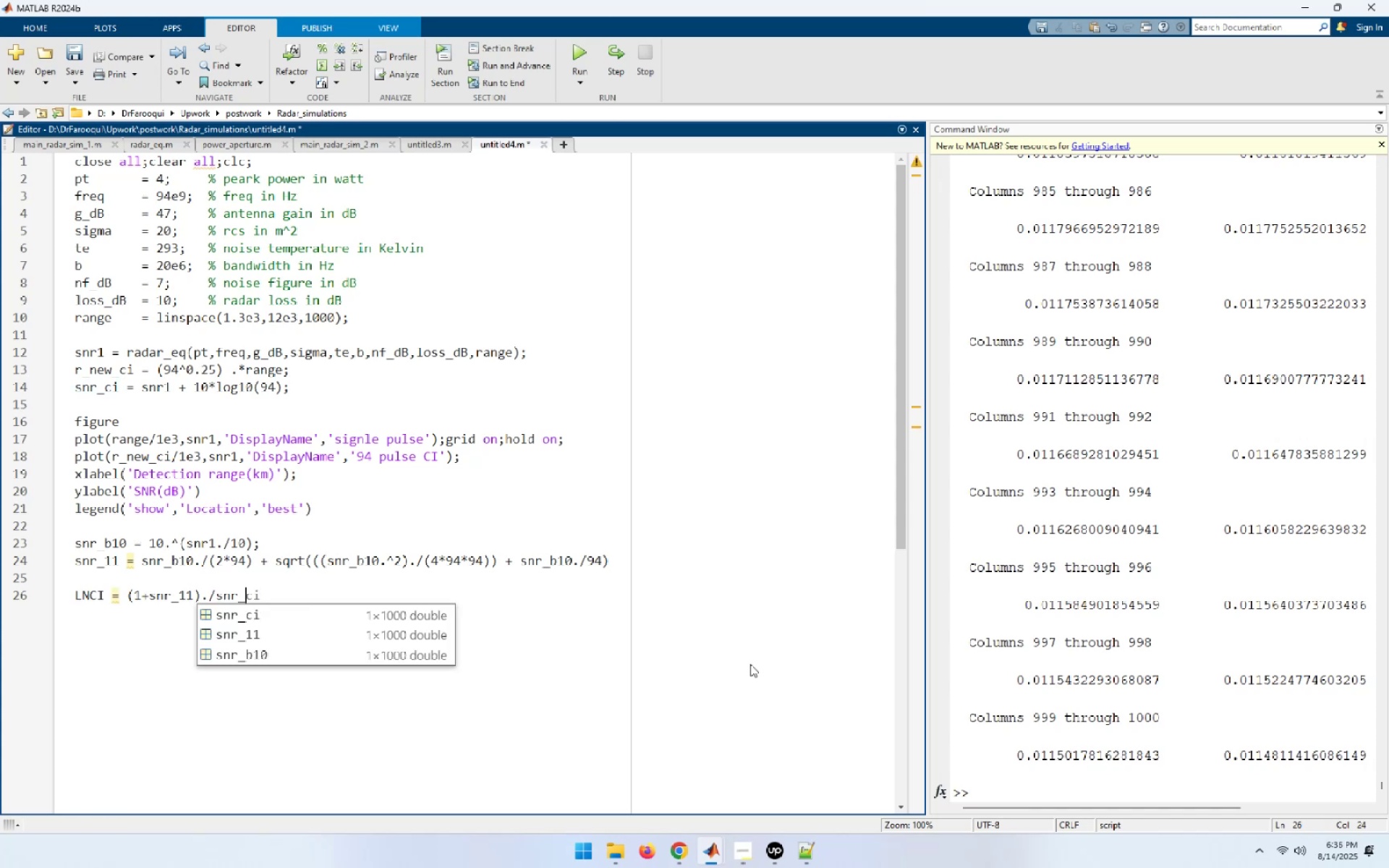 
key(ArrowDown)
 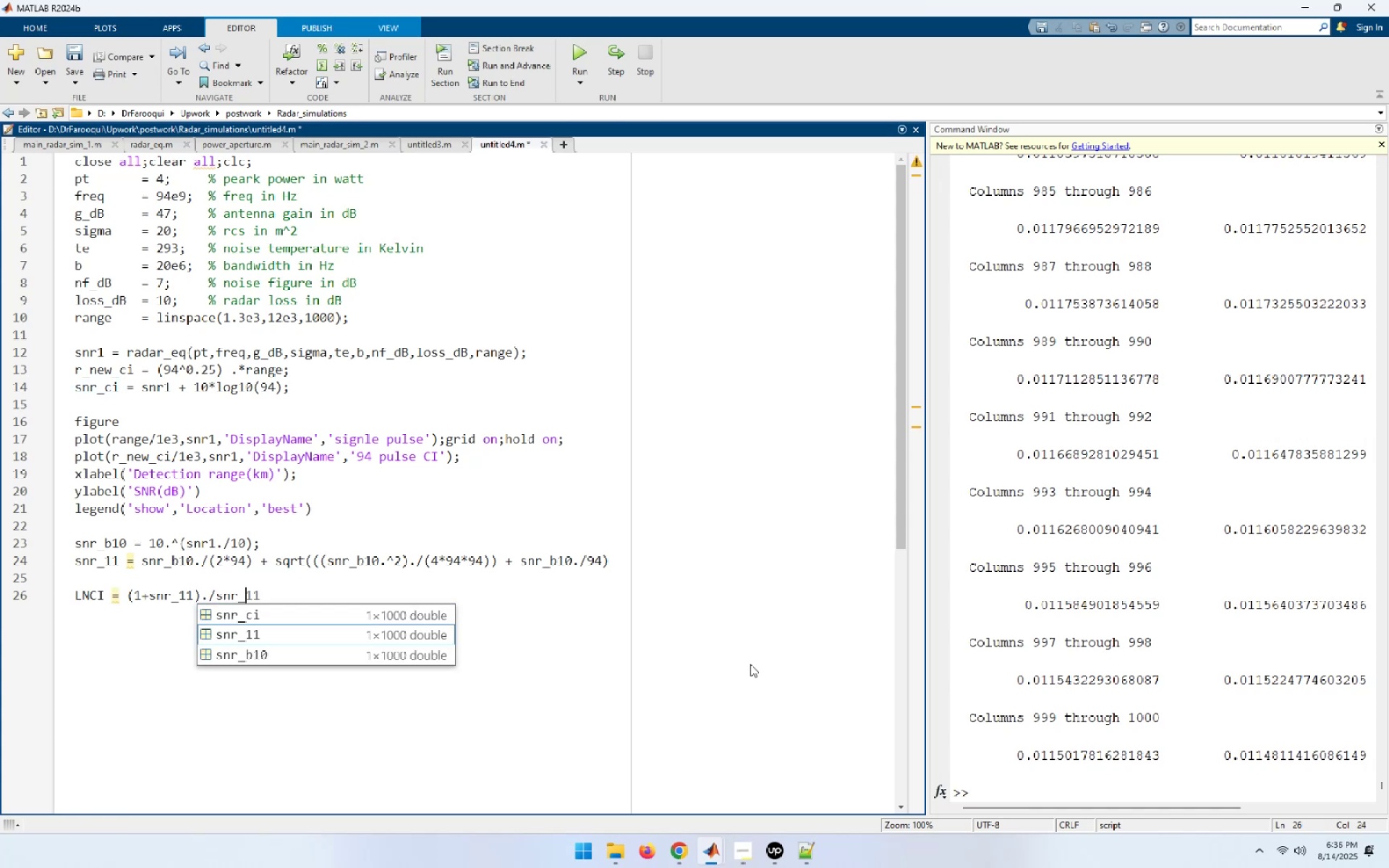 
key(Enter)
 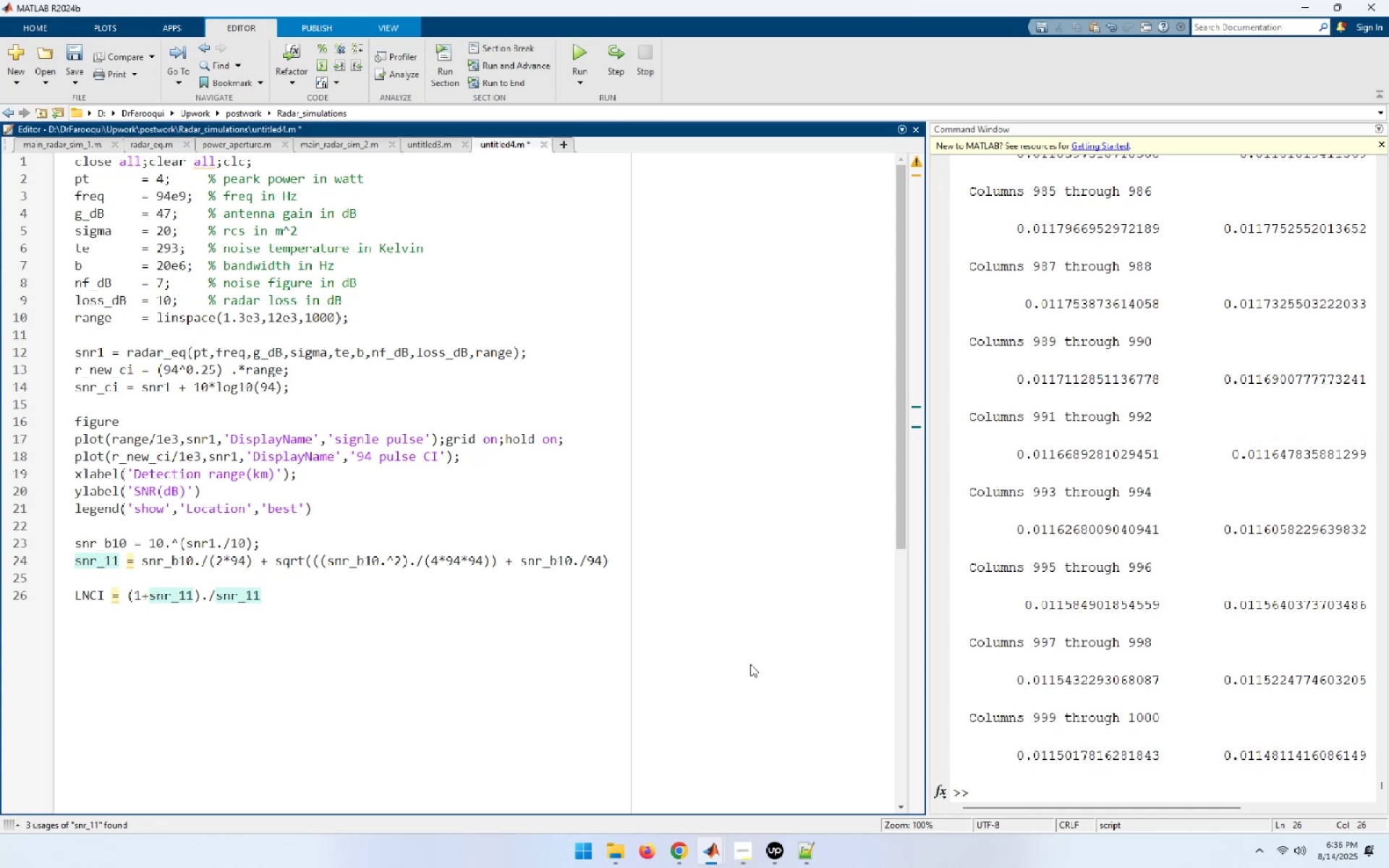 
wait(8.43)
 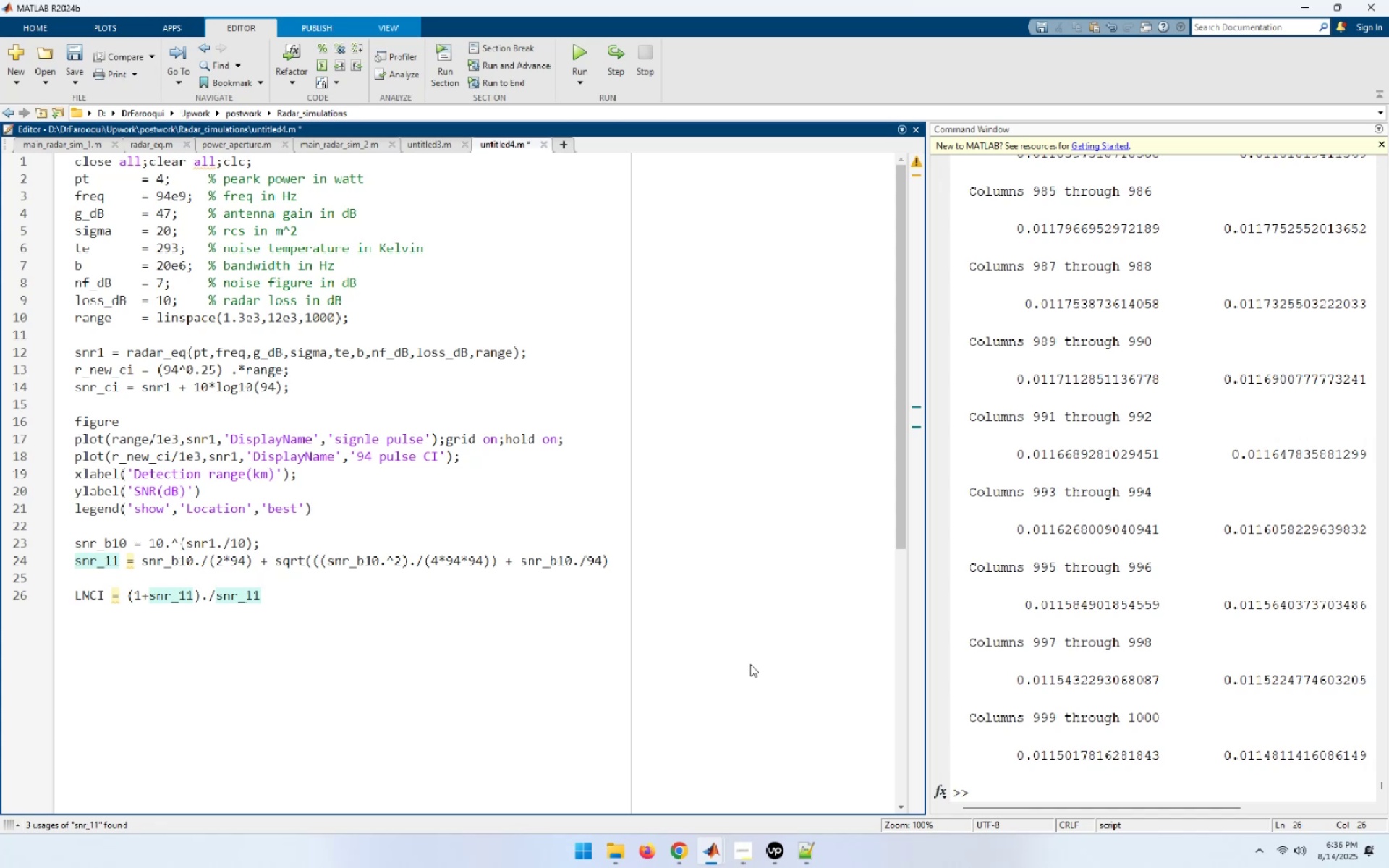 
key(Semicolon)
 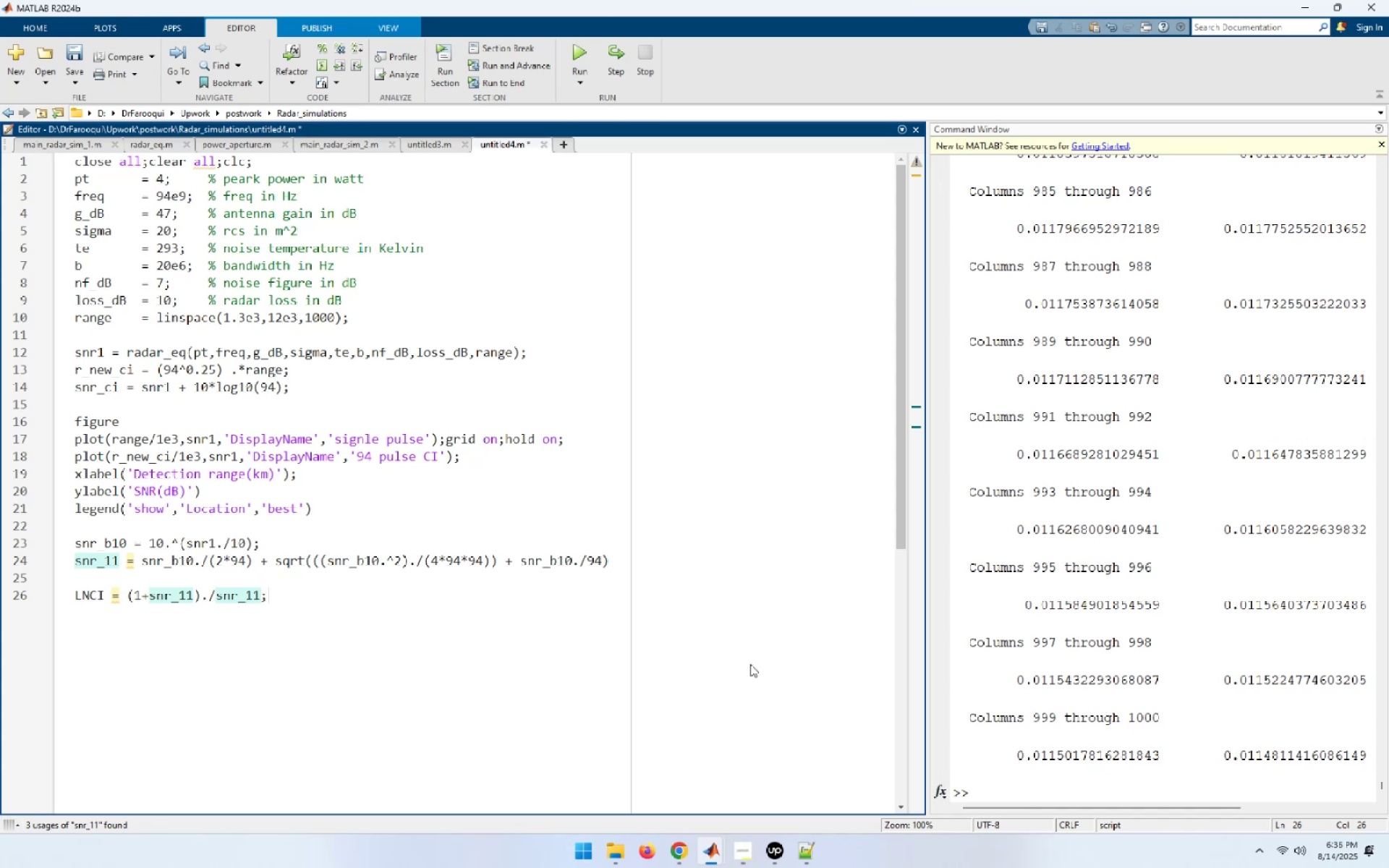 
key(Enter)
 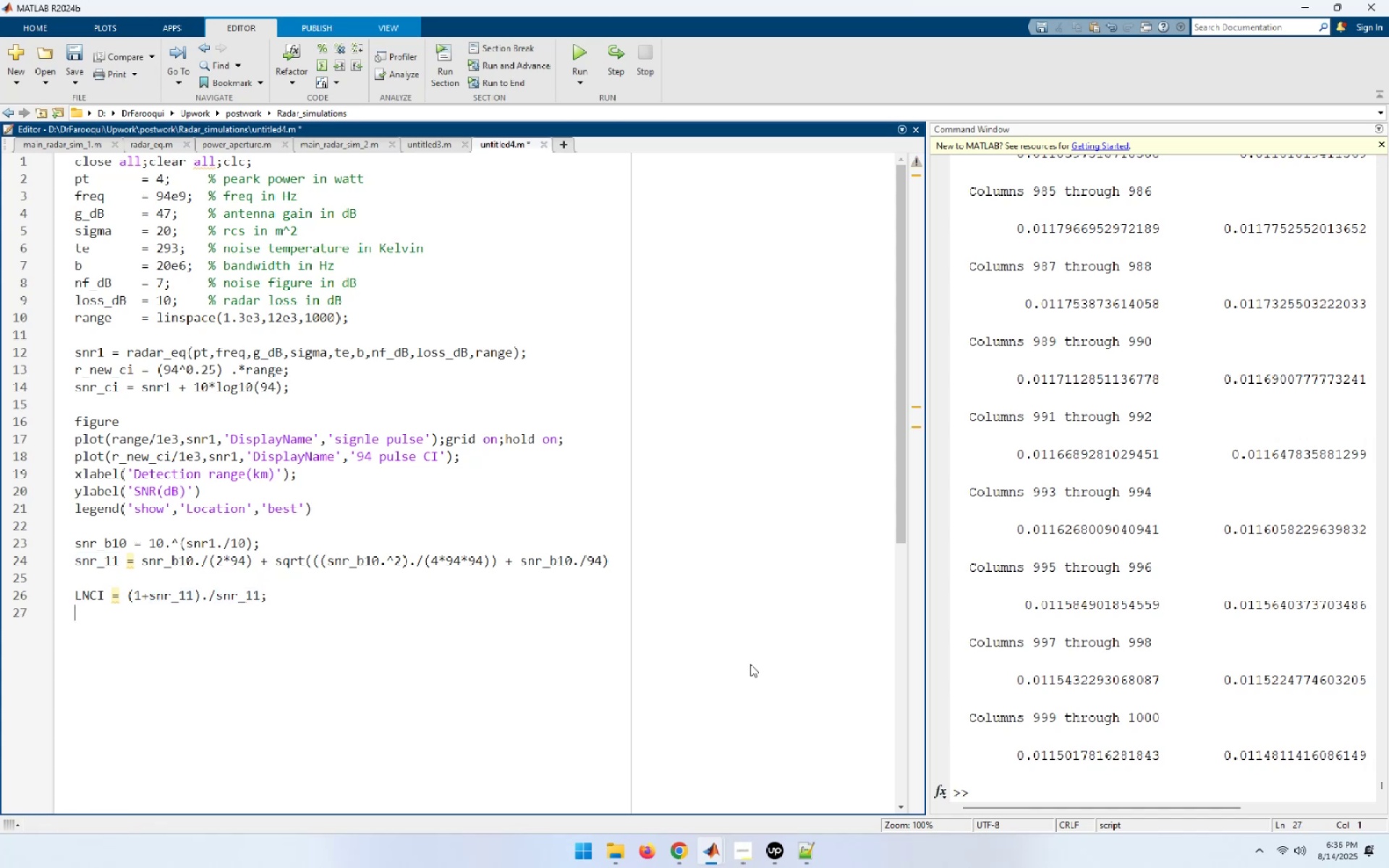 
type(NCIgain = 10*log10())
 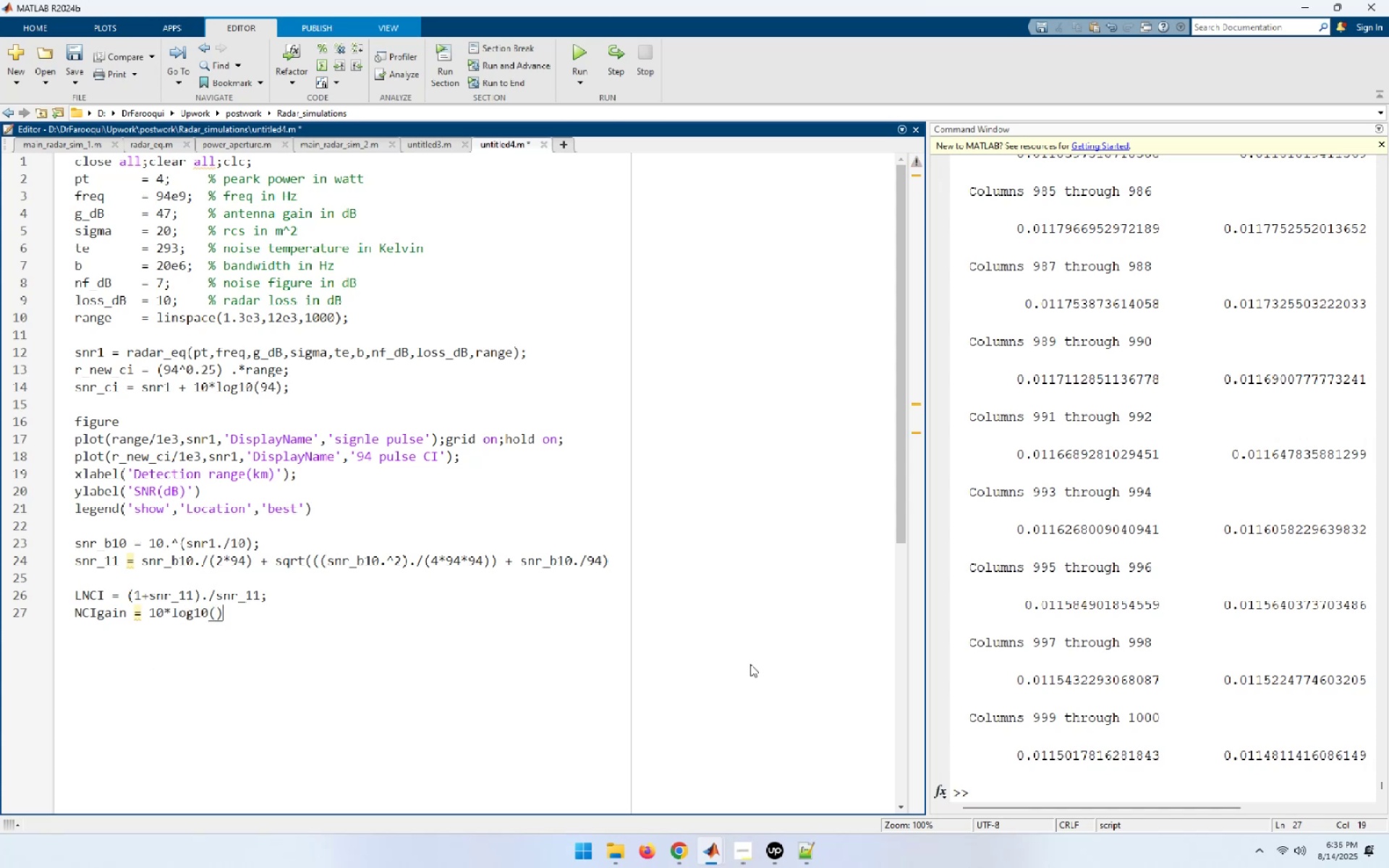 
key(Space)
 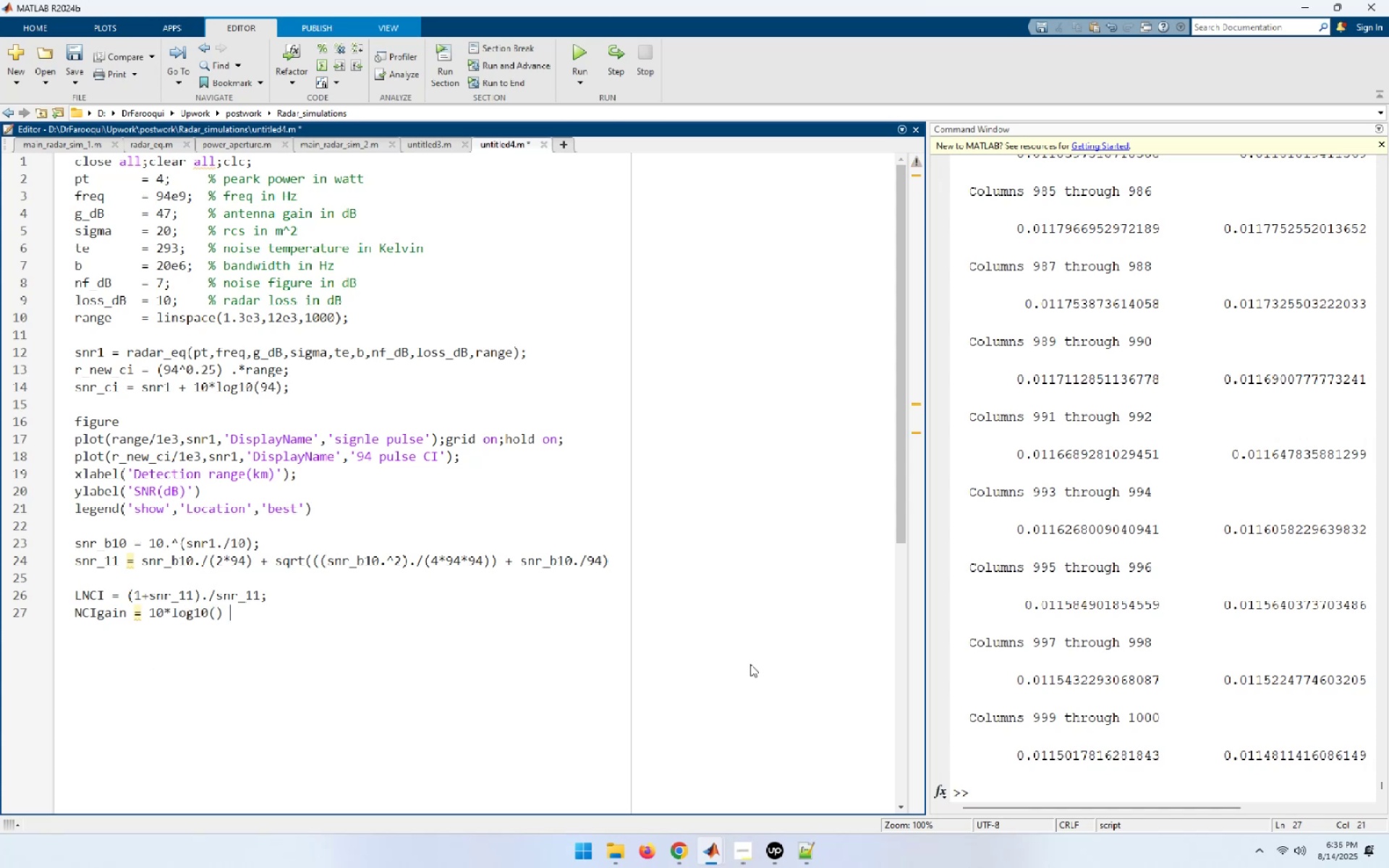 
key(Minus)
 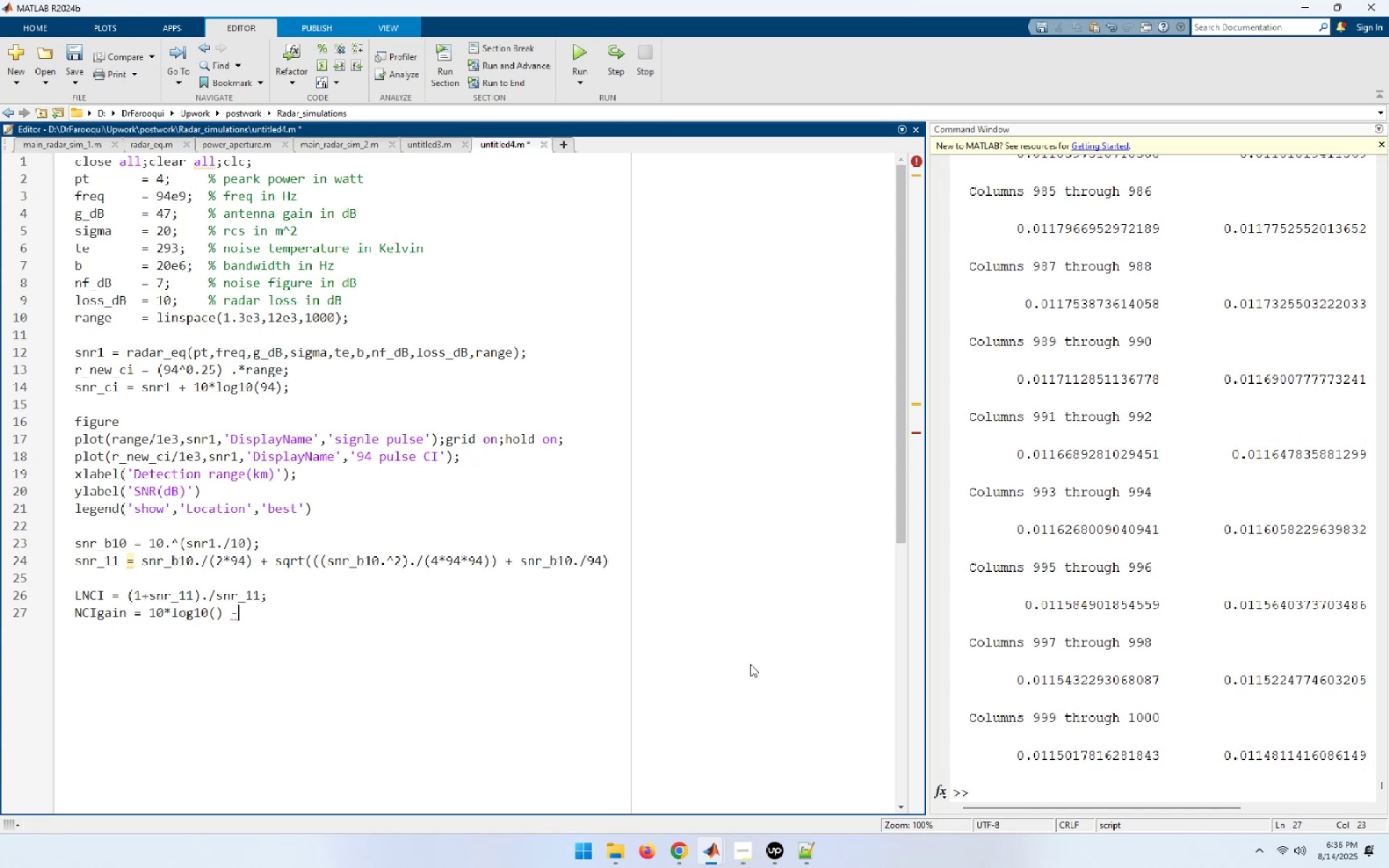 
key(Space)
 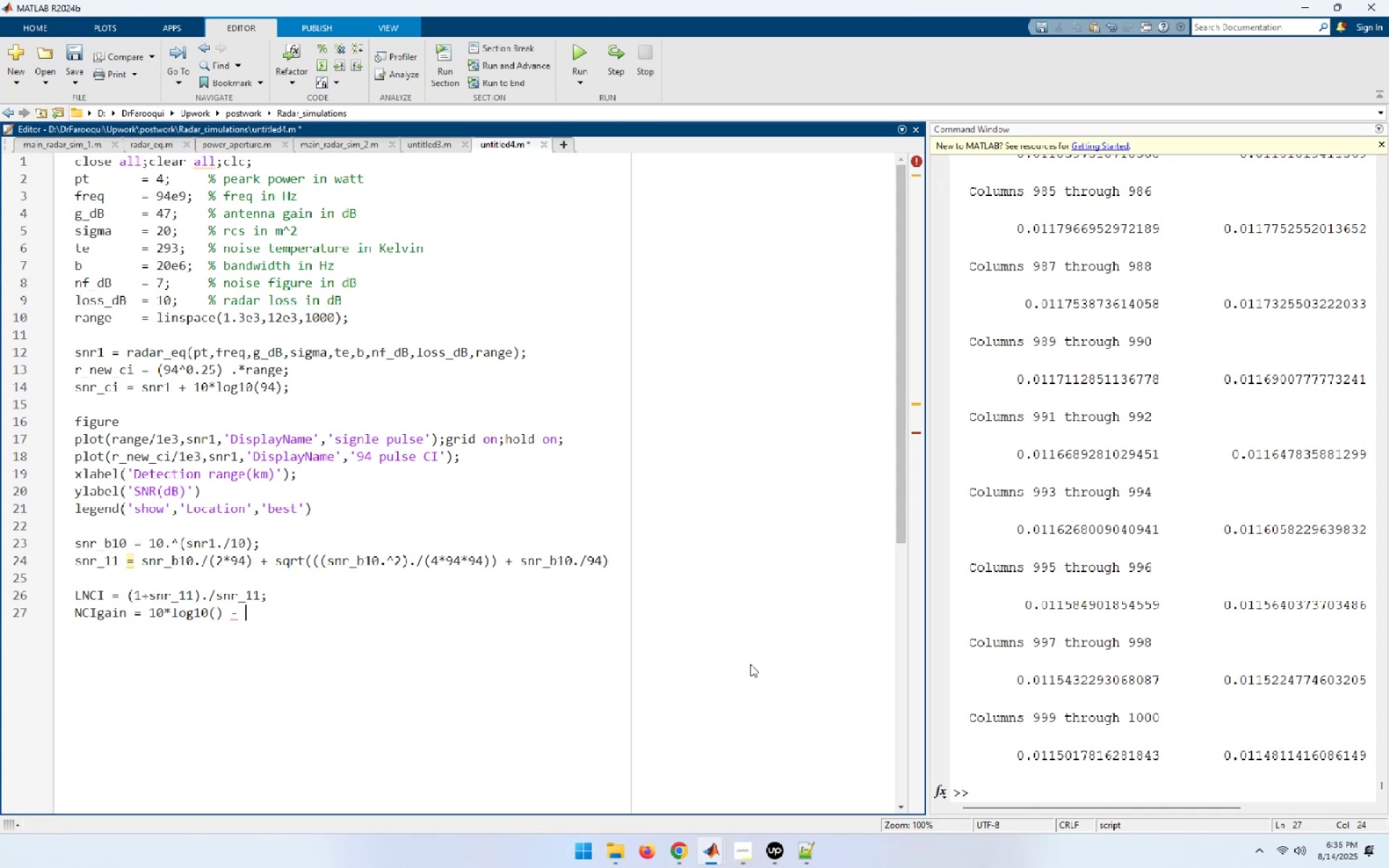 
key(ArrowLeft)
 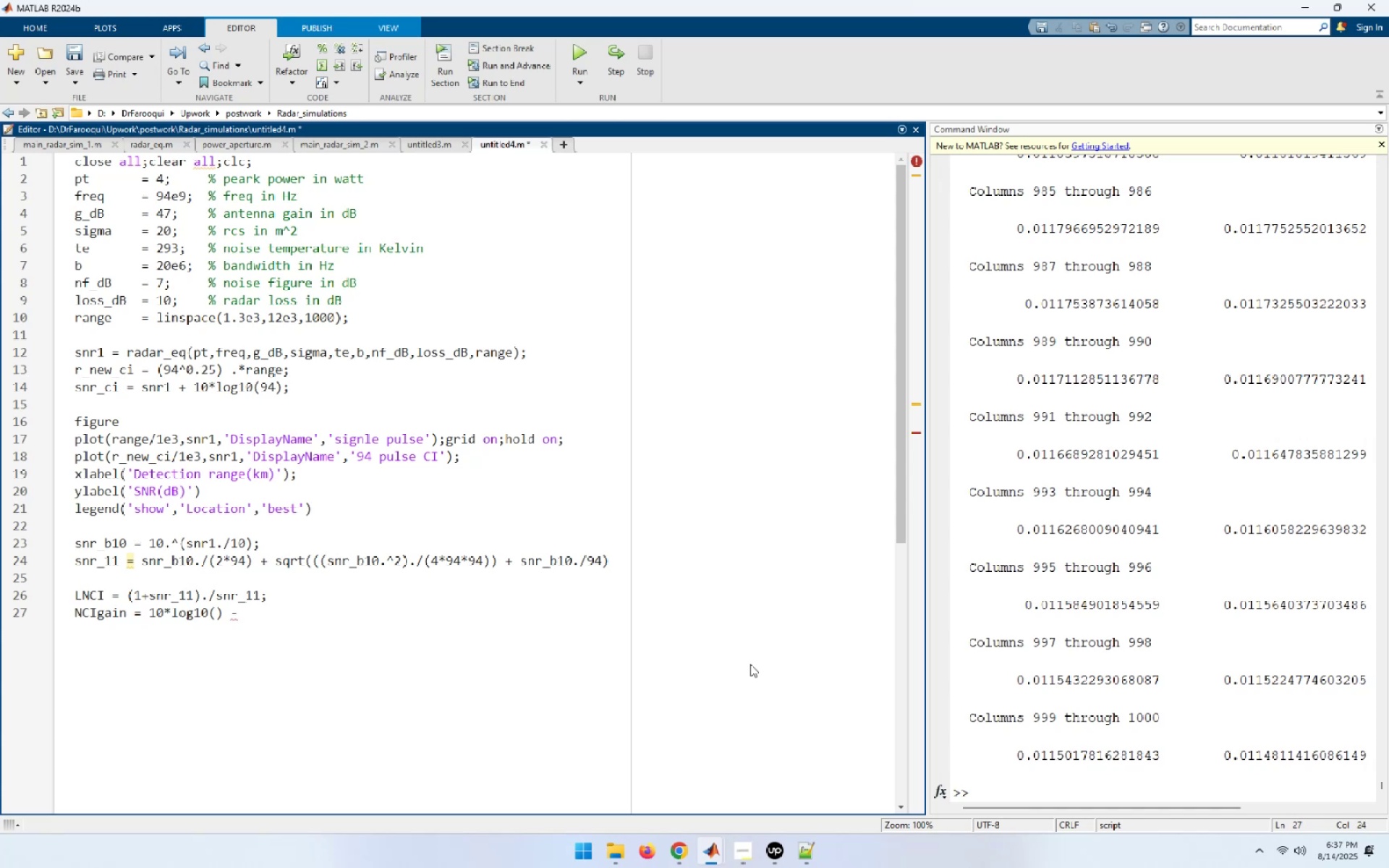 
key(ArrowLeft)
 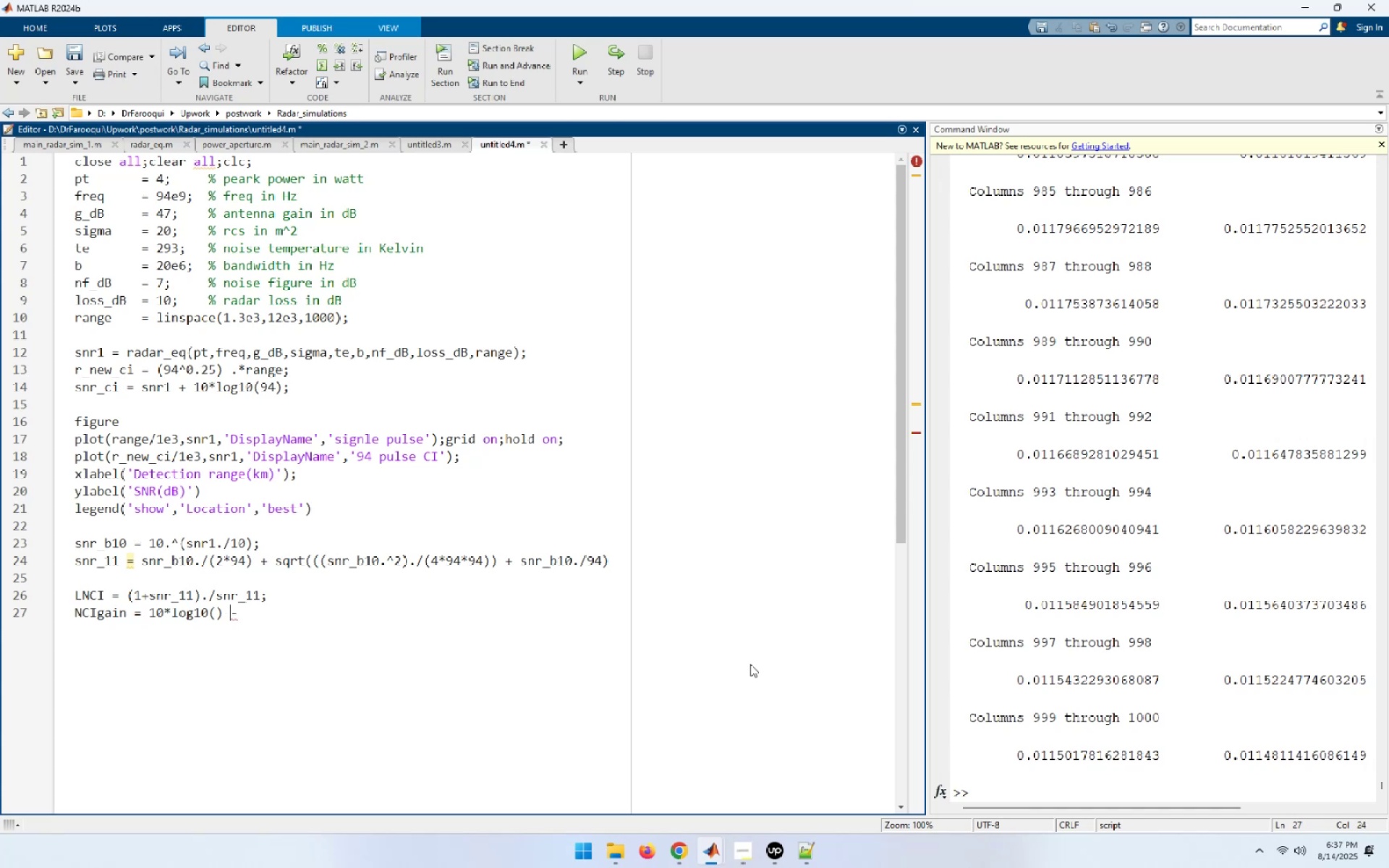 
key(Shift+ShiftLeft)
 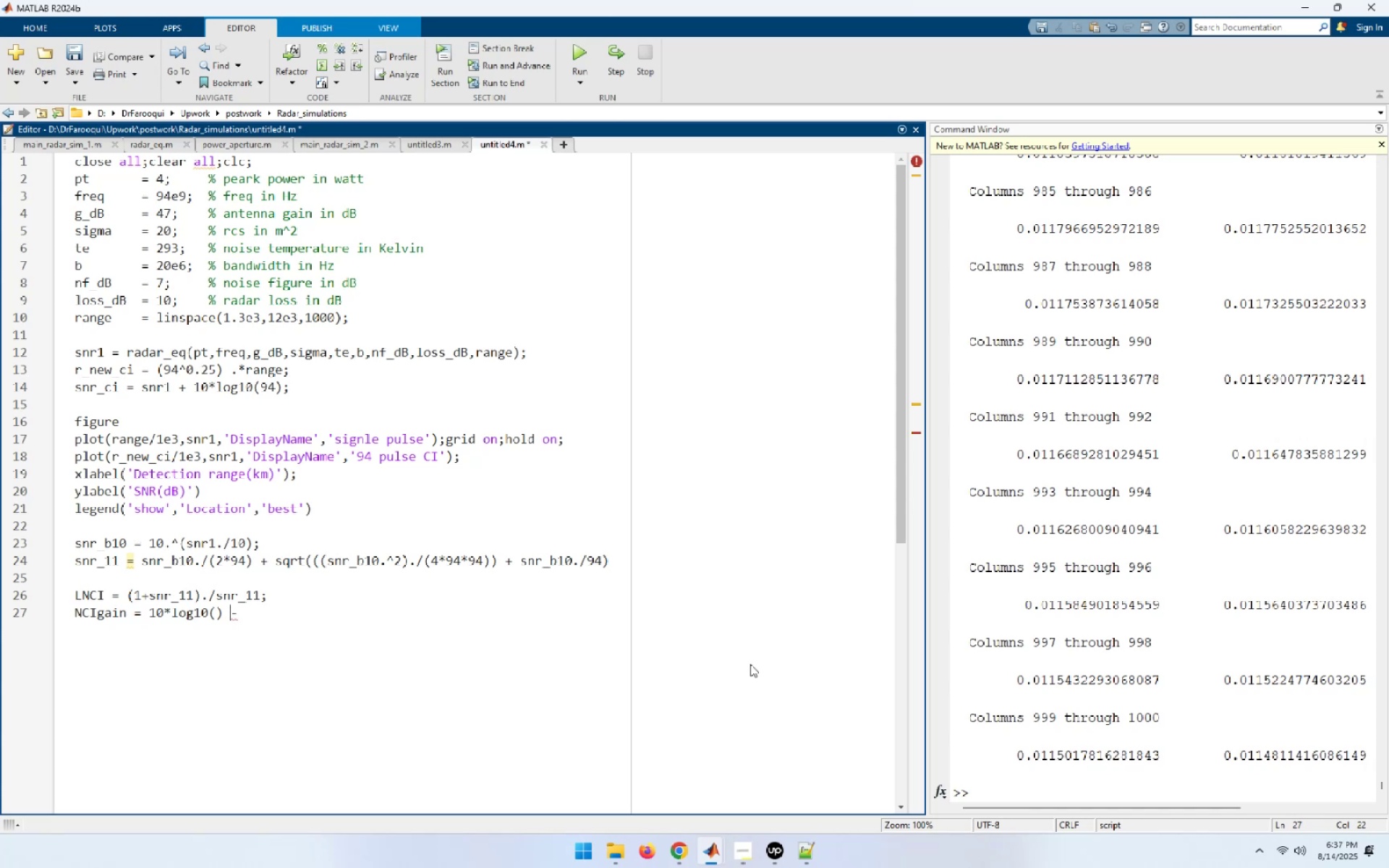 
key(ArrowLeft)
 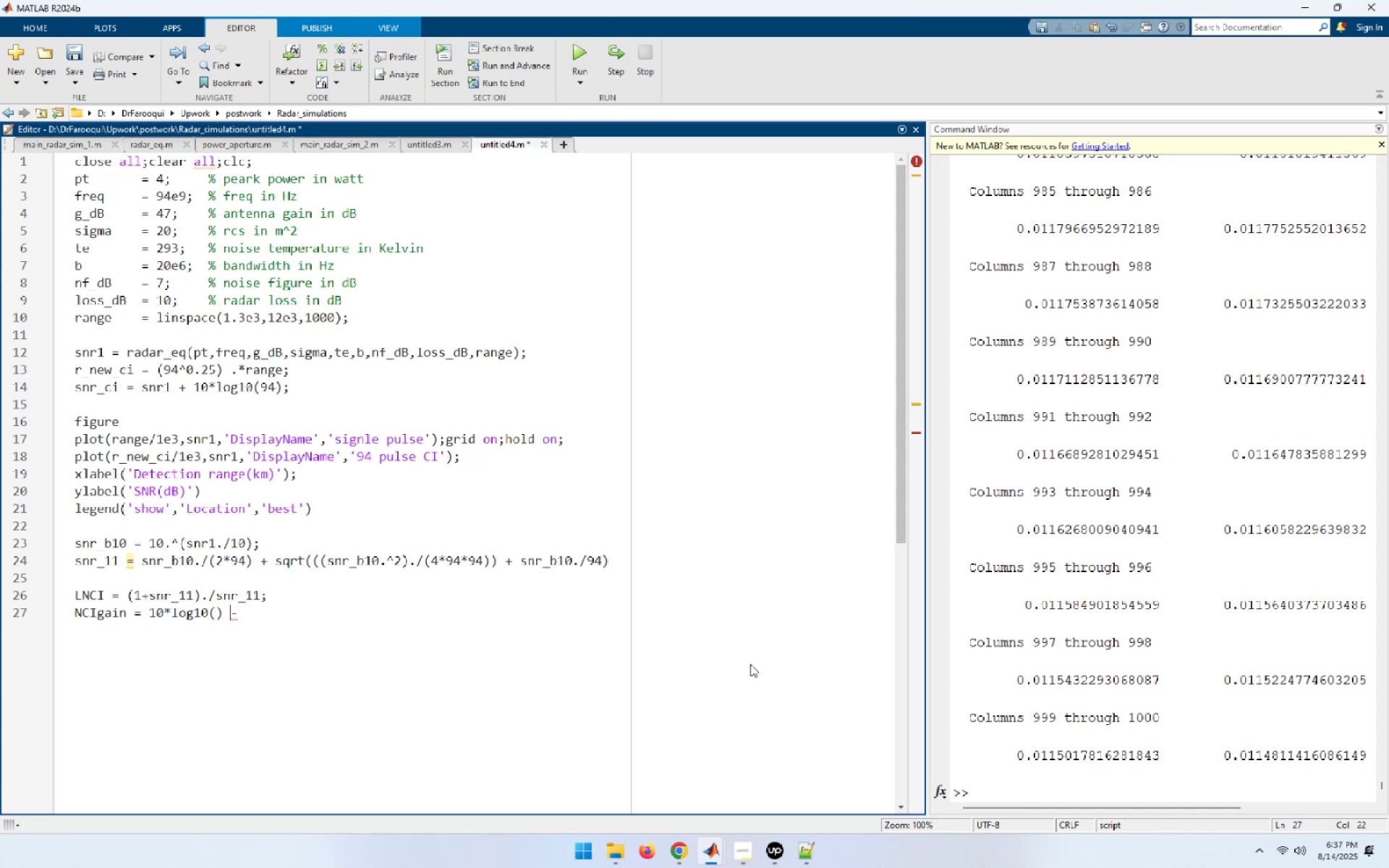 
hold_key(key=ArrowLeft, duration=0.77)
 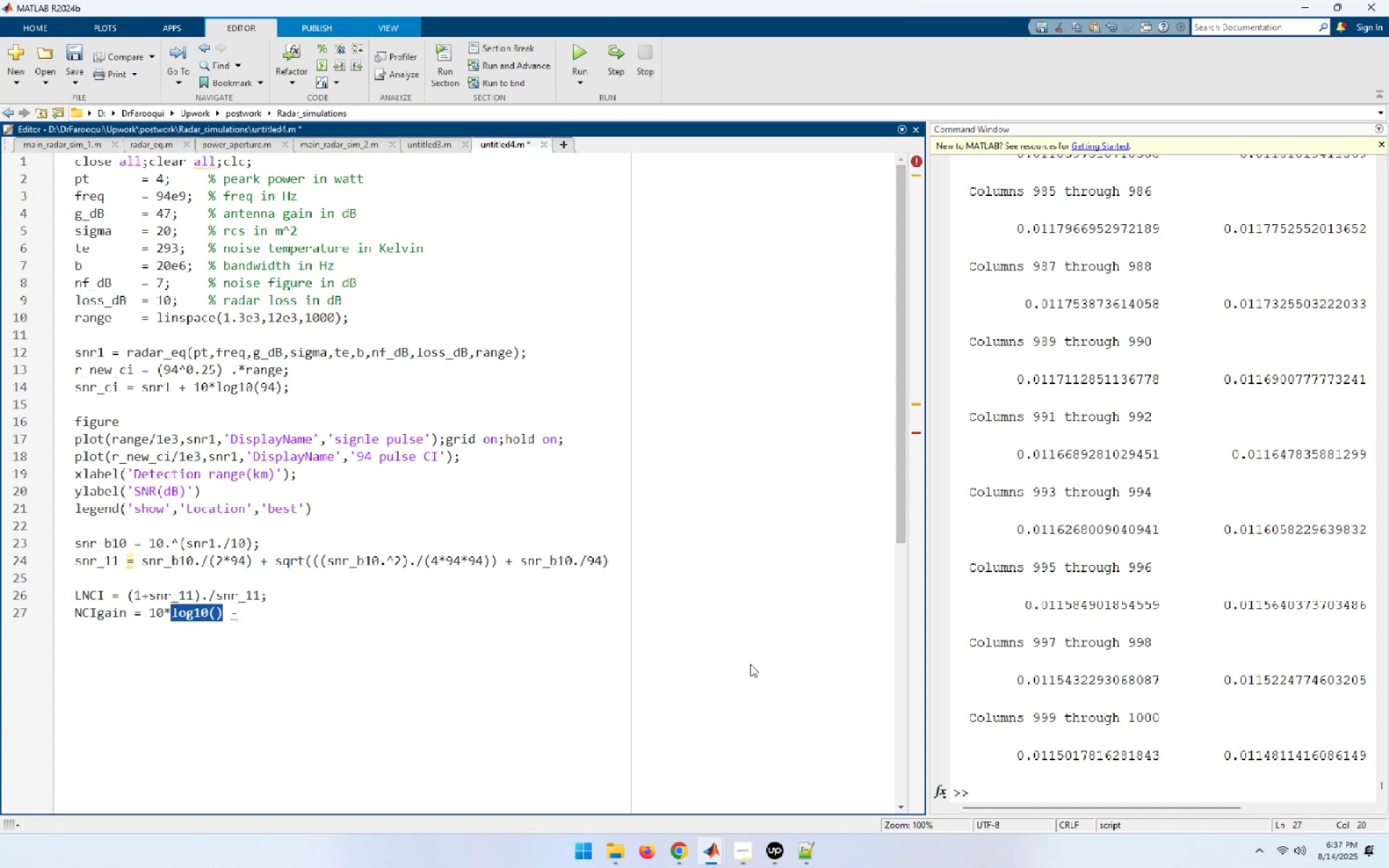 
key(Shift+ArrowLeft)
 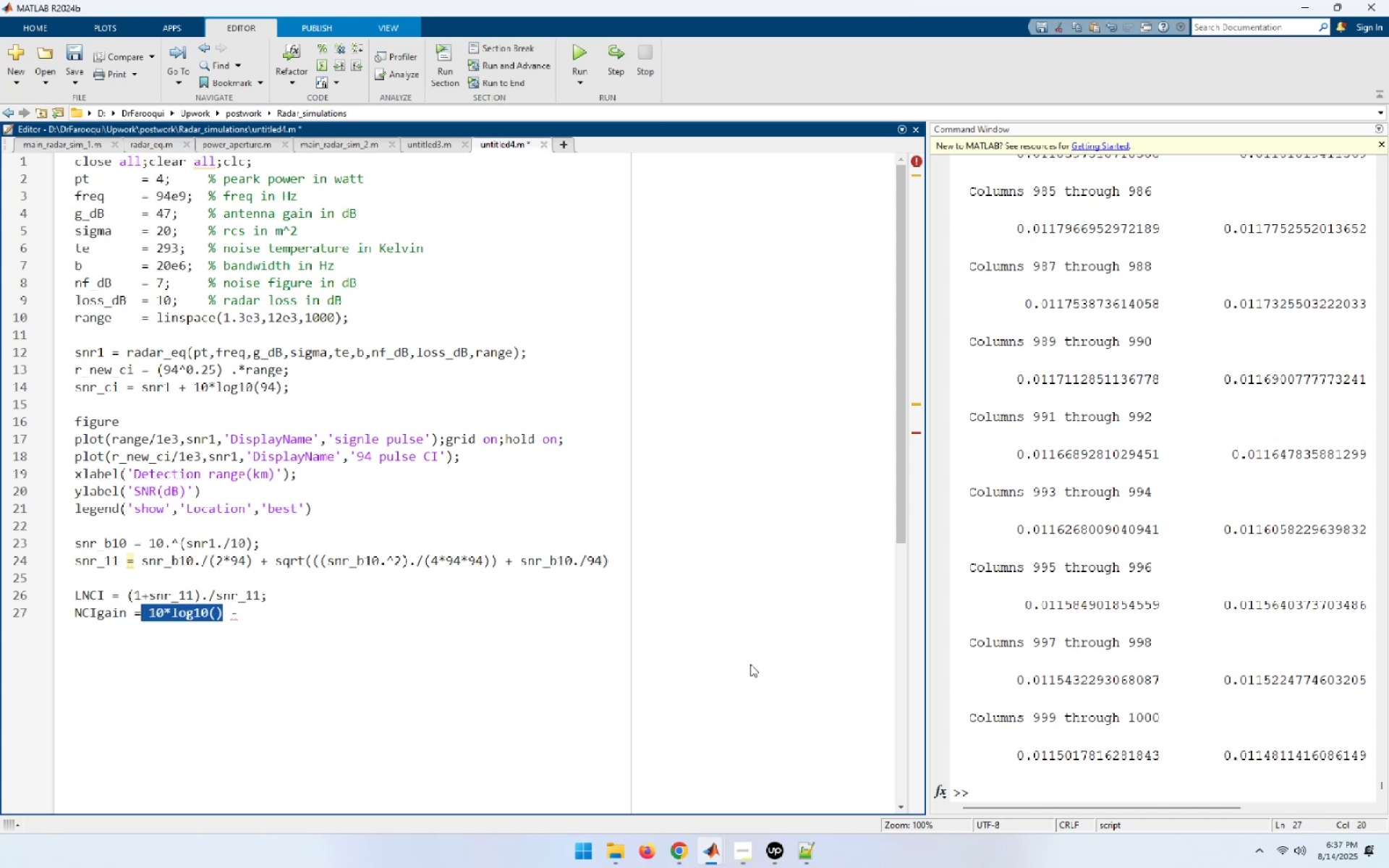 
key(Shift+ArrowRight)
 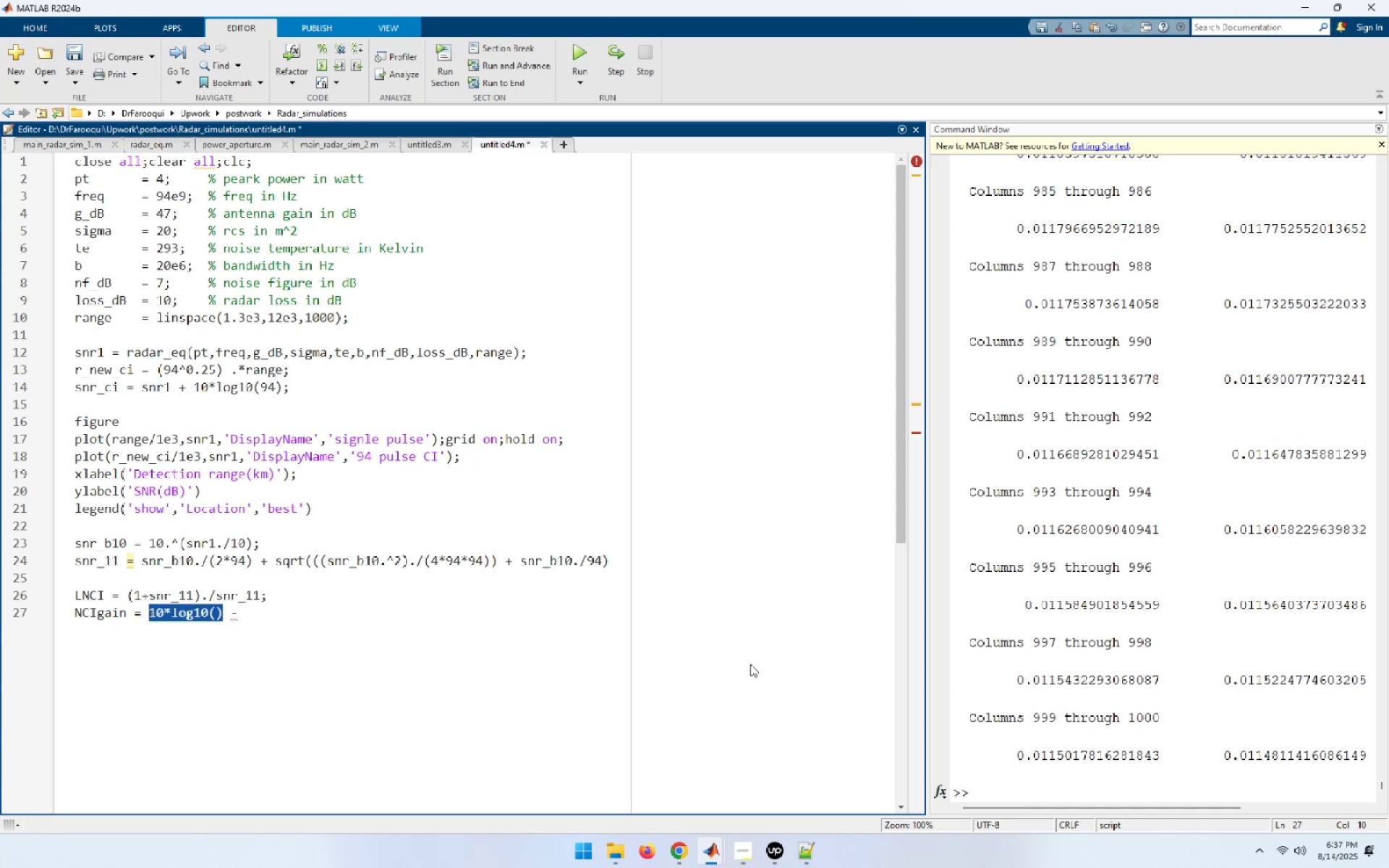 
key(Control+C)
 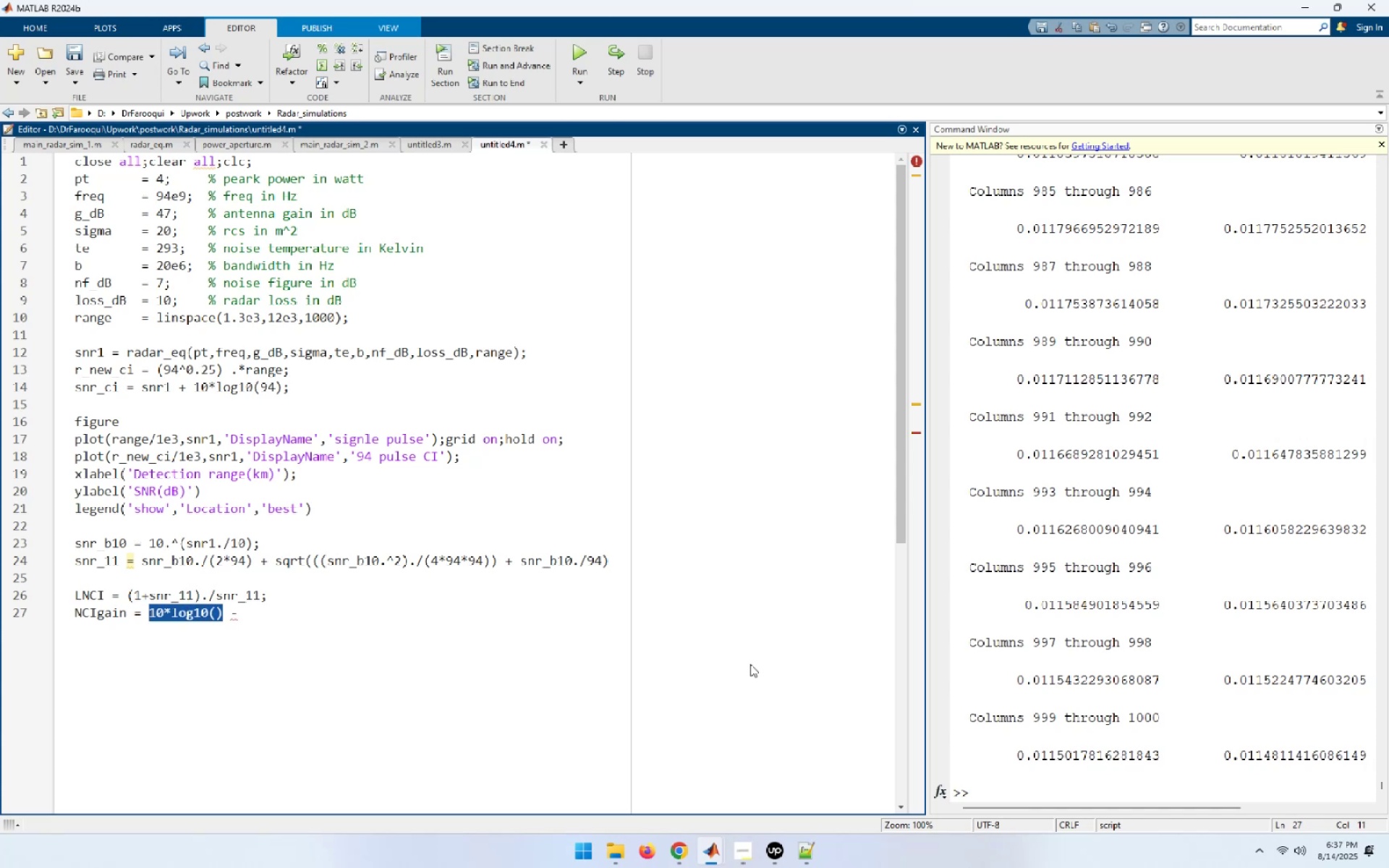 
key(End)
 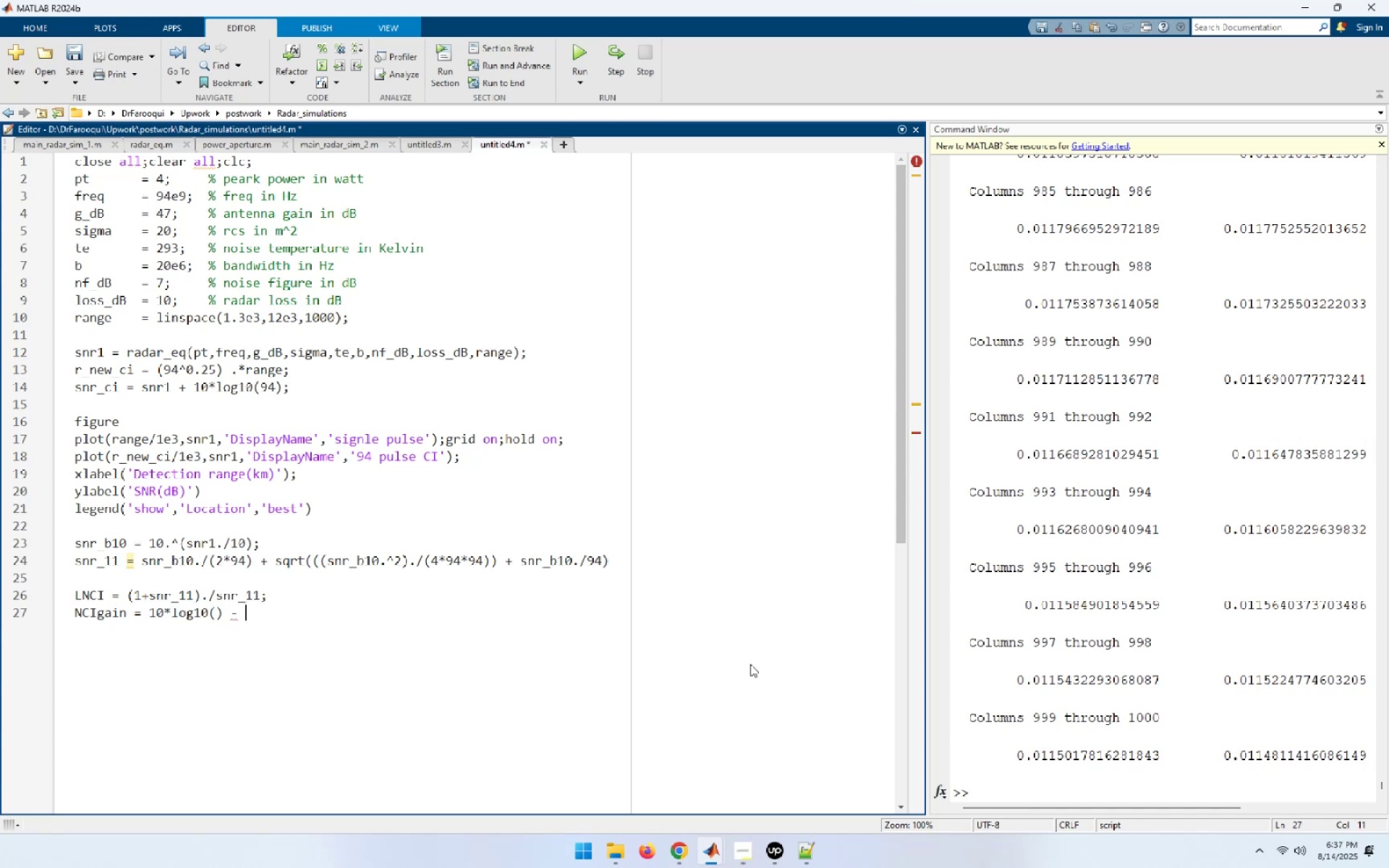 
key(Control+V)
 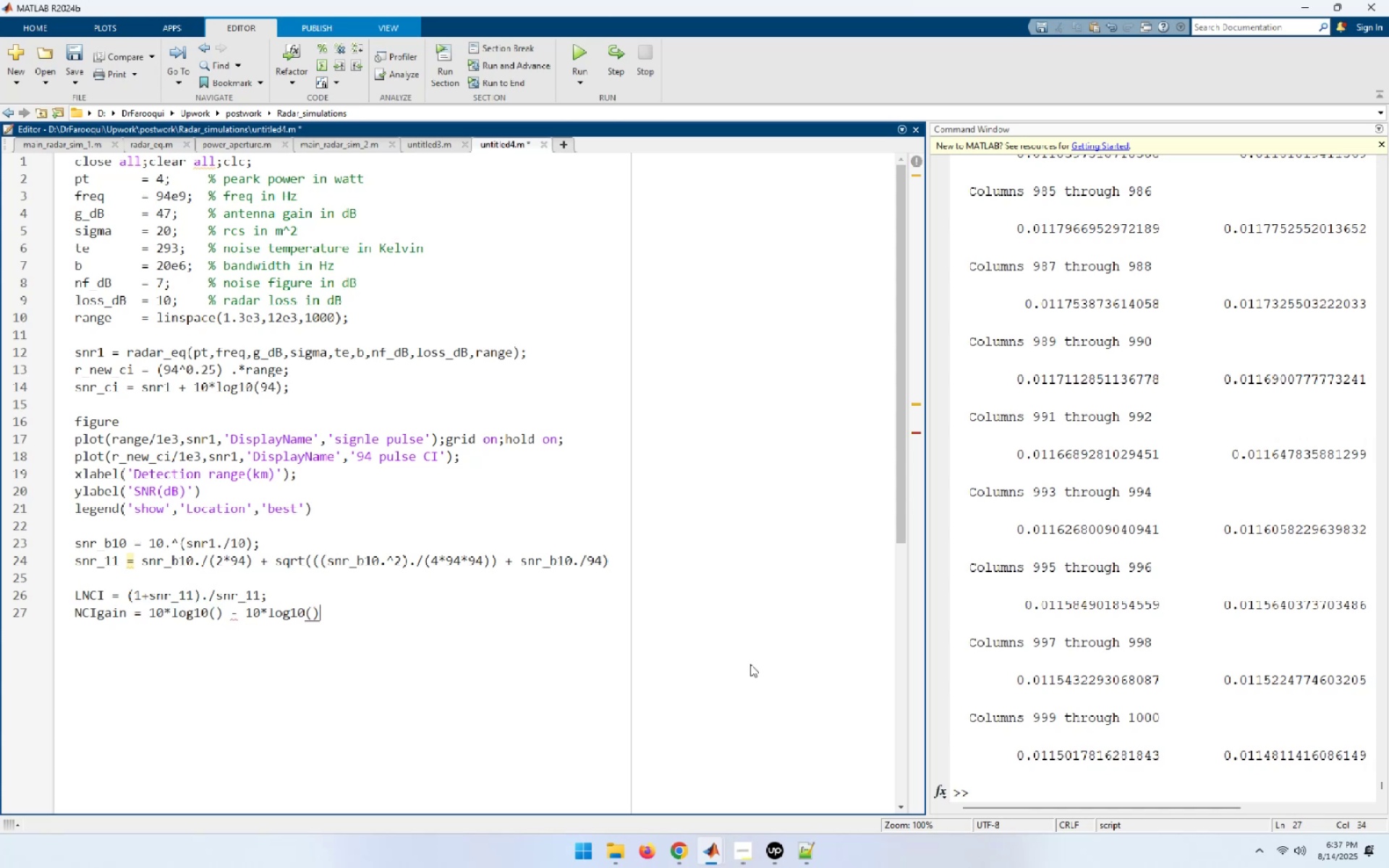 
hold_key(key=ArrowLeft, duration=0.91)
 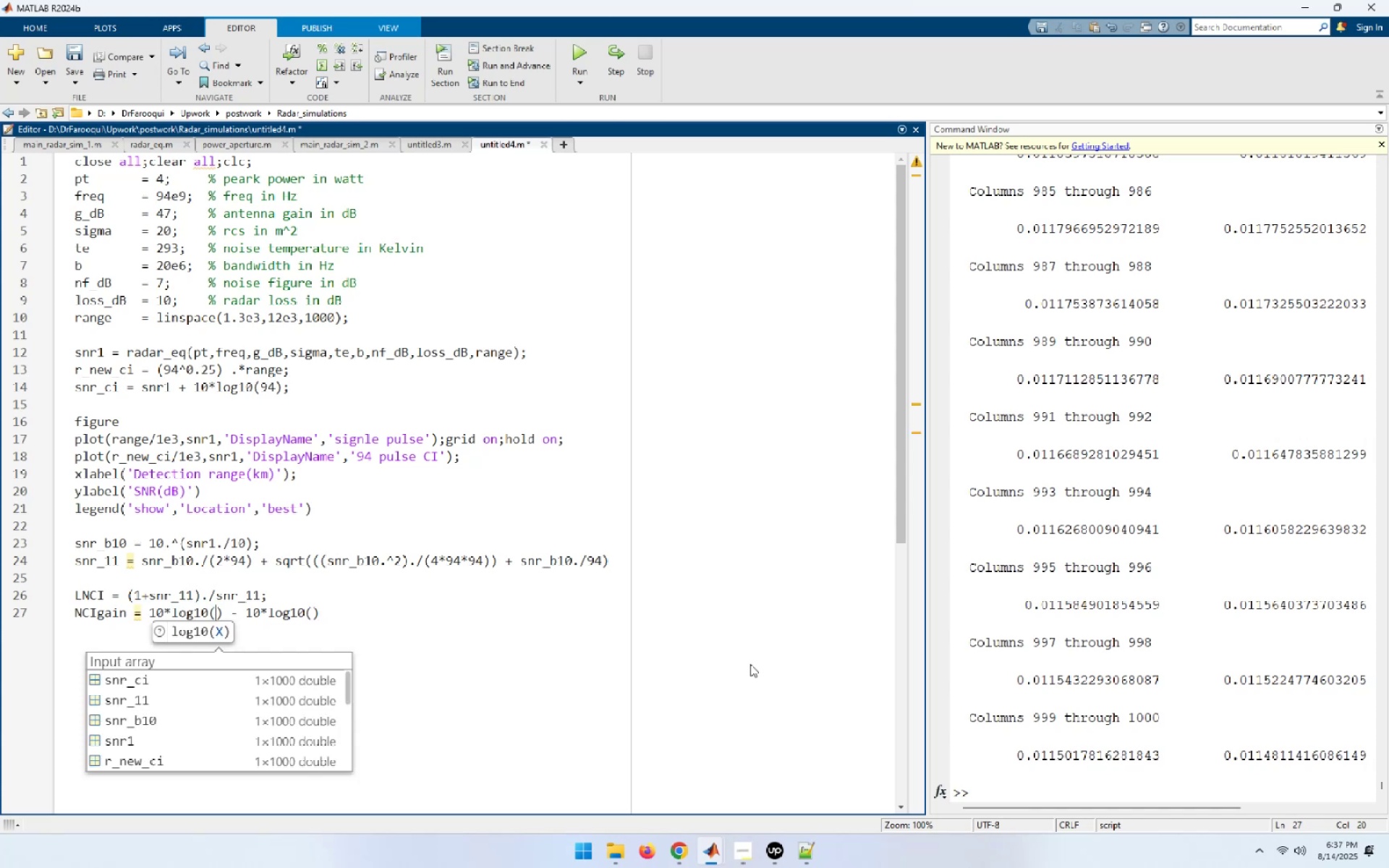 
hold_key(key=ArrowRight, duration=0.59)
 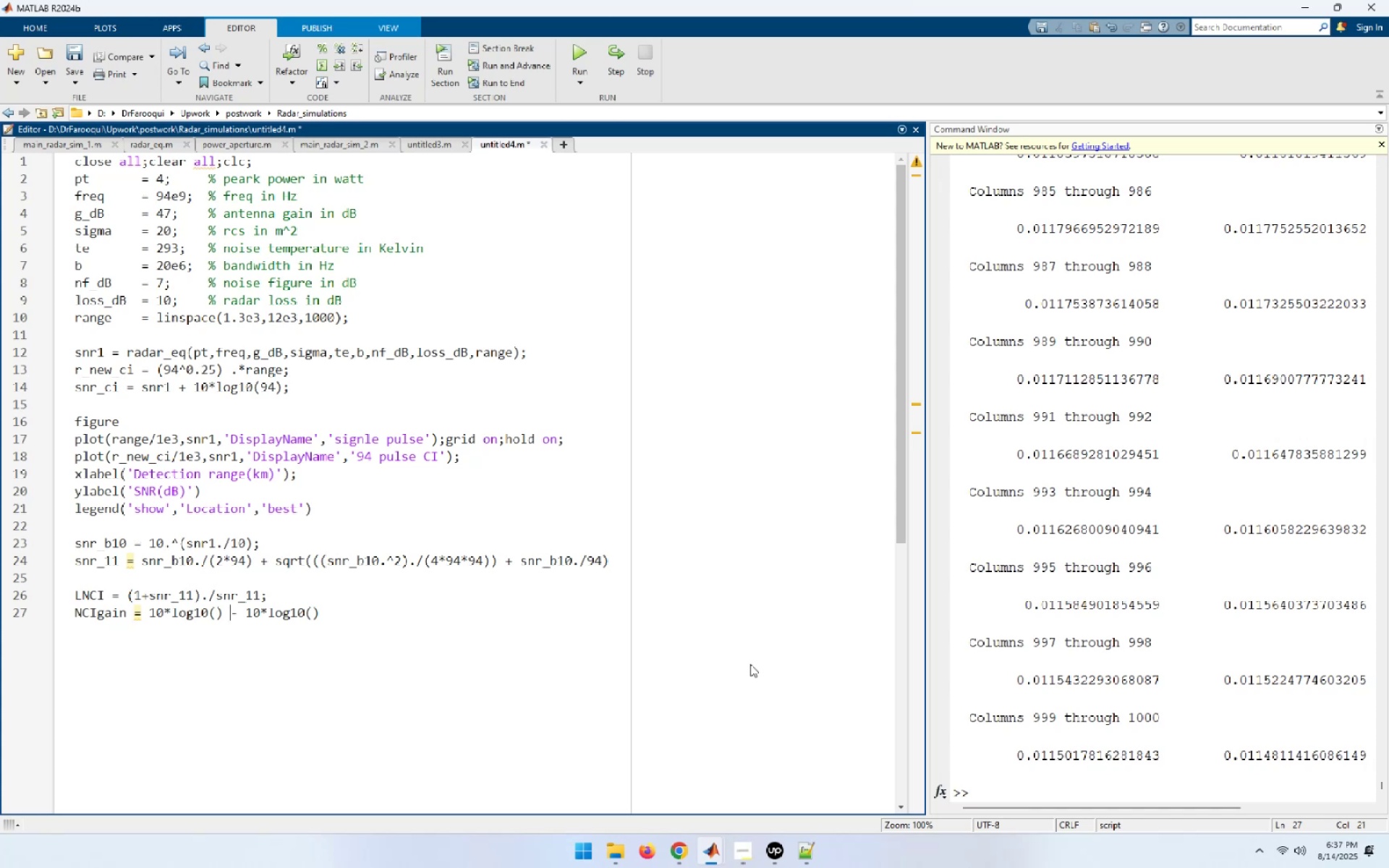 
key(ArrowLeft)
 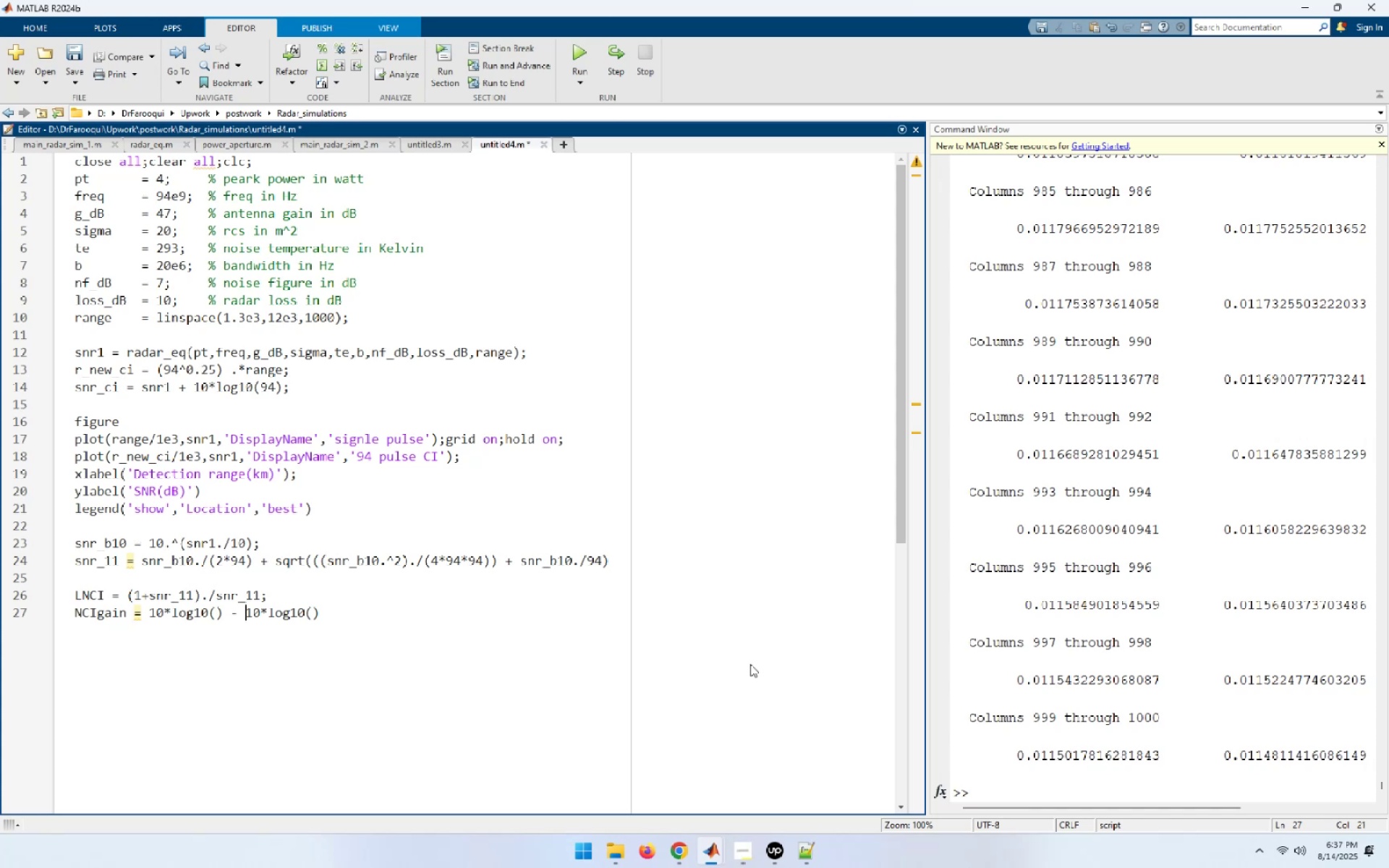 
key(ArrowLeft)
 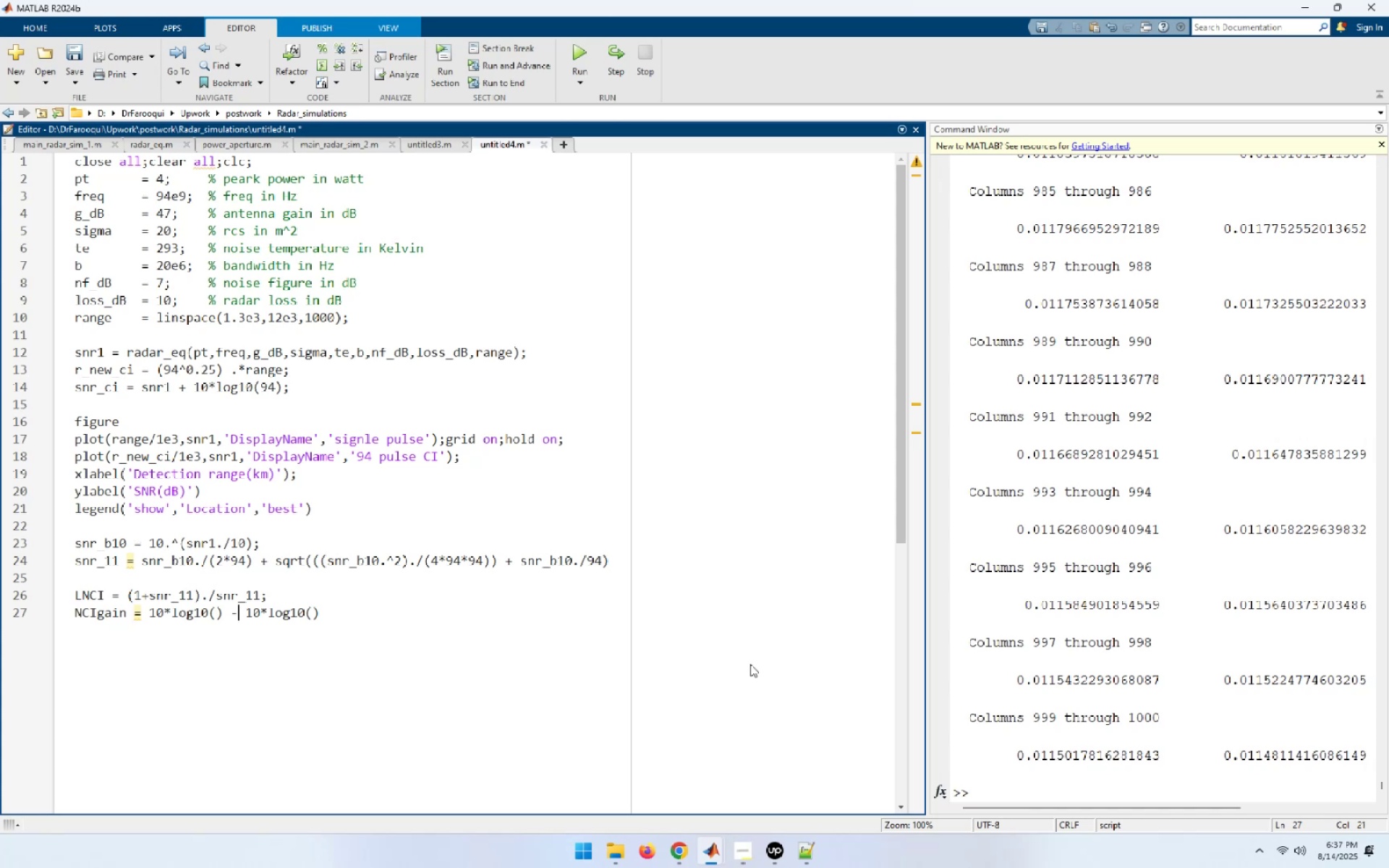 
key(ArrowLeft)
 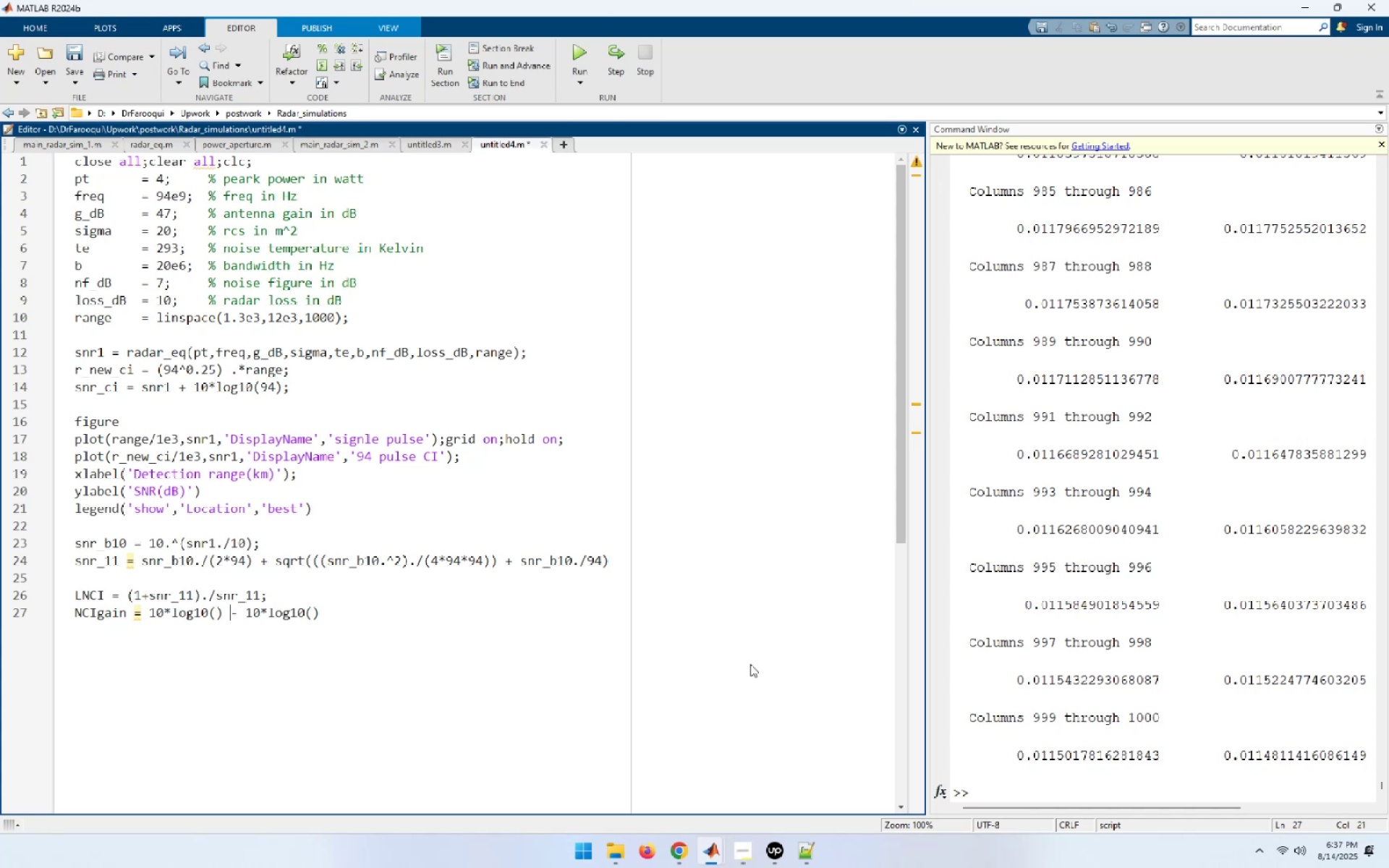 
key(ArrowLeft)
 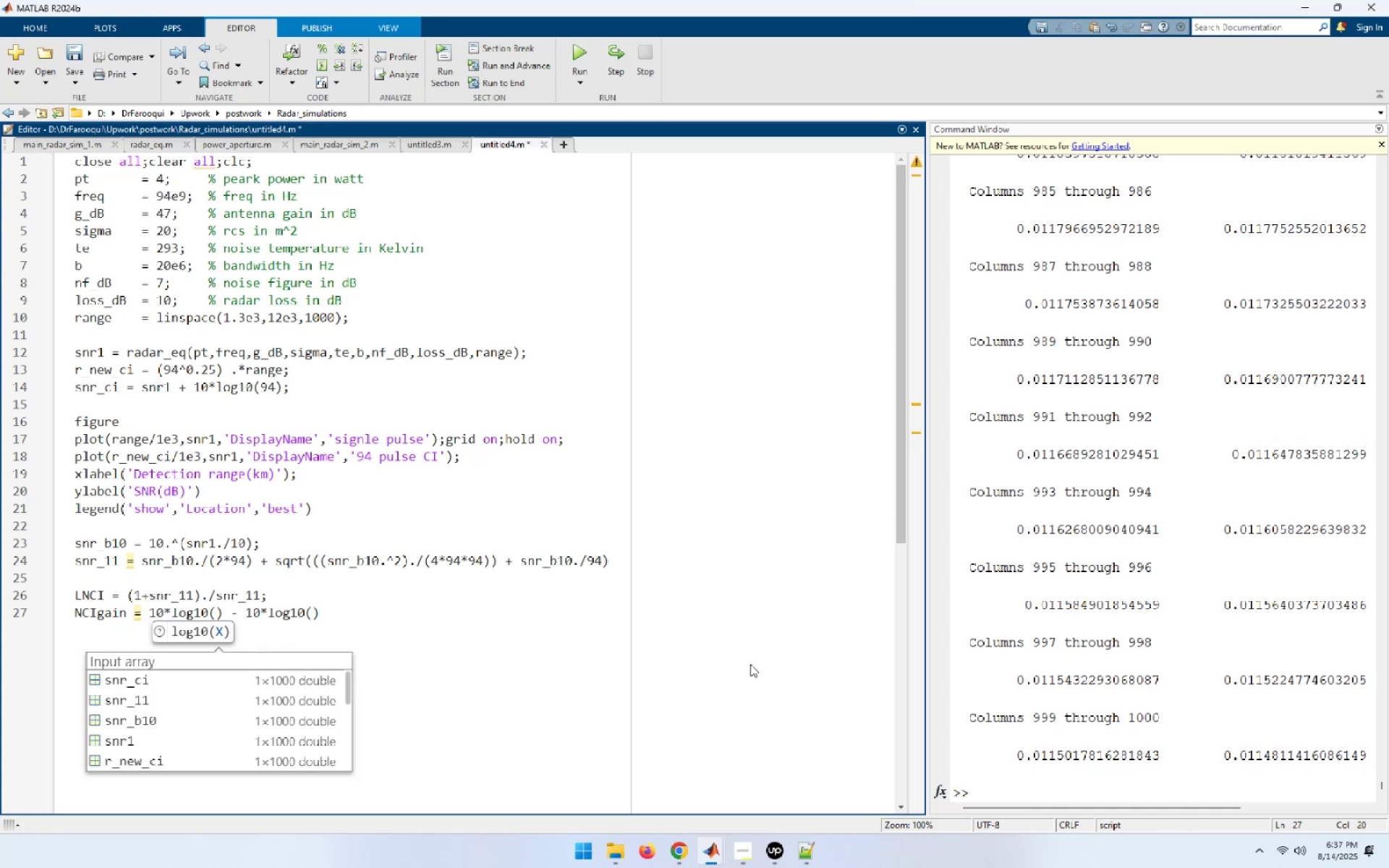 
type(94)
 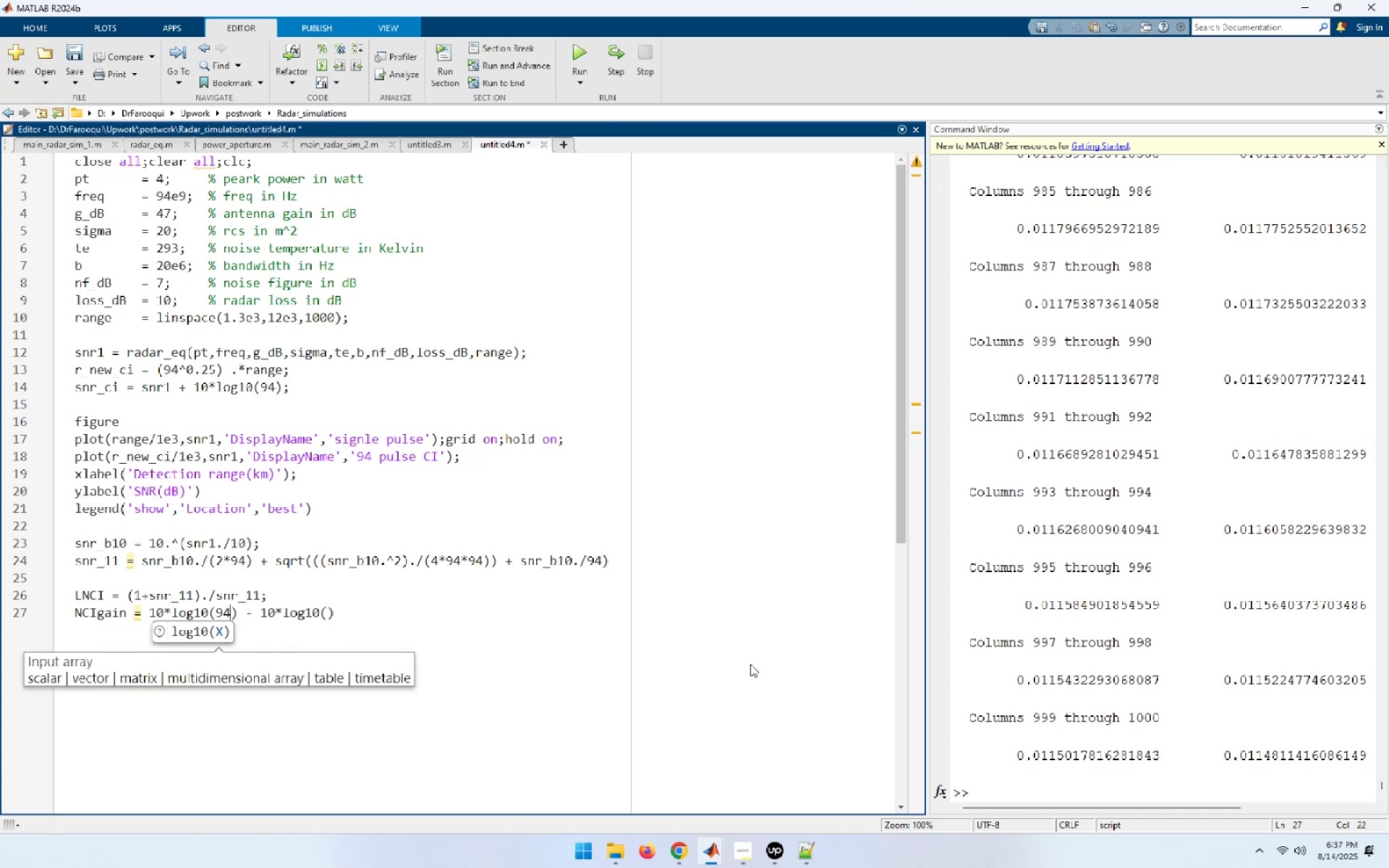 
hold_key(key=ArrowRight, duration=0.83)
 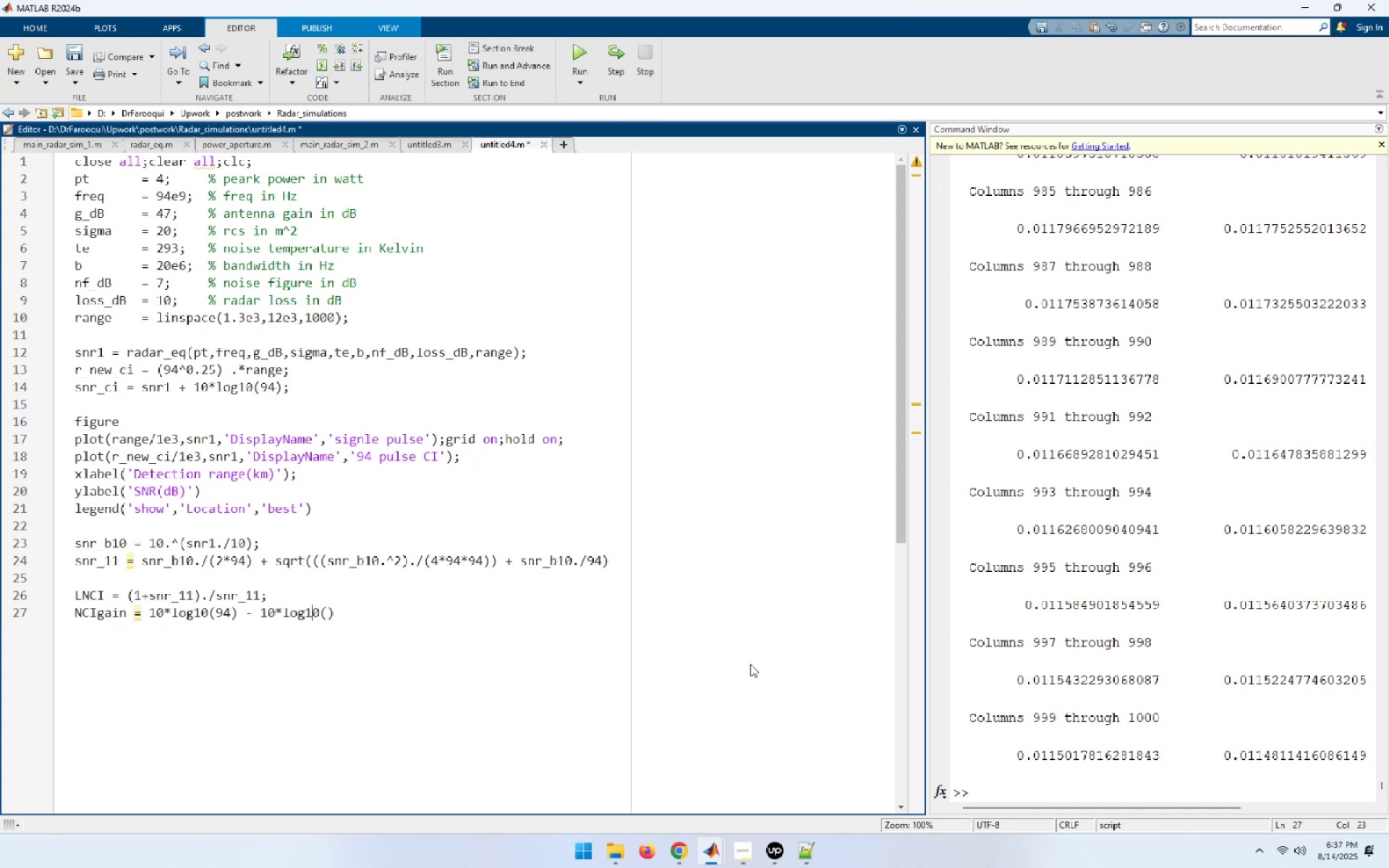 
key(ArrowRight)
 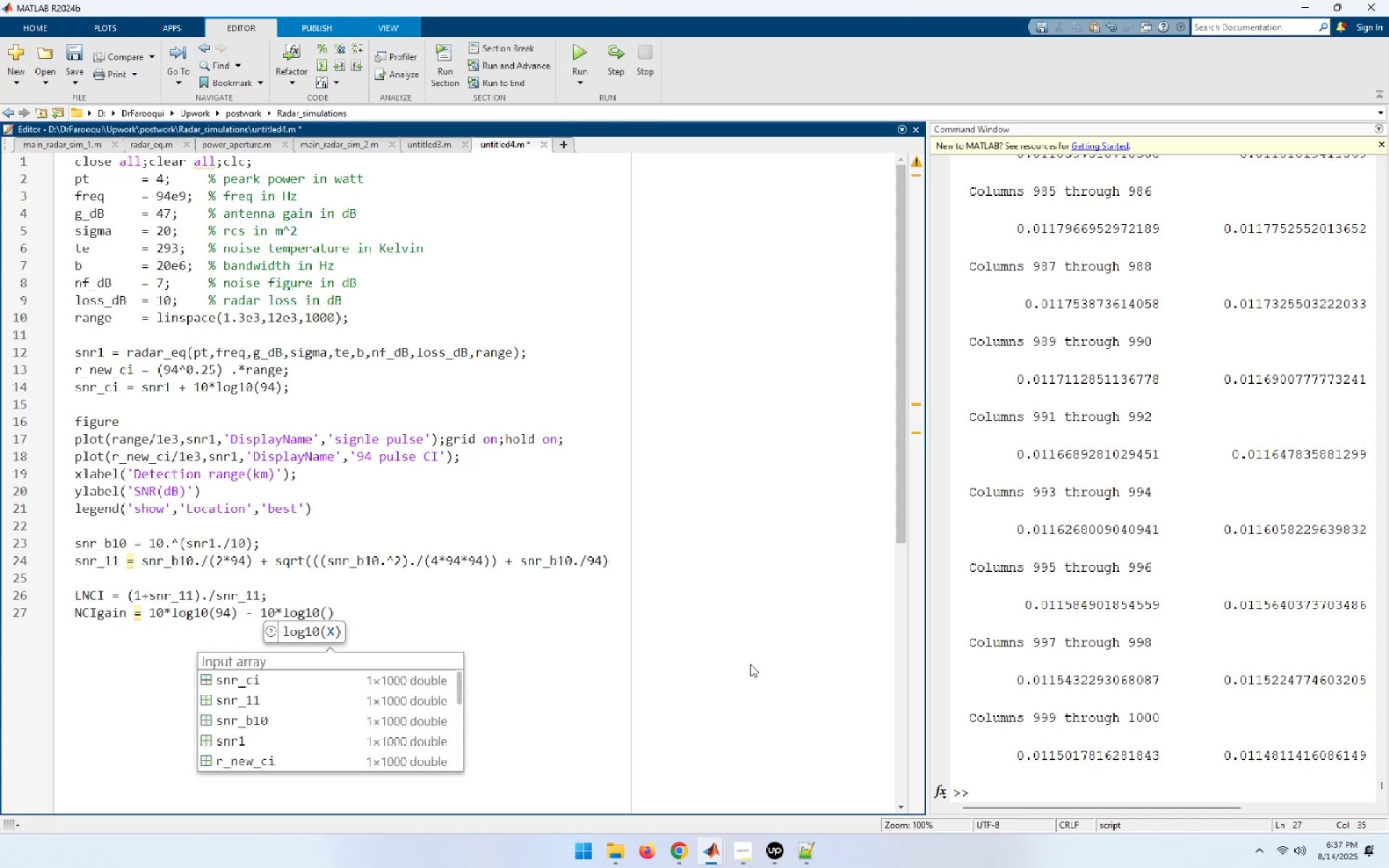 
type(LNCI)
 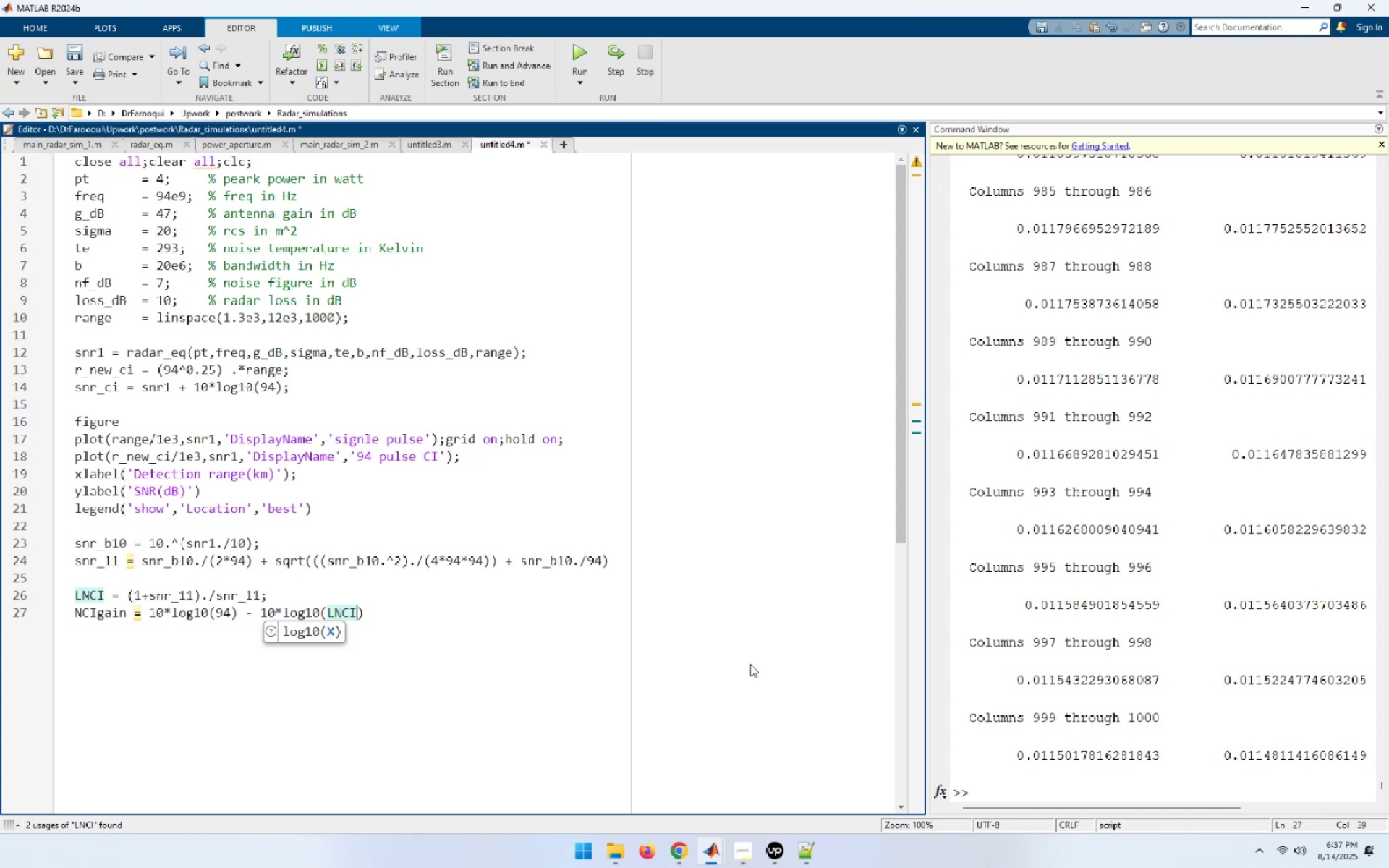 
key(End)
 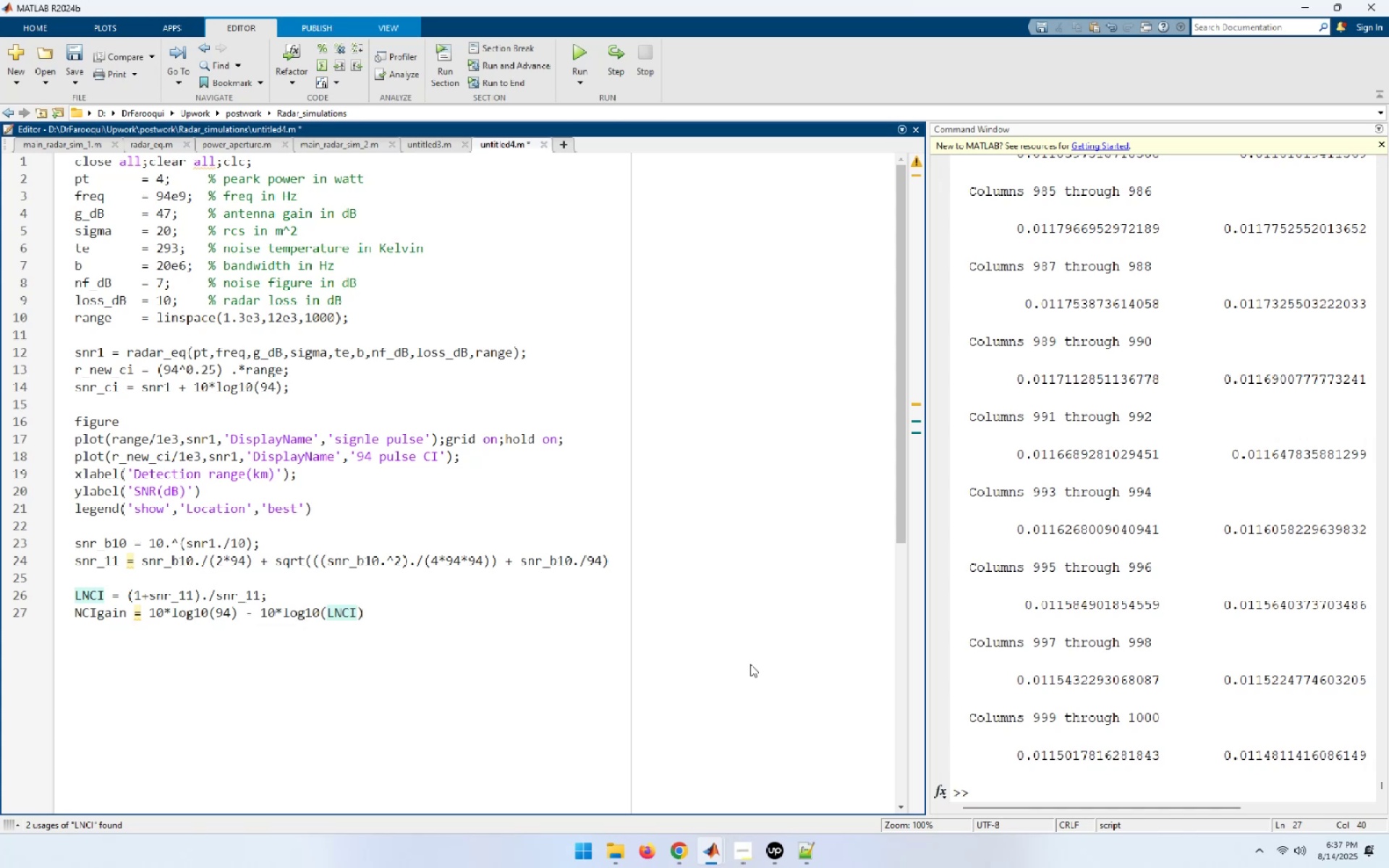 
key(End)
 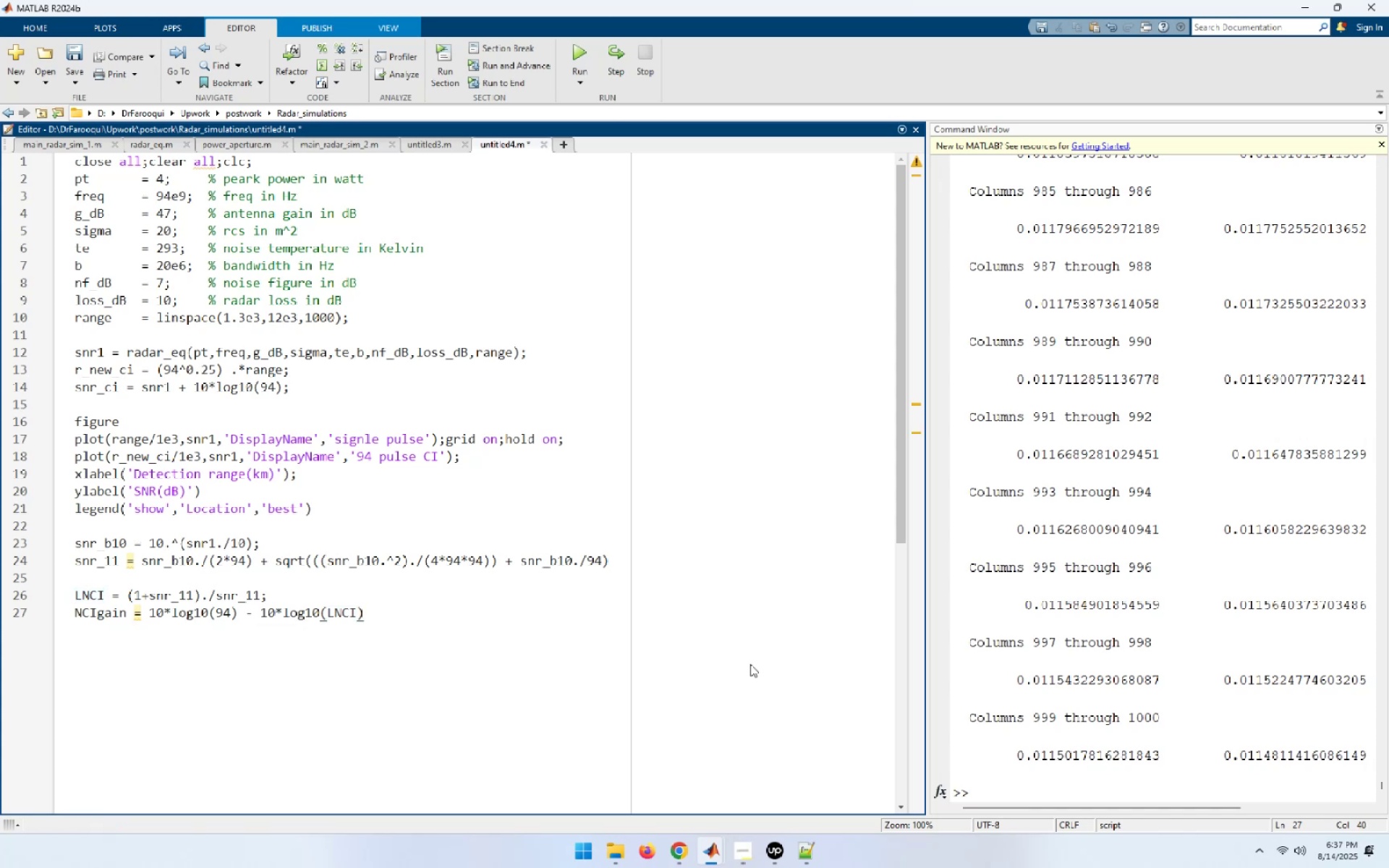 
key(Enter)
 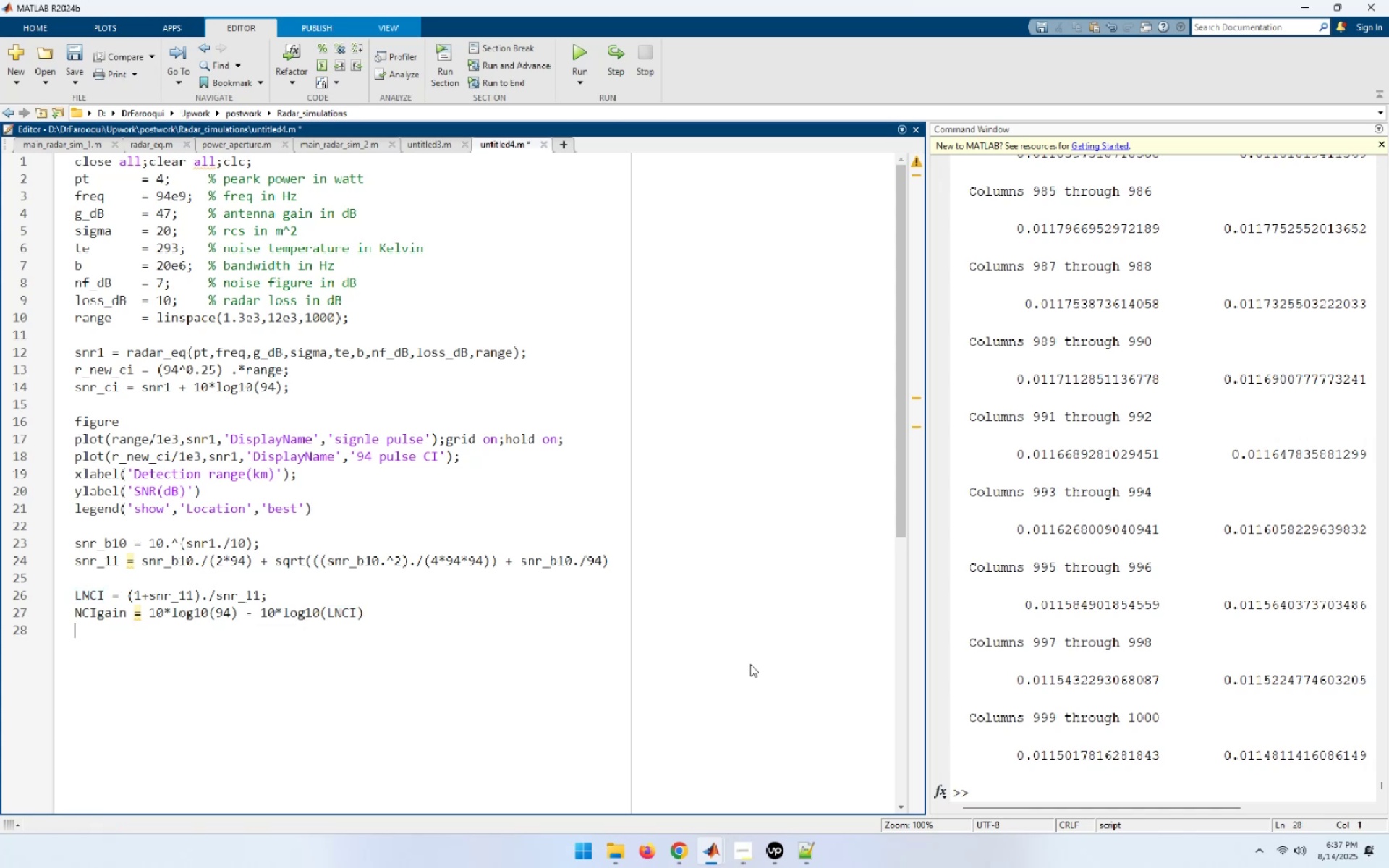 
type(R_new_ci = ((10.^()
 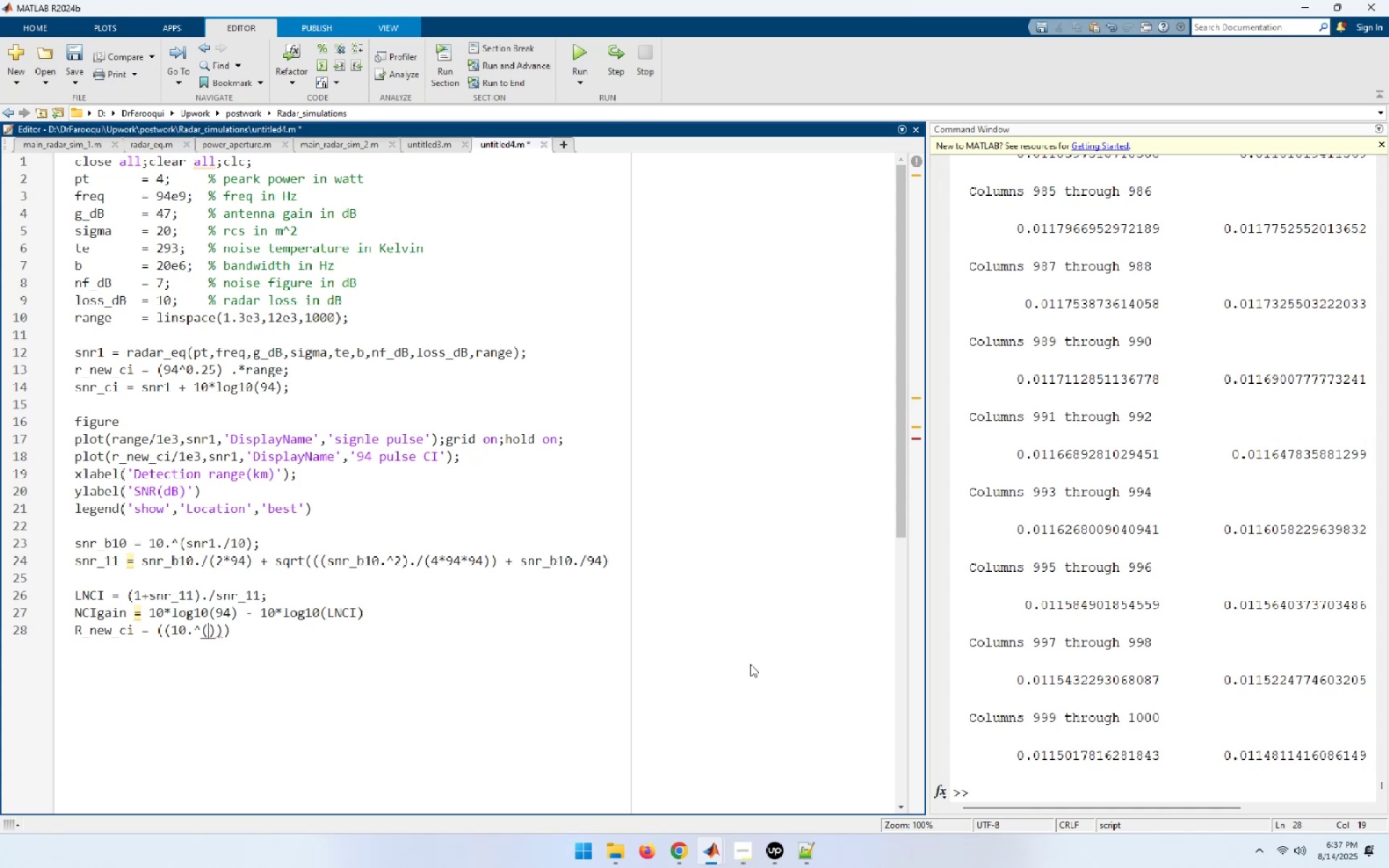 
type(0.1*NCIgain)
 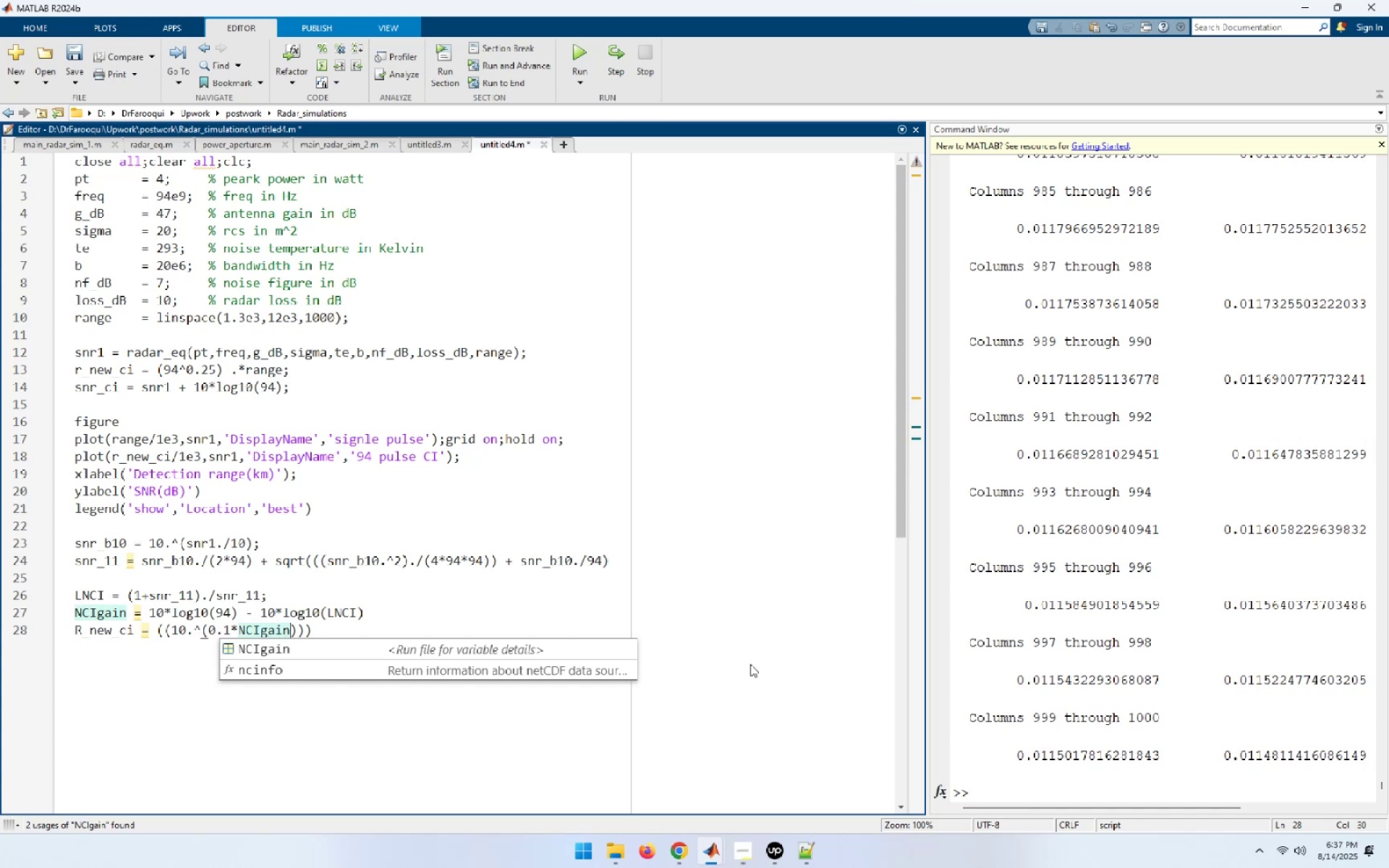 
wait(5.68)
 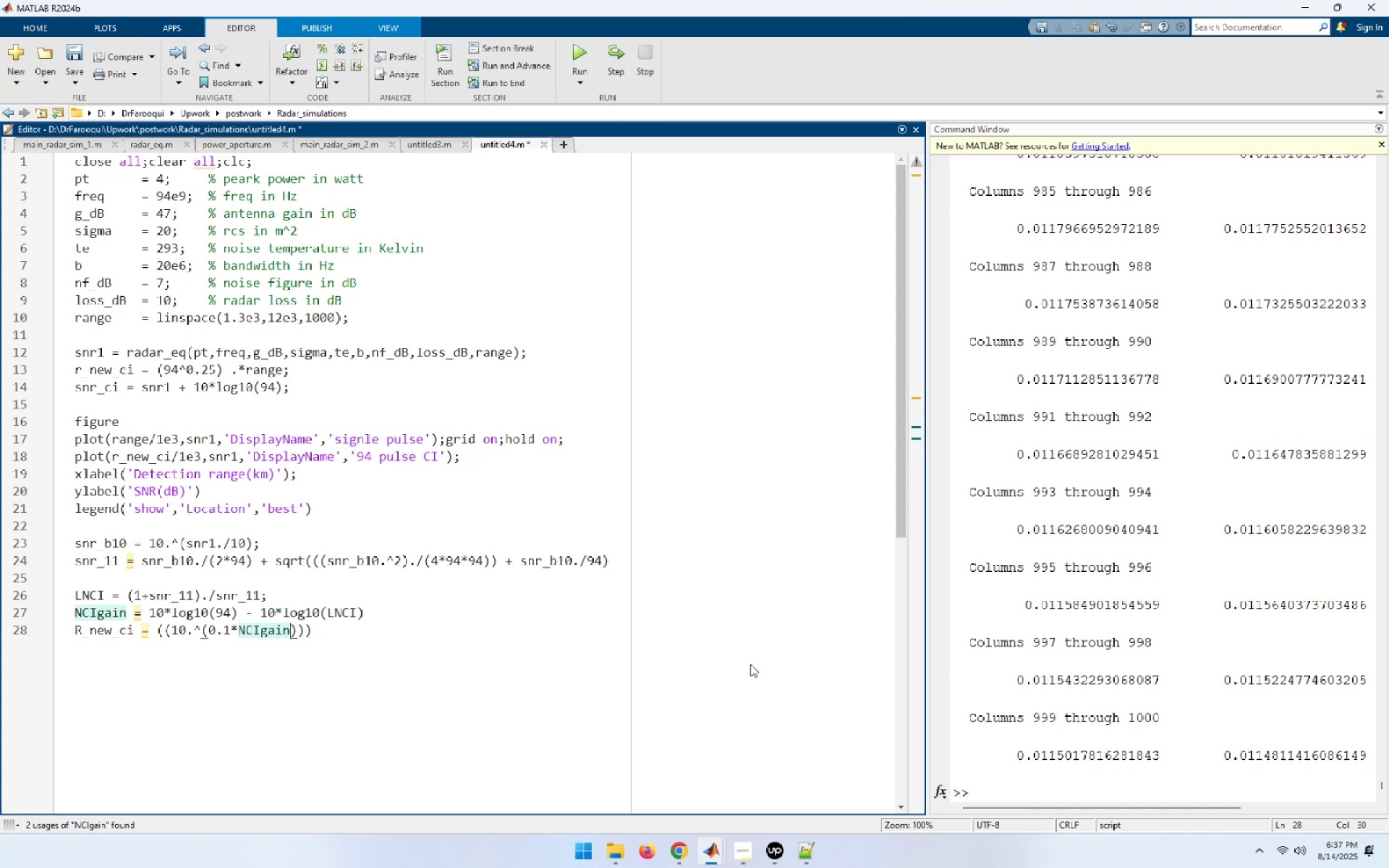 
type()).^0.25))
 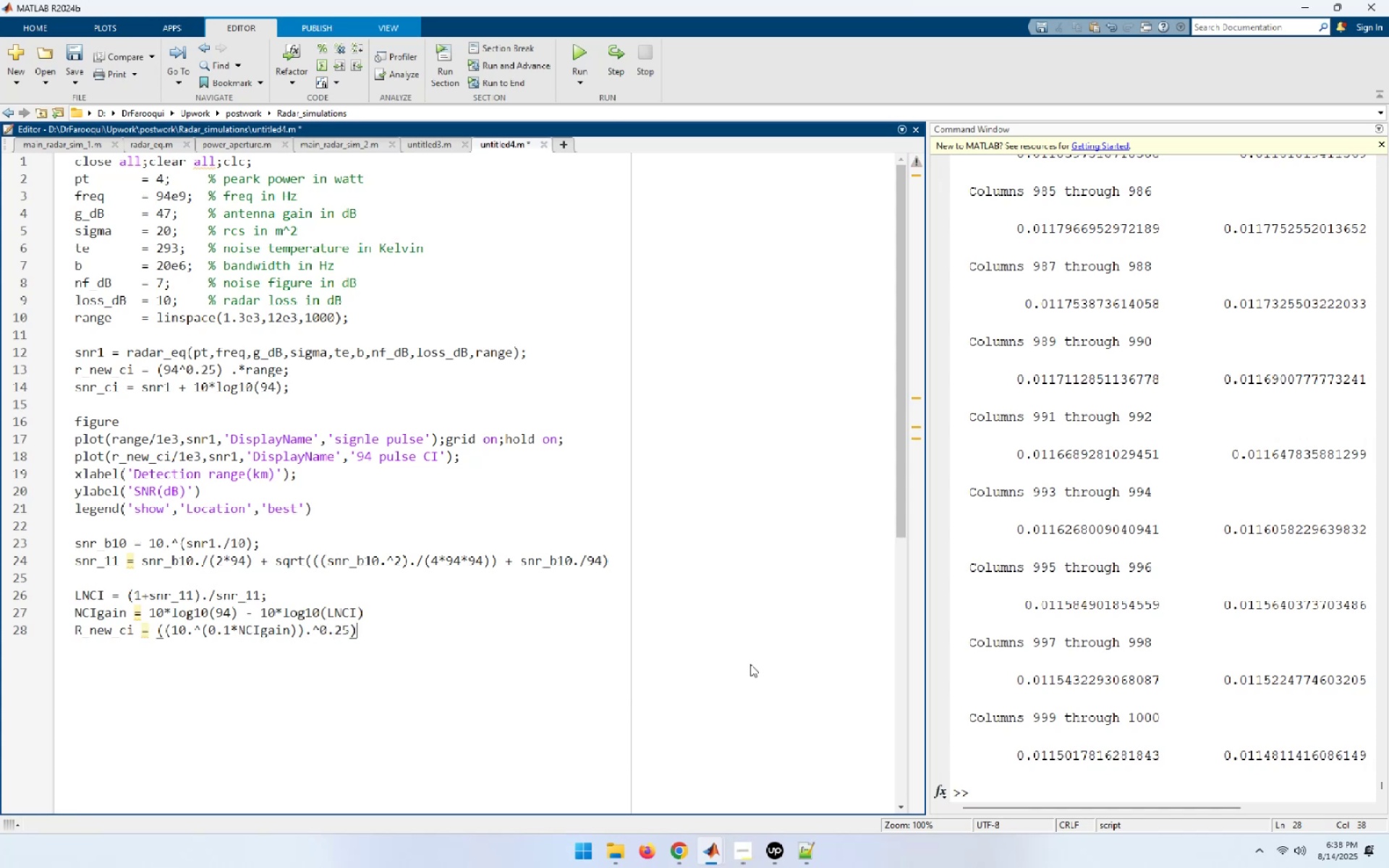 
type(*range)
 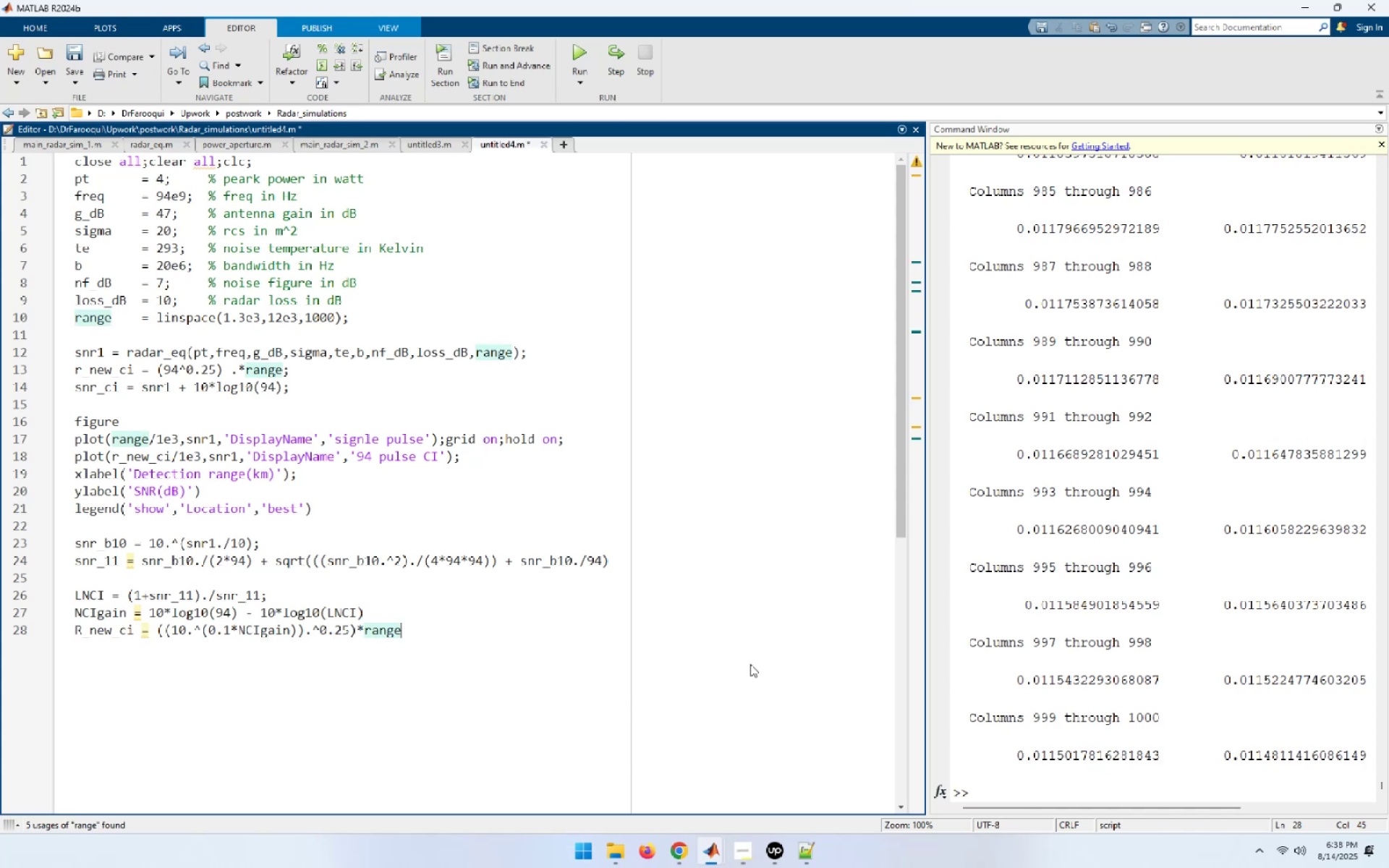 
key(Enter)
 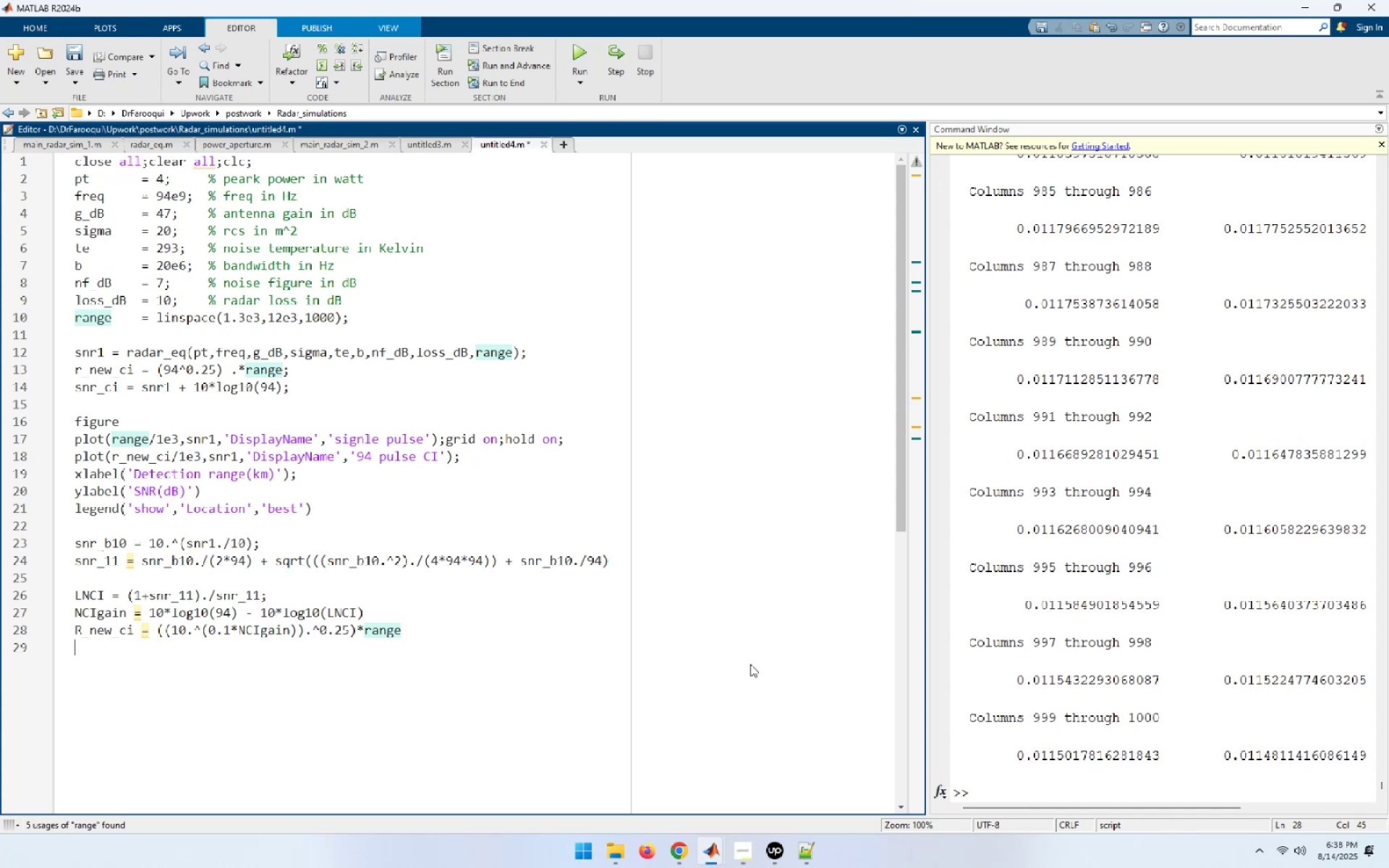 
key(Enter)
 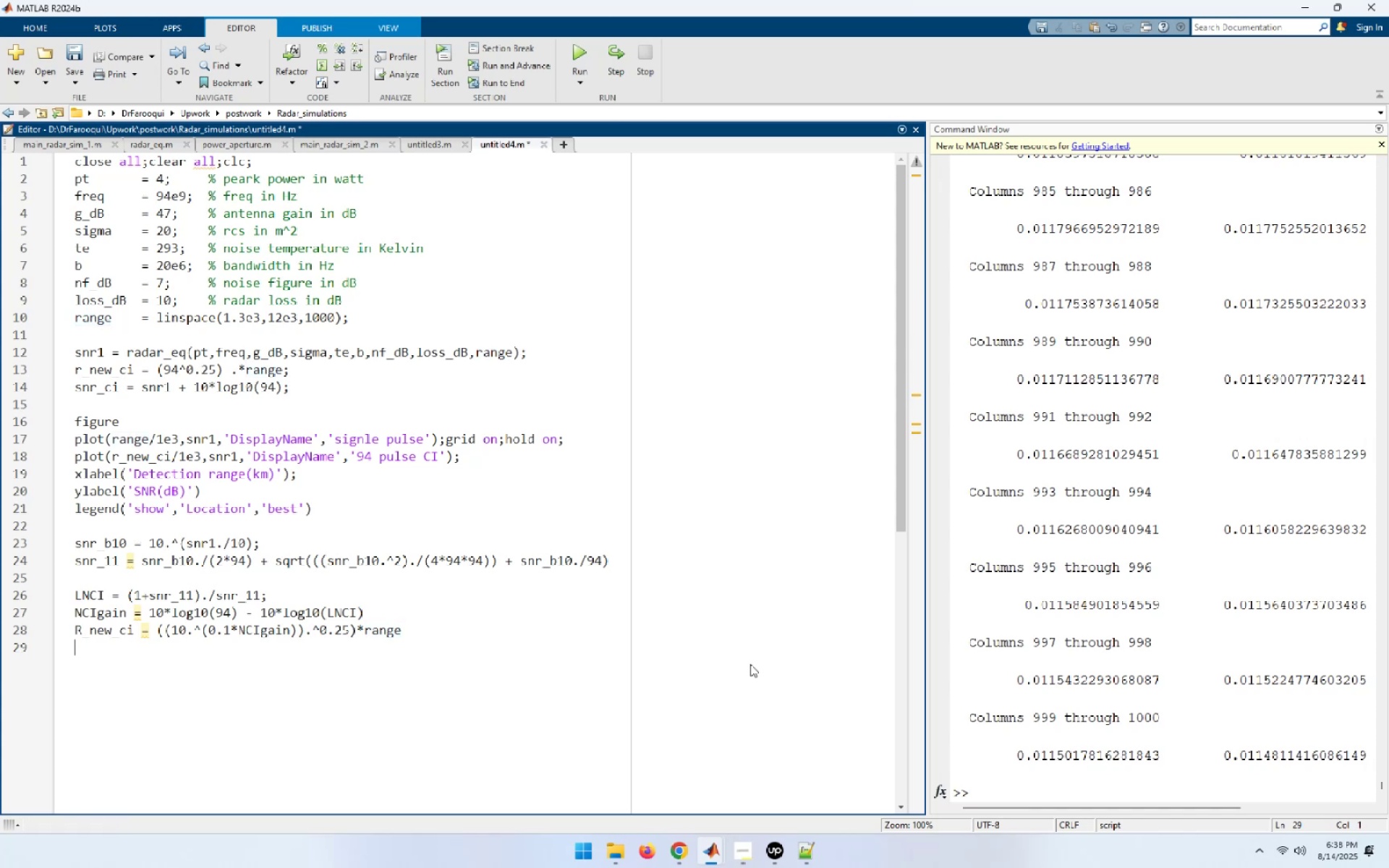 
type(snrnci = snr)
 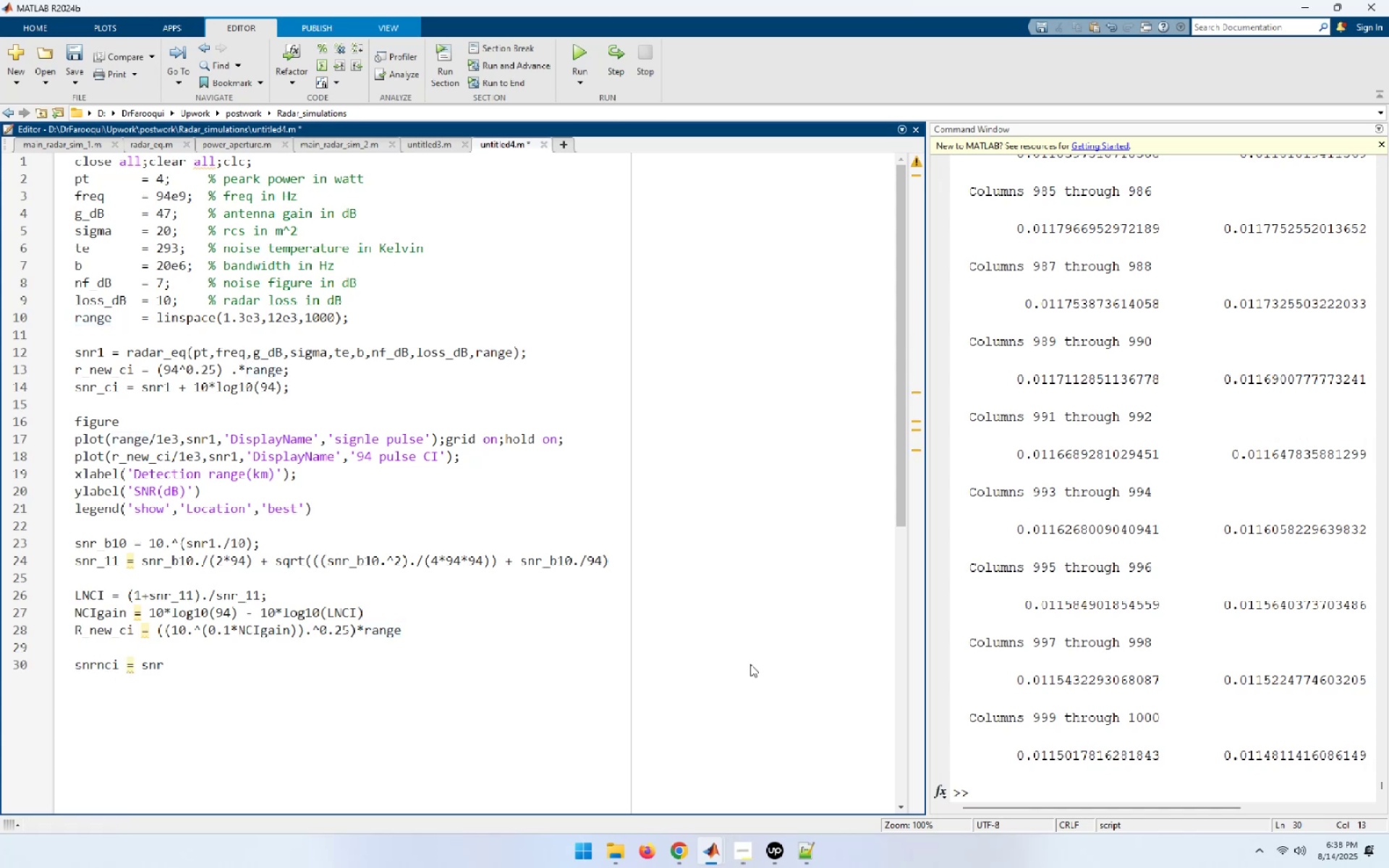 
type(1 + NCIgain;)
 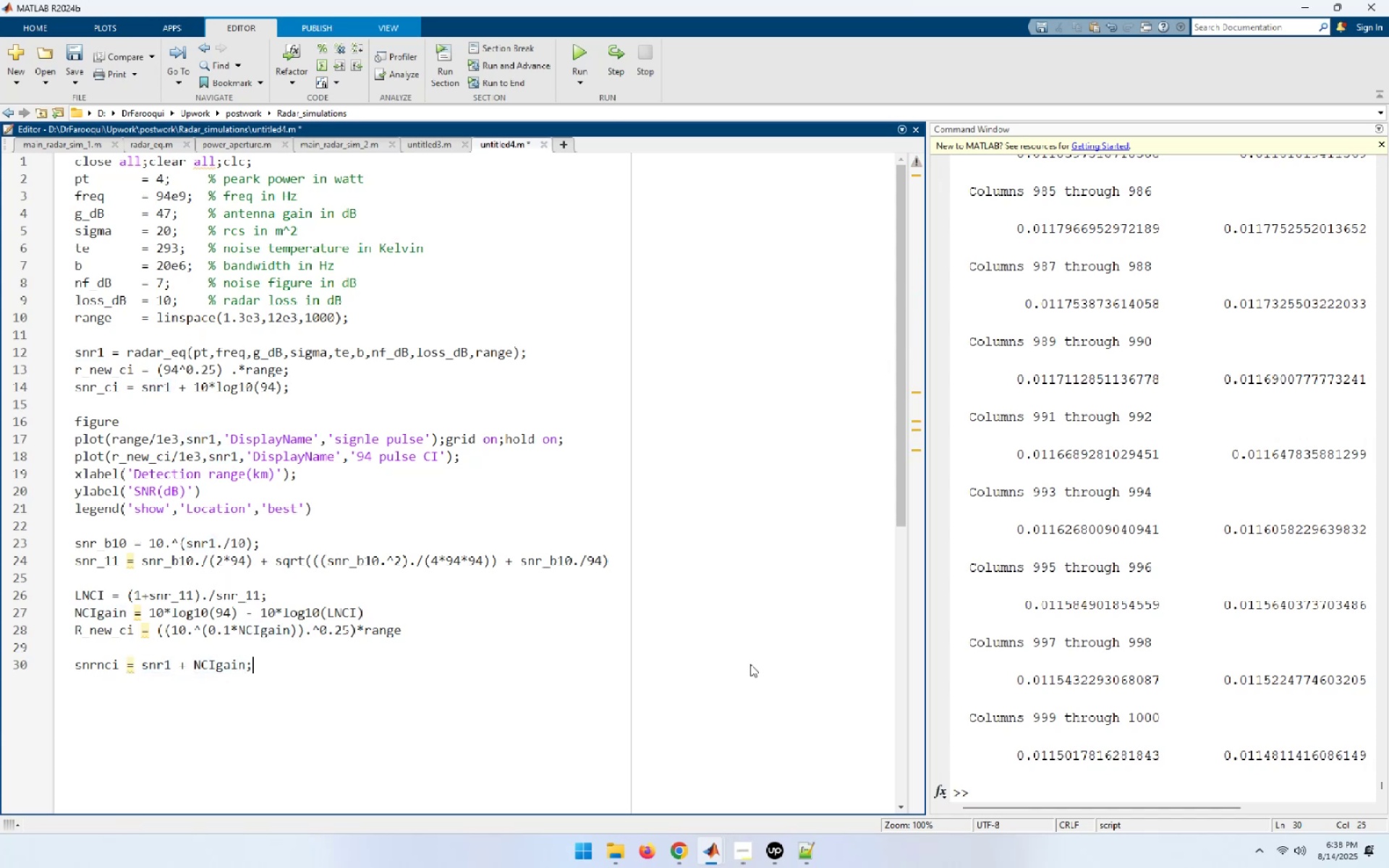 
 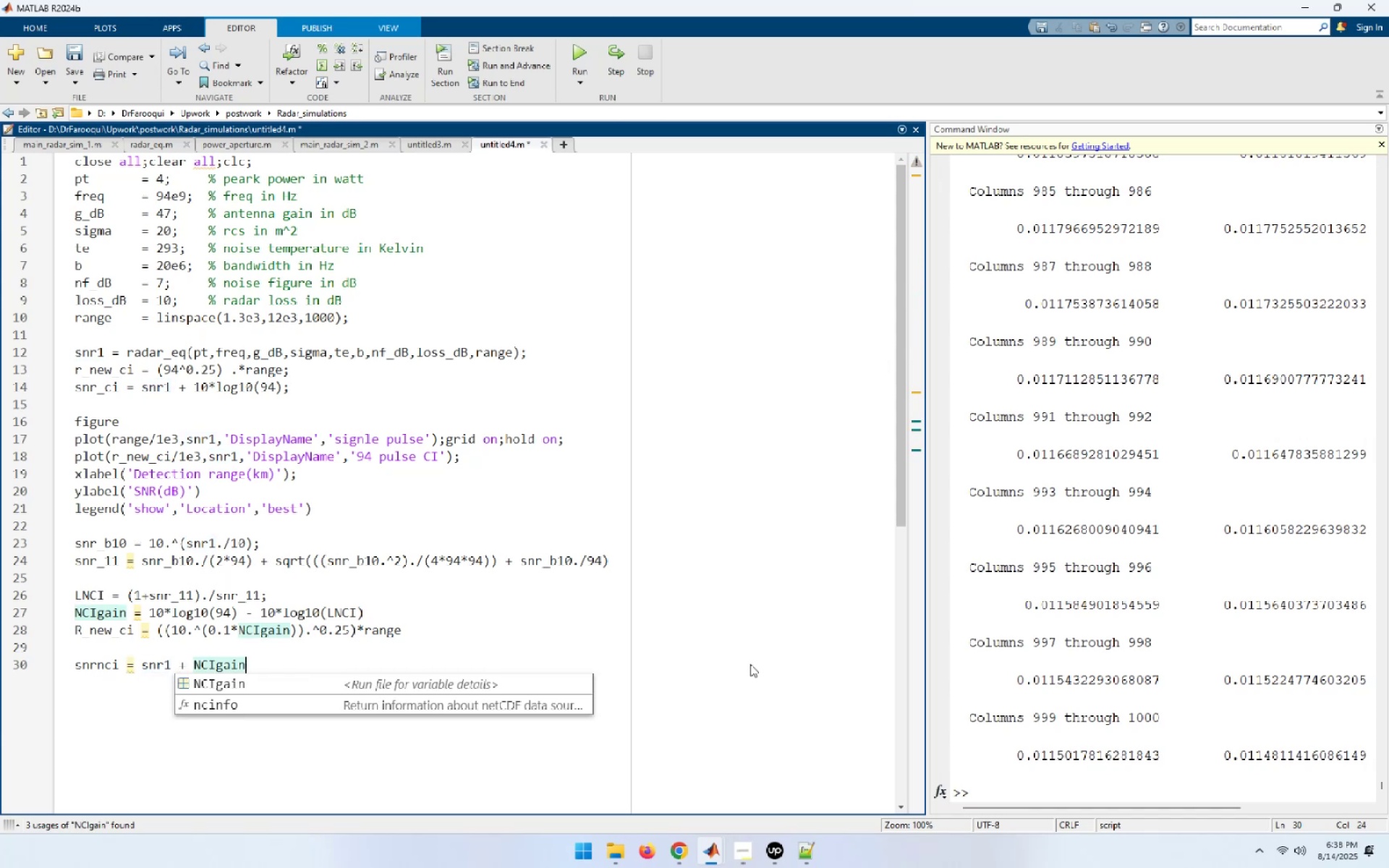 
key(Enter)
 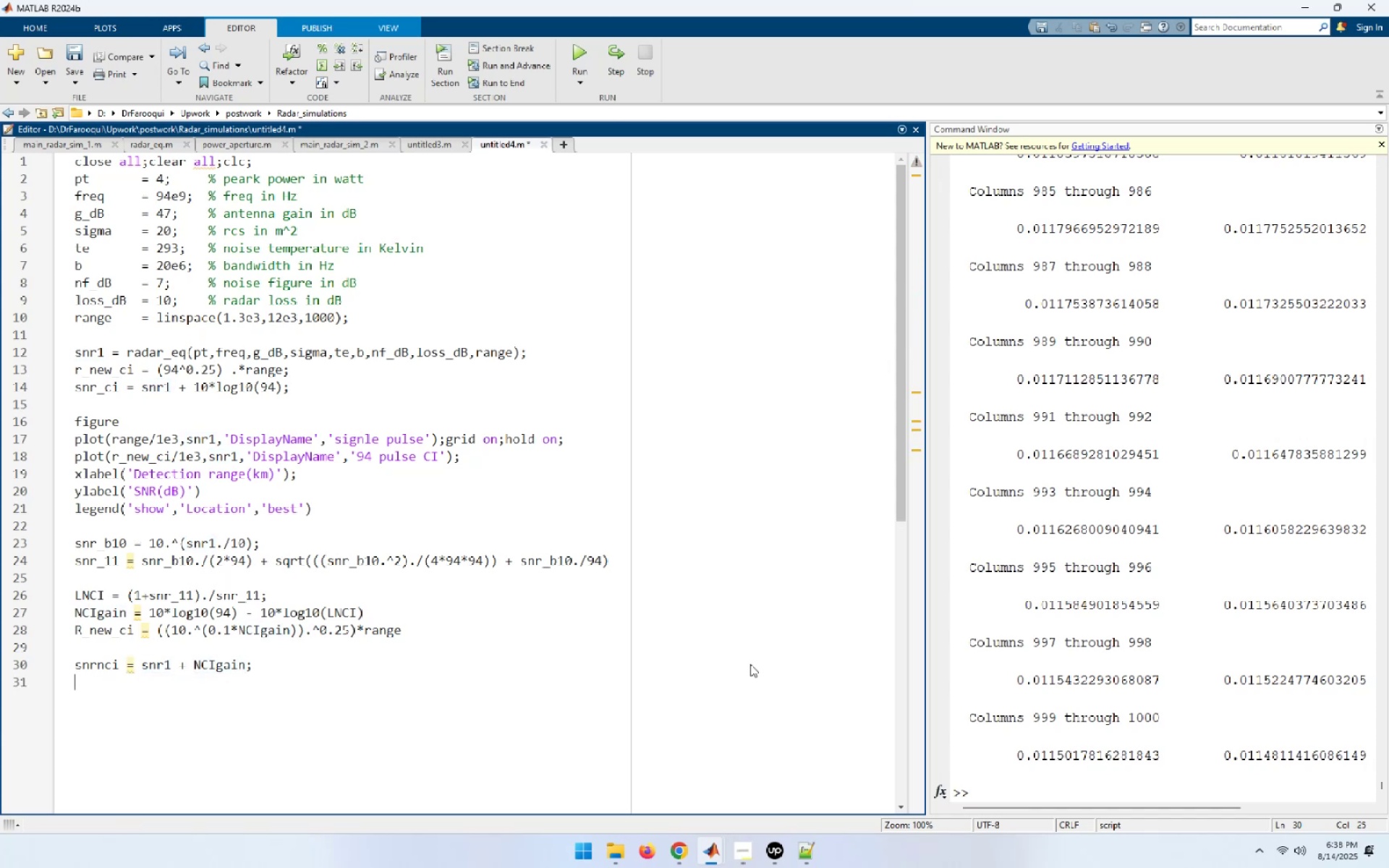 
key(Enter)
 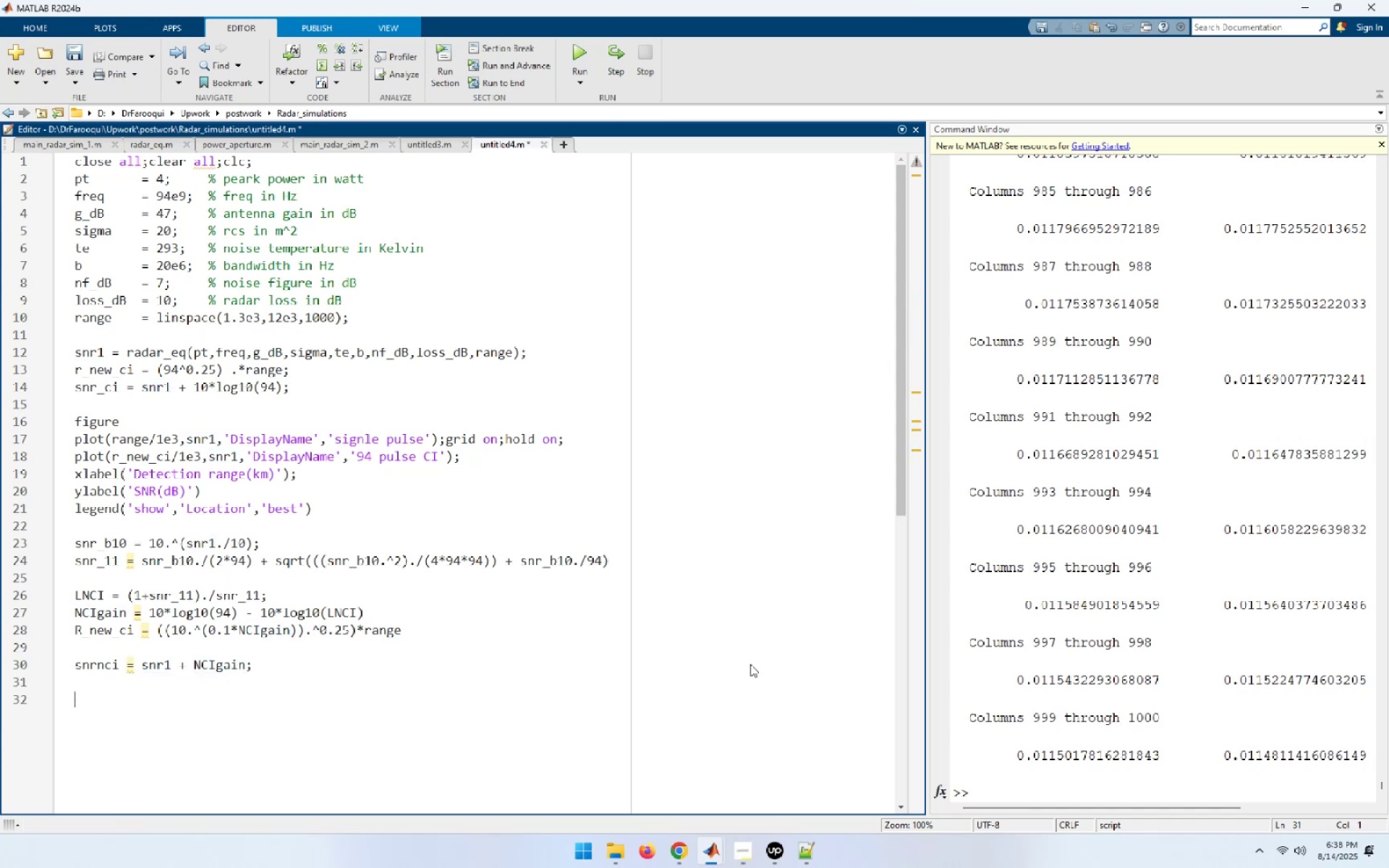 
type(figure)
 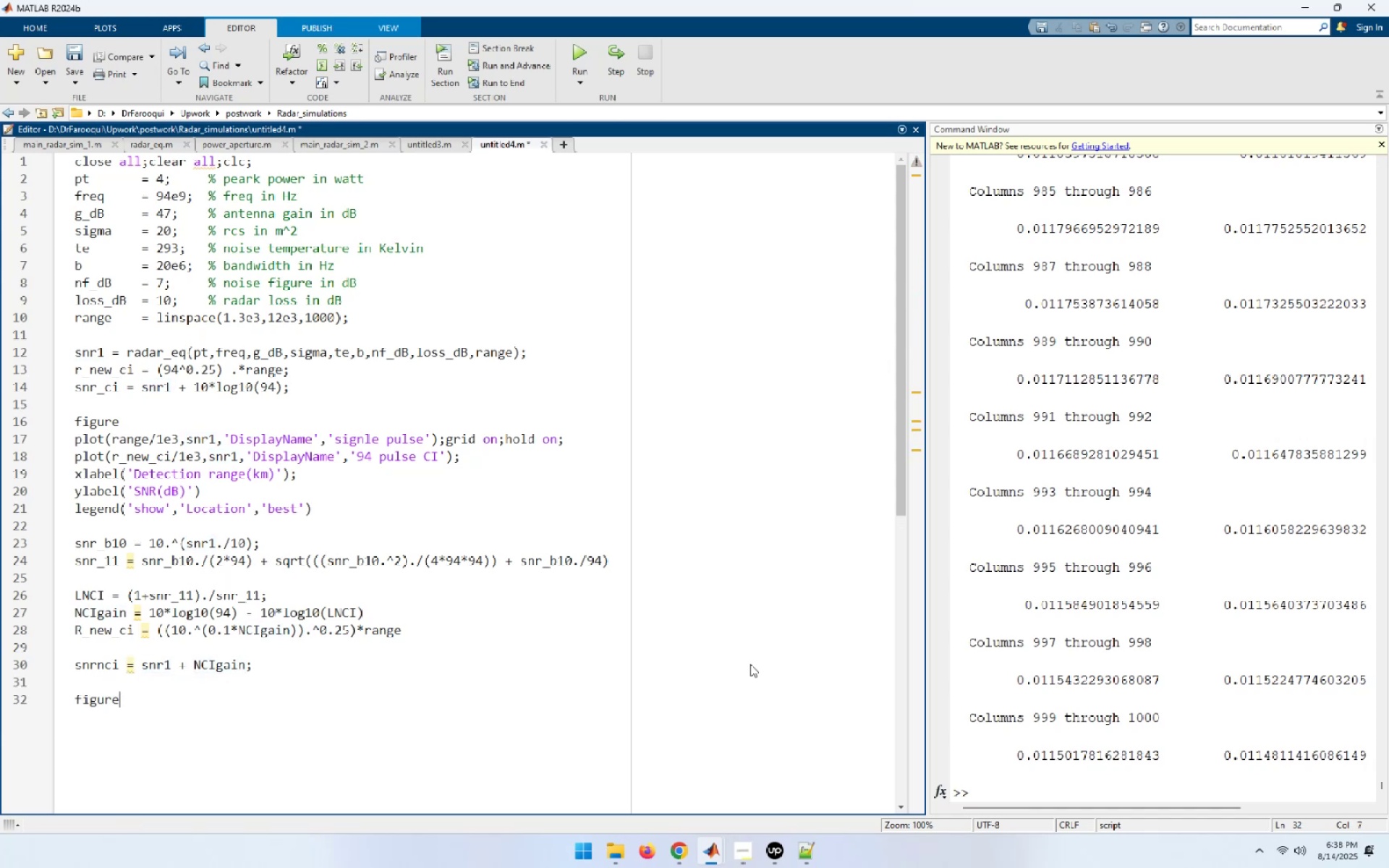 
key(Enter)
 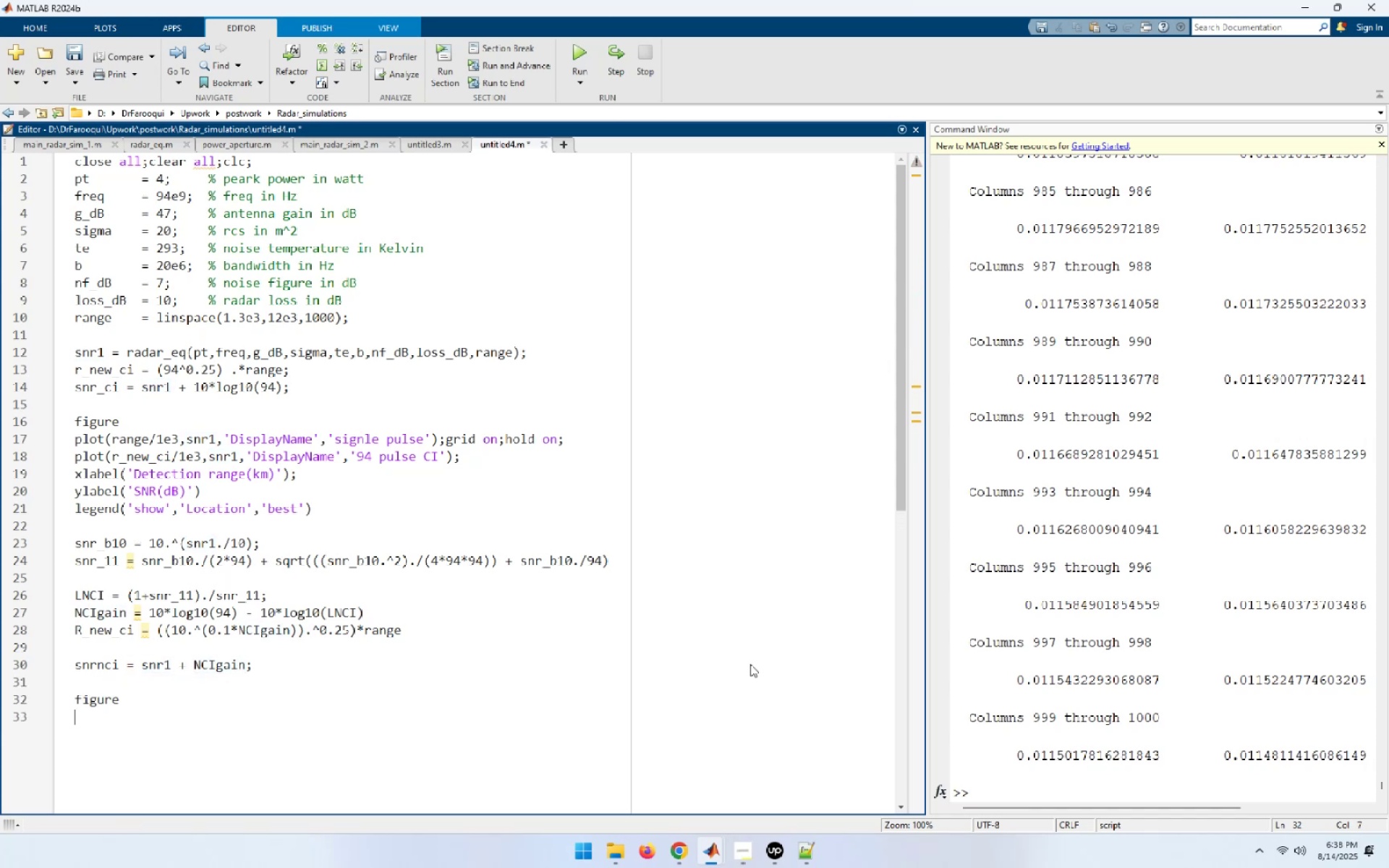 
type(plot(range/1e3,snr1,'i)
key(Backspace)
type(d)
key(Backspace)
type(Dis)
key(Tab)
type(Signle pulse')
 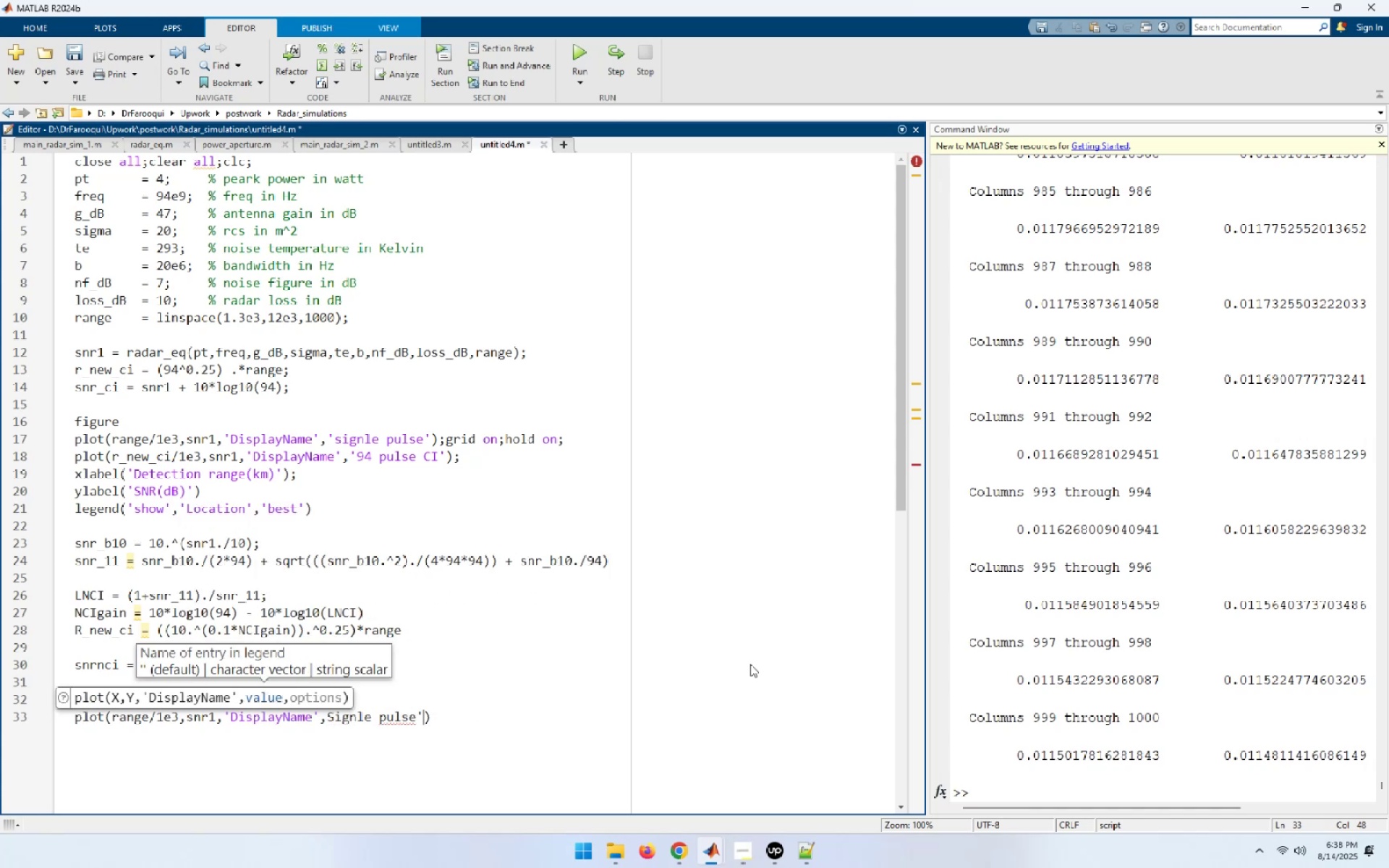 
hold_key(key=ArrowLeft, duration=0.83)
 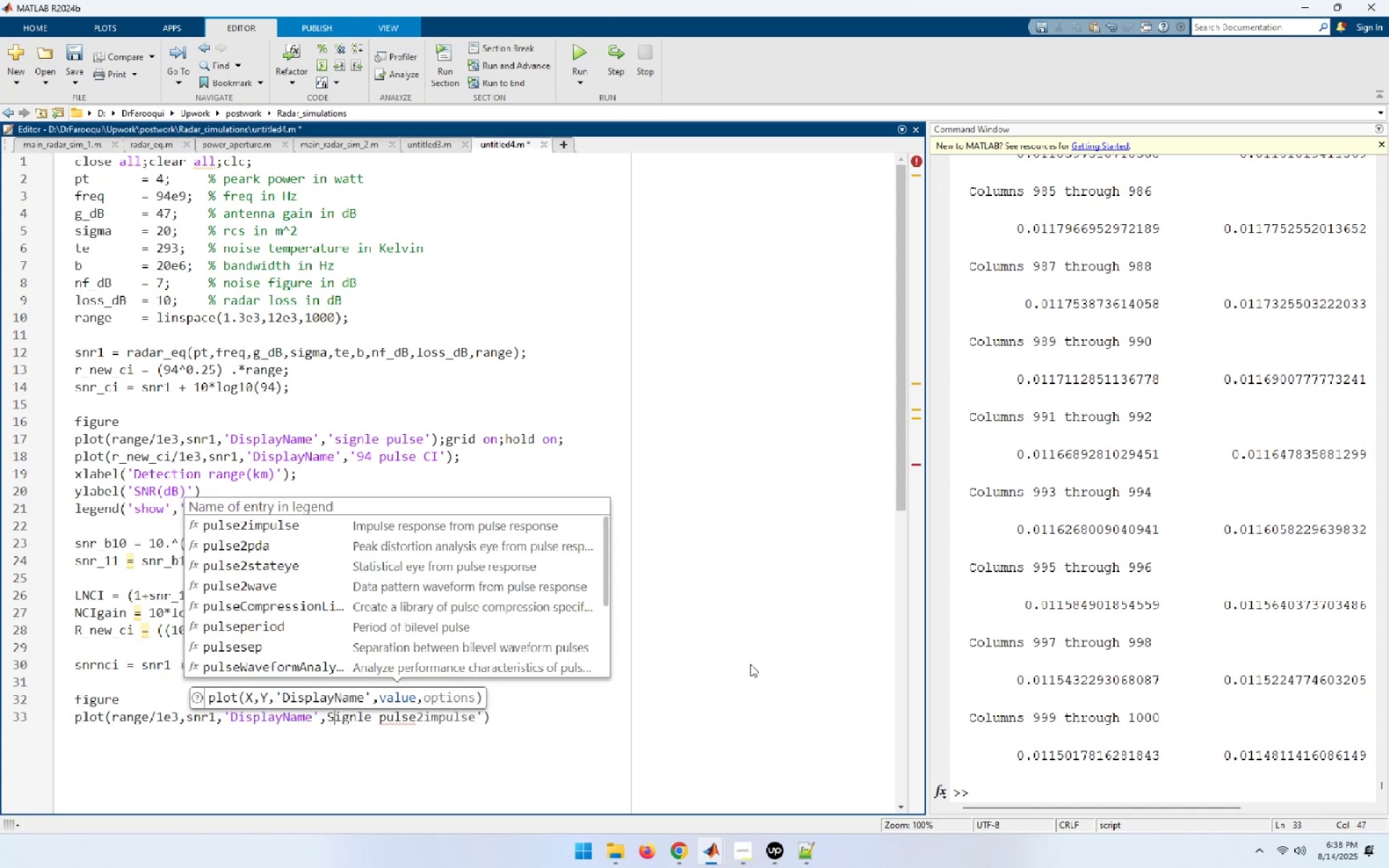 
key(ArrowLeft)
 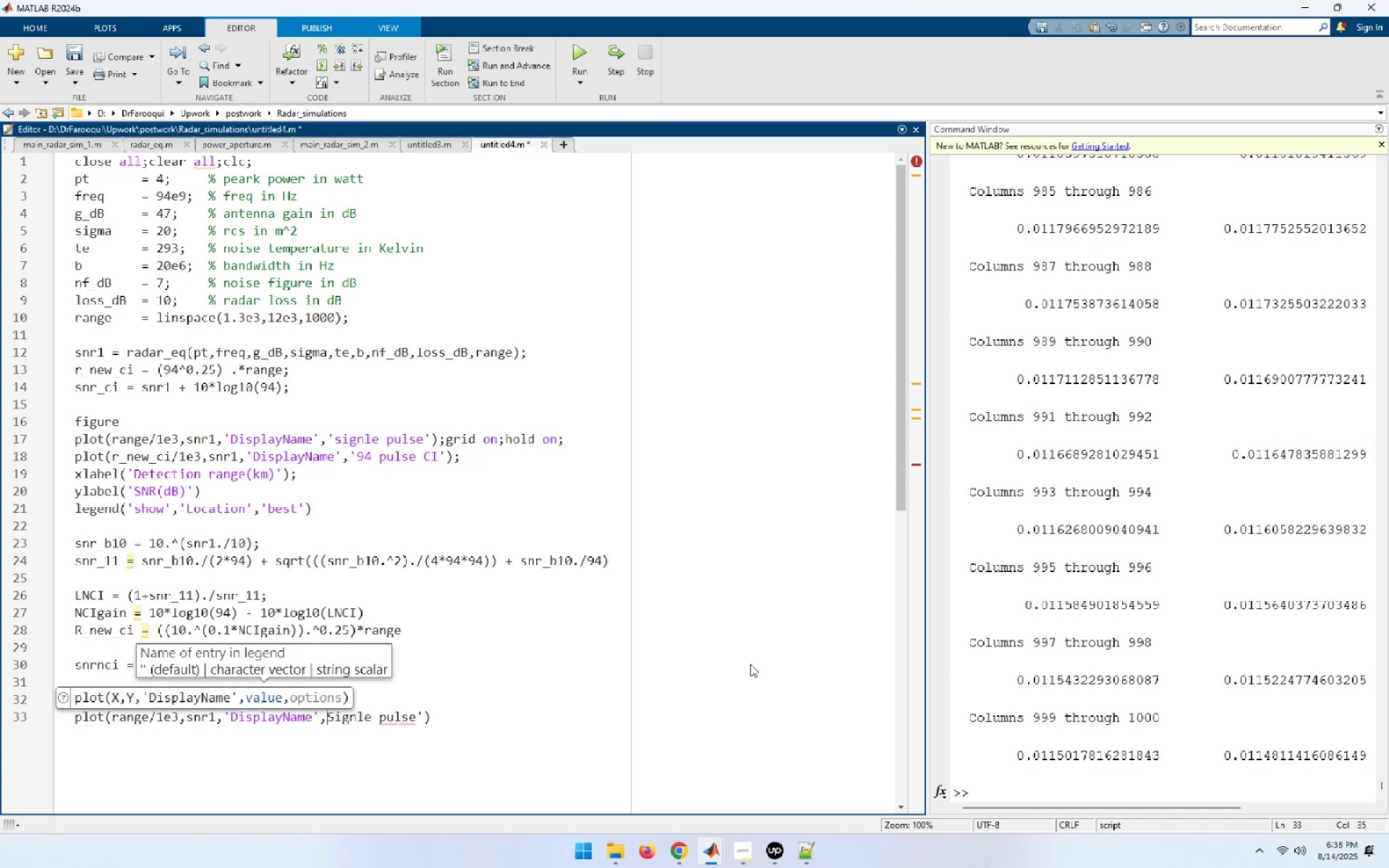 
key(Quote)
 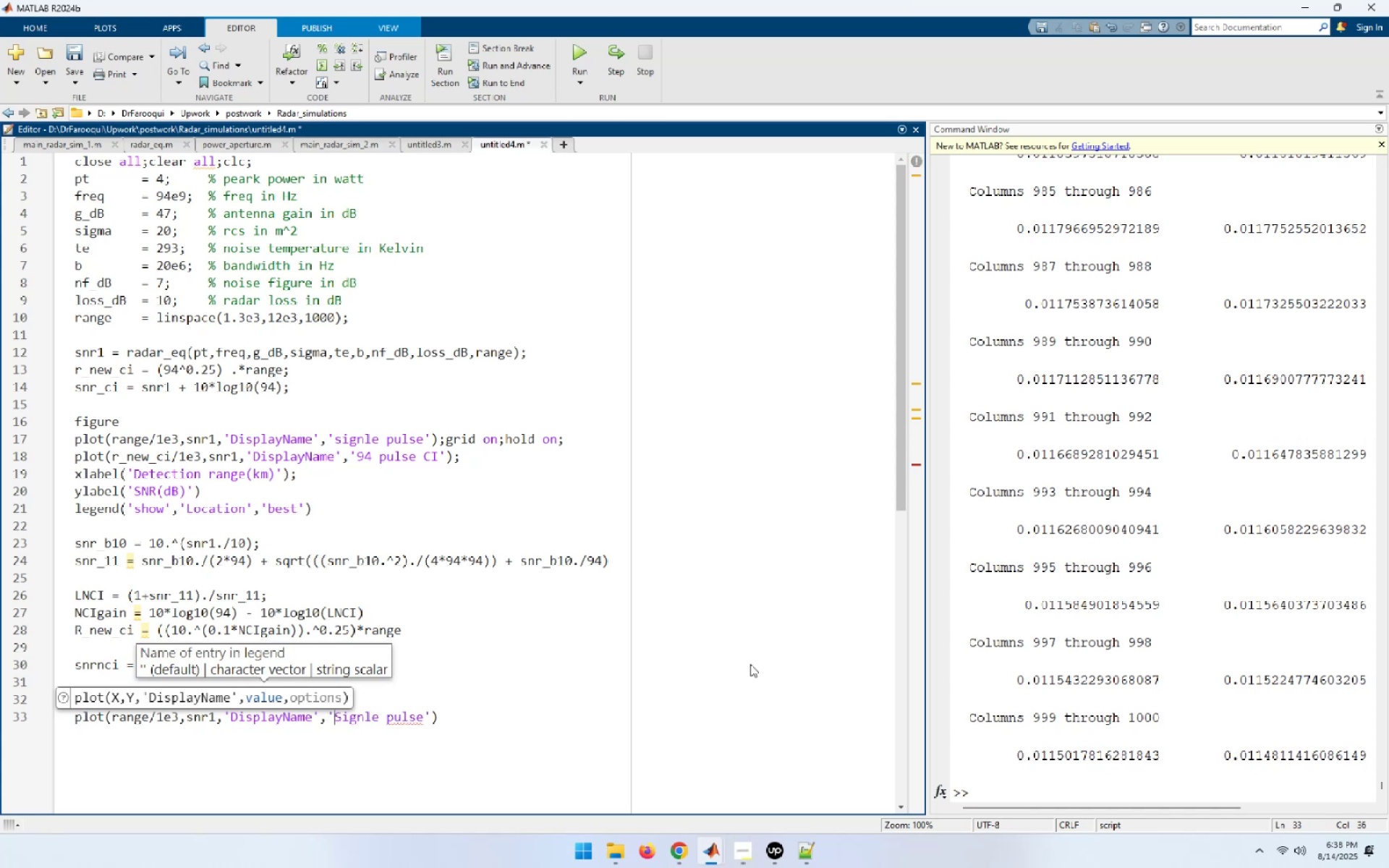 
key(End)
 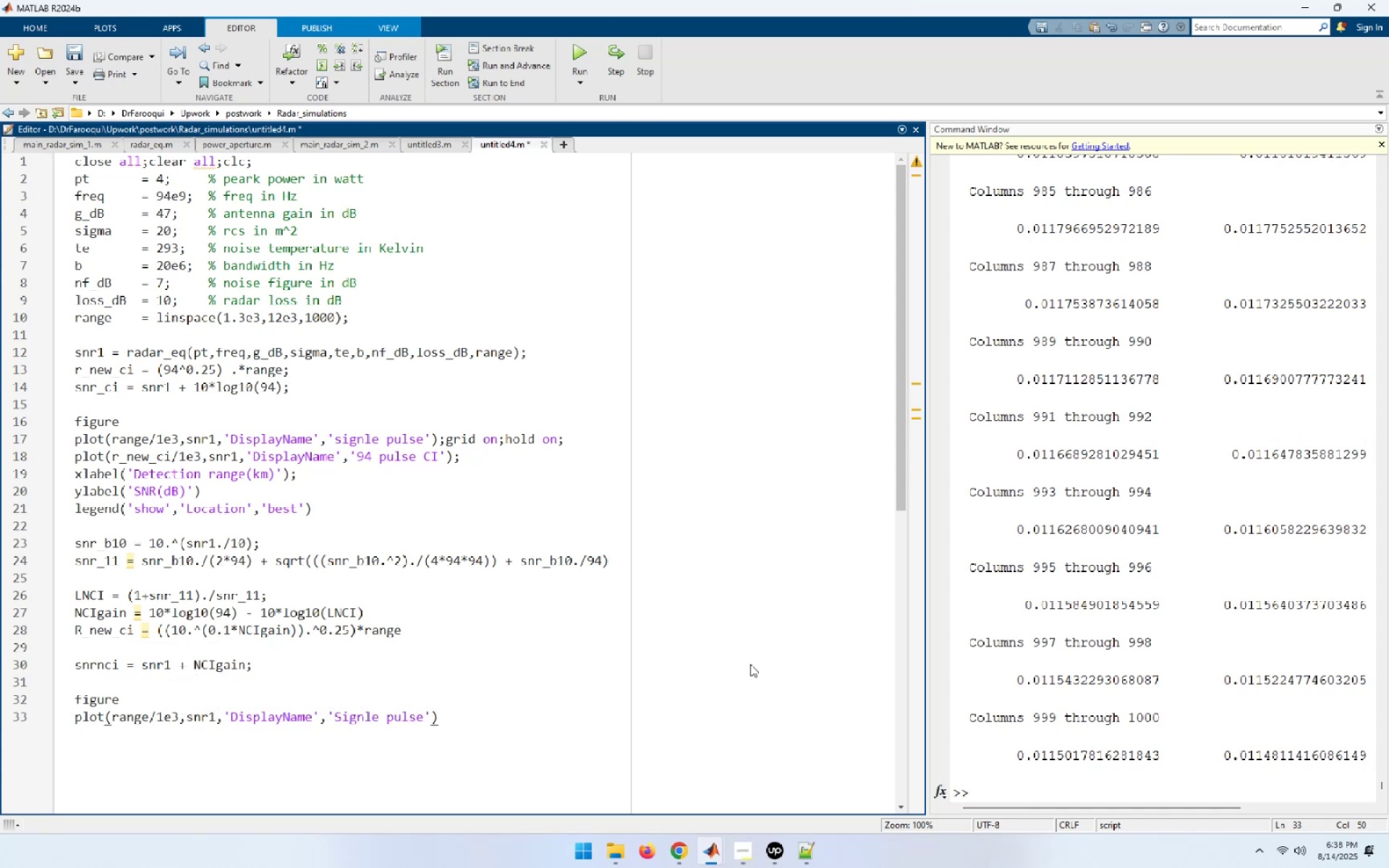 
key(Semicolon)
 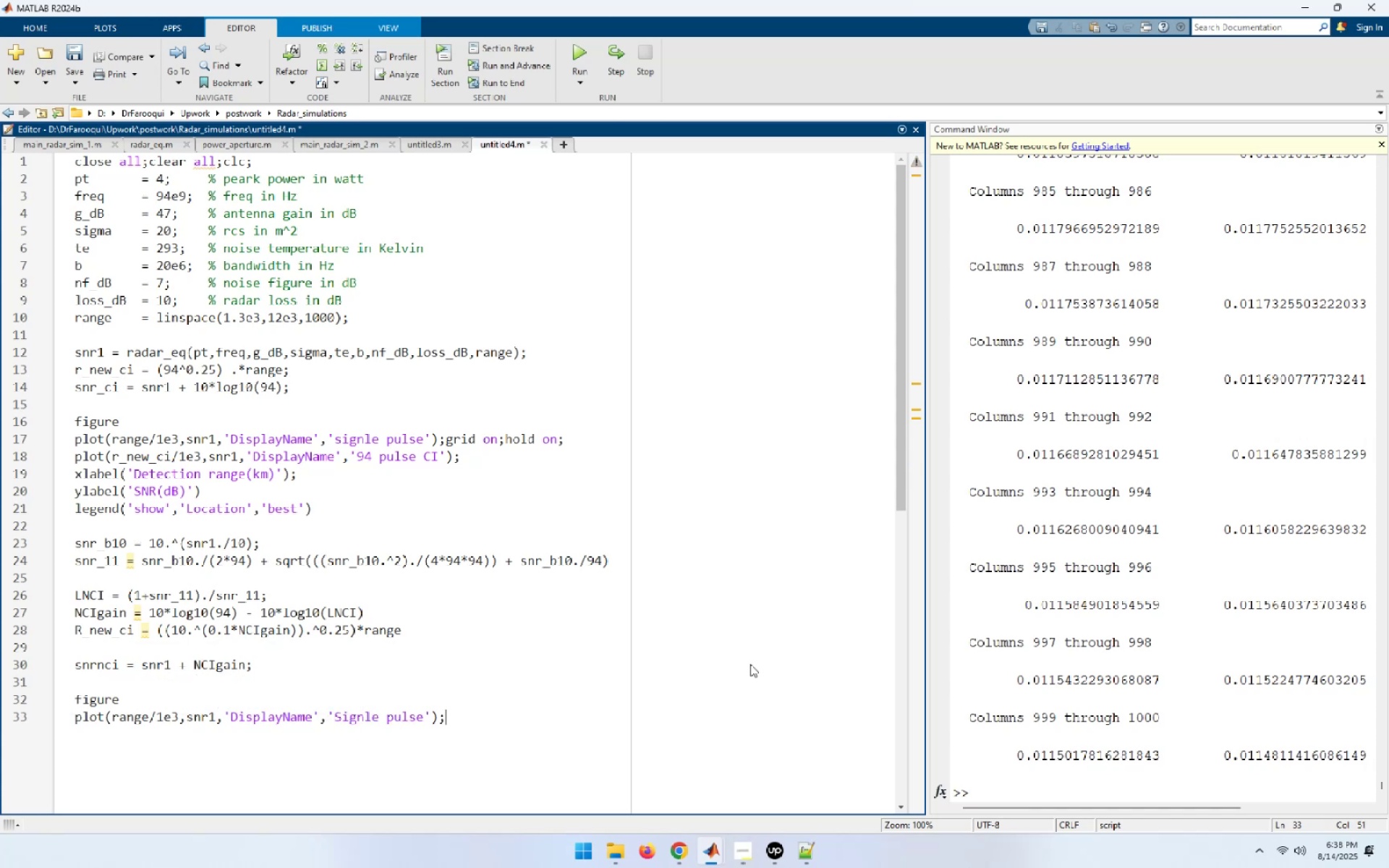 
key(Enter)
 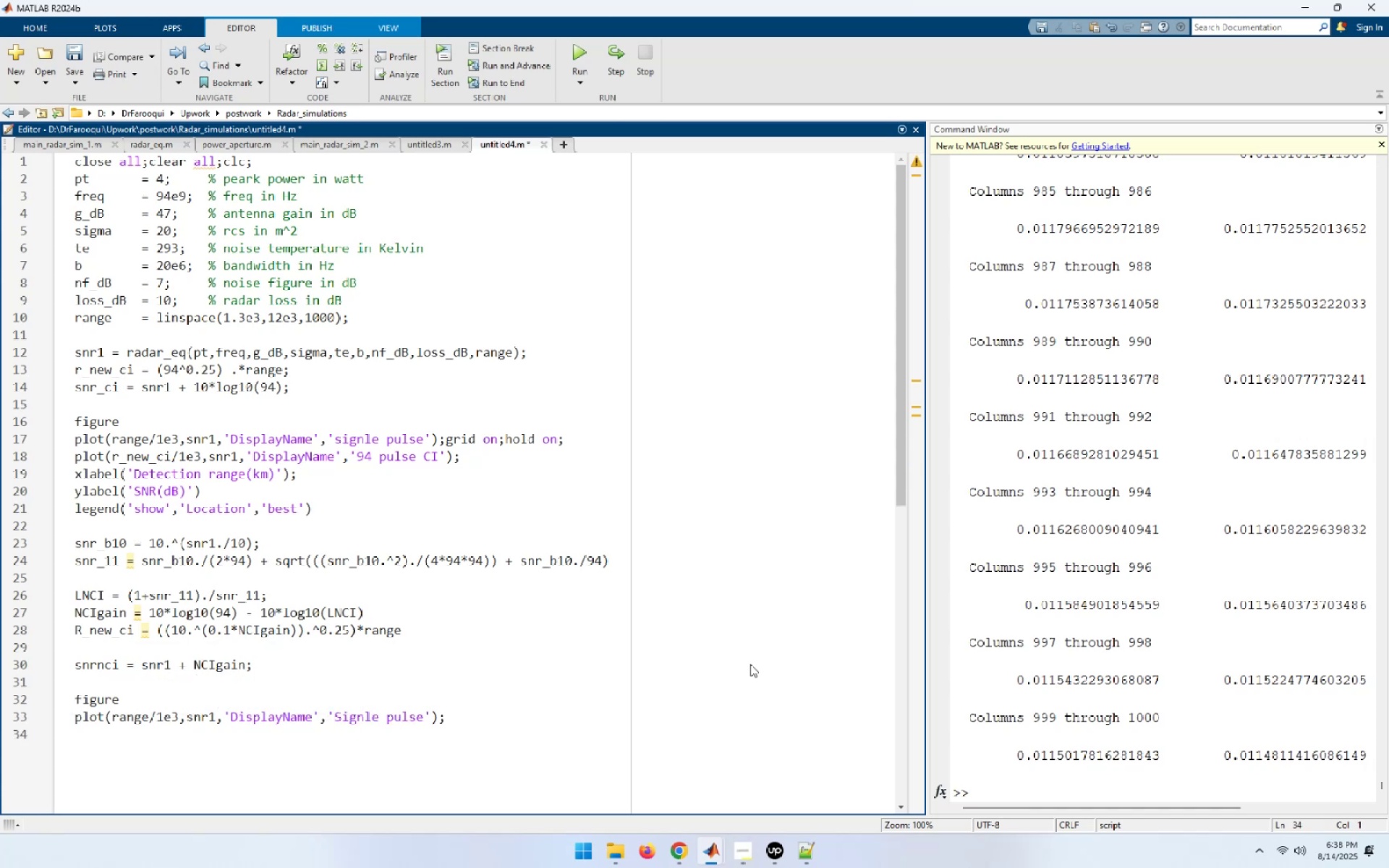 
type(plot(range/)
key(Backspace)
type(./1e3,)
 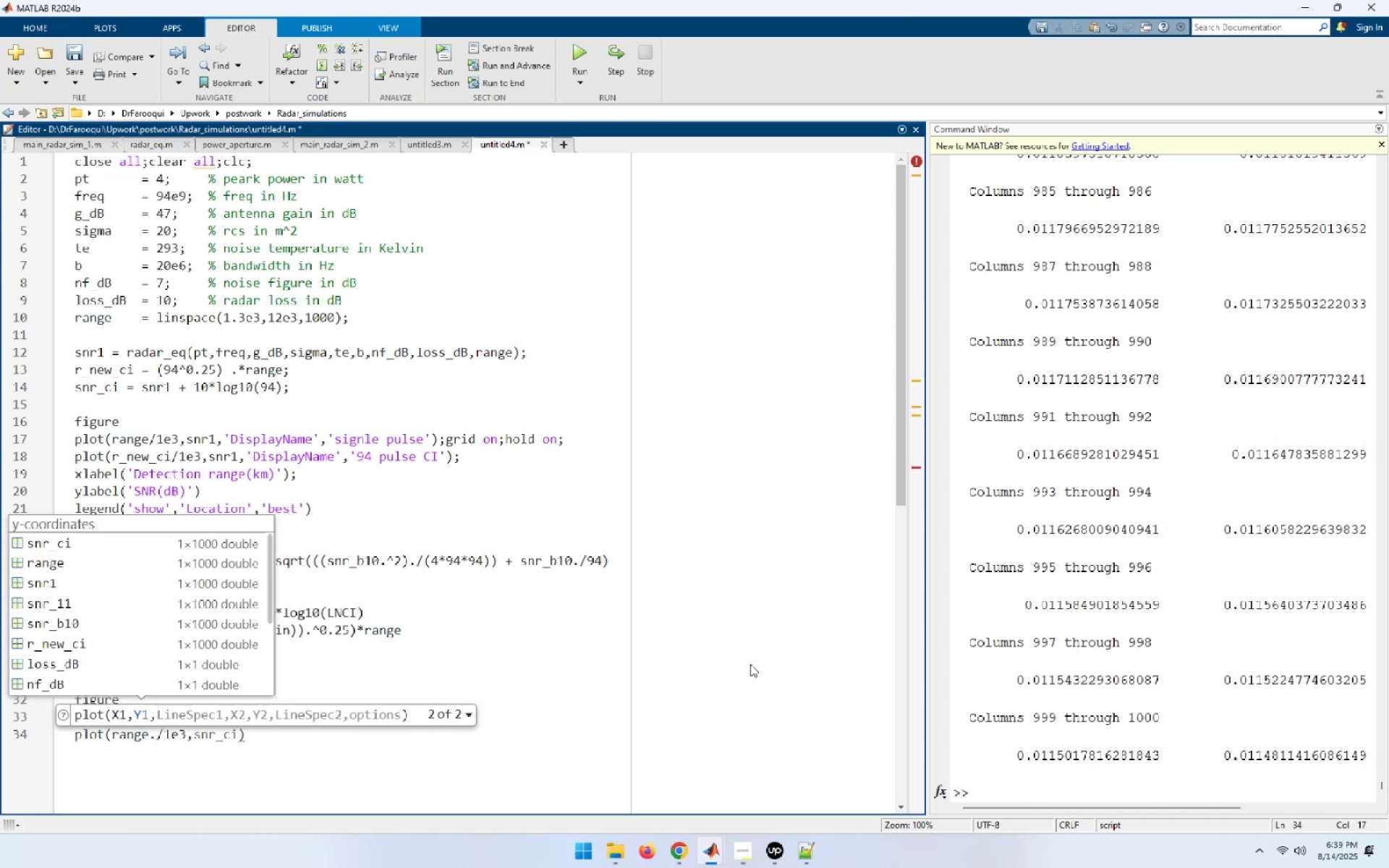 
wait(5.93)
 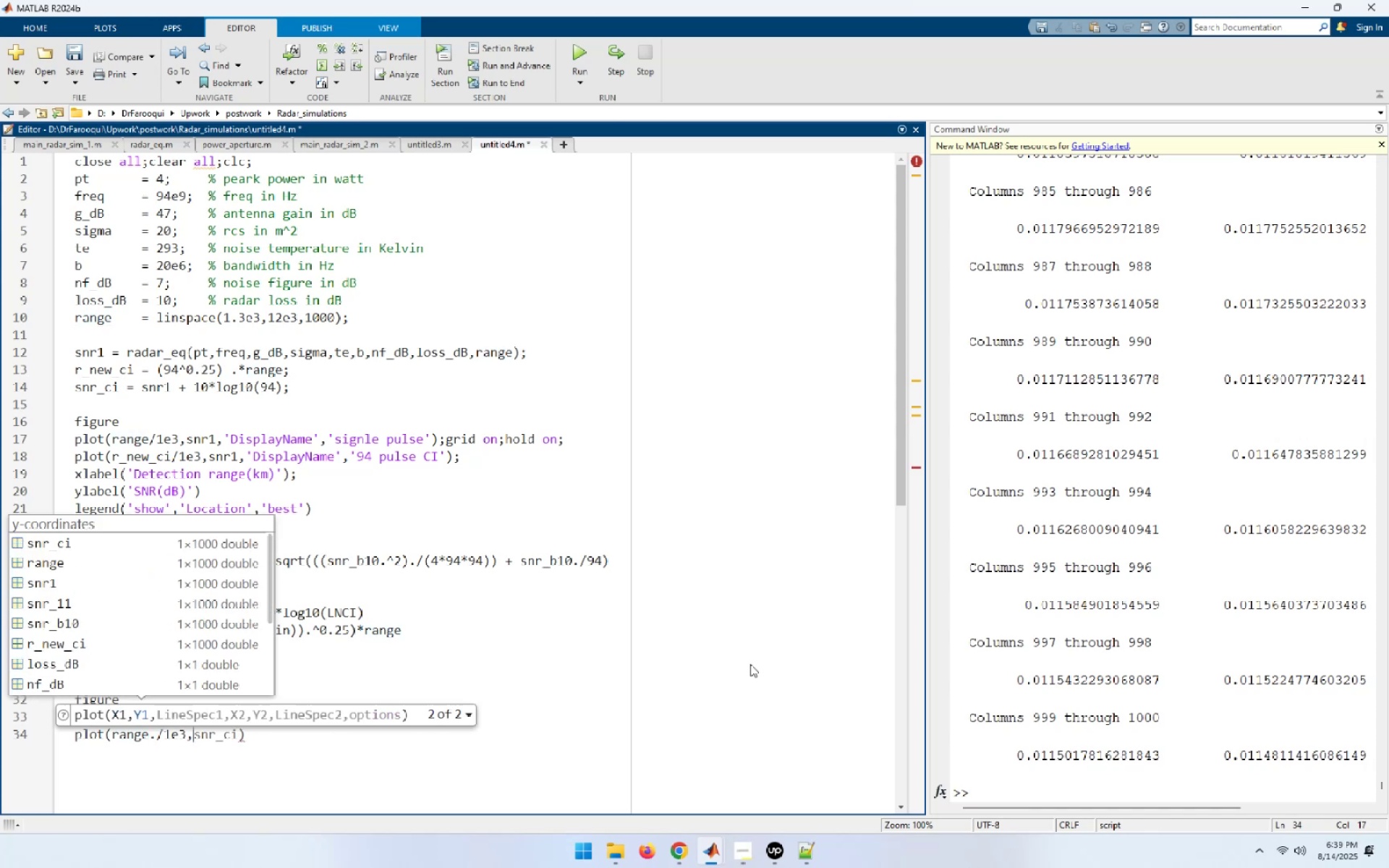 
key(Backspace)
key(Backspace)
key(Backspace)
key(Backspace)
key(Backspace)
key(Backspace)
key(Backspace)
key(Backspace)
key(Backspace)
key(Backspace)
key(Backspace)
type(rnew)
key(Tab)
 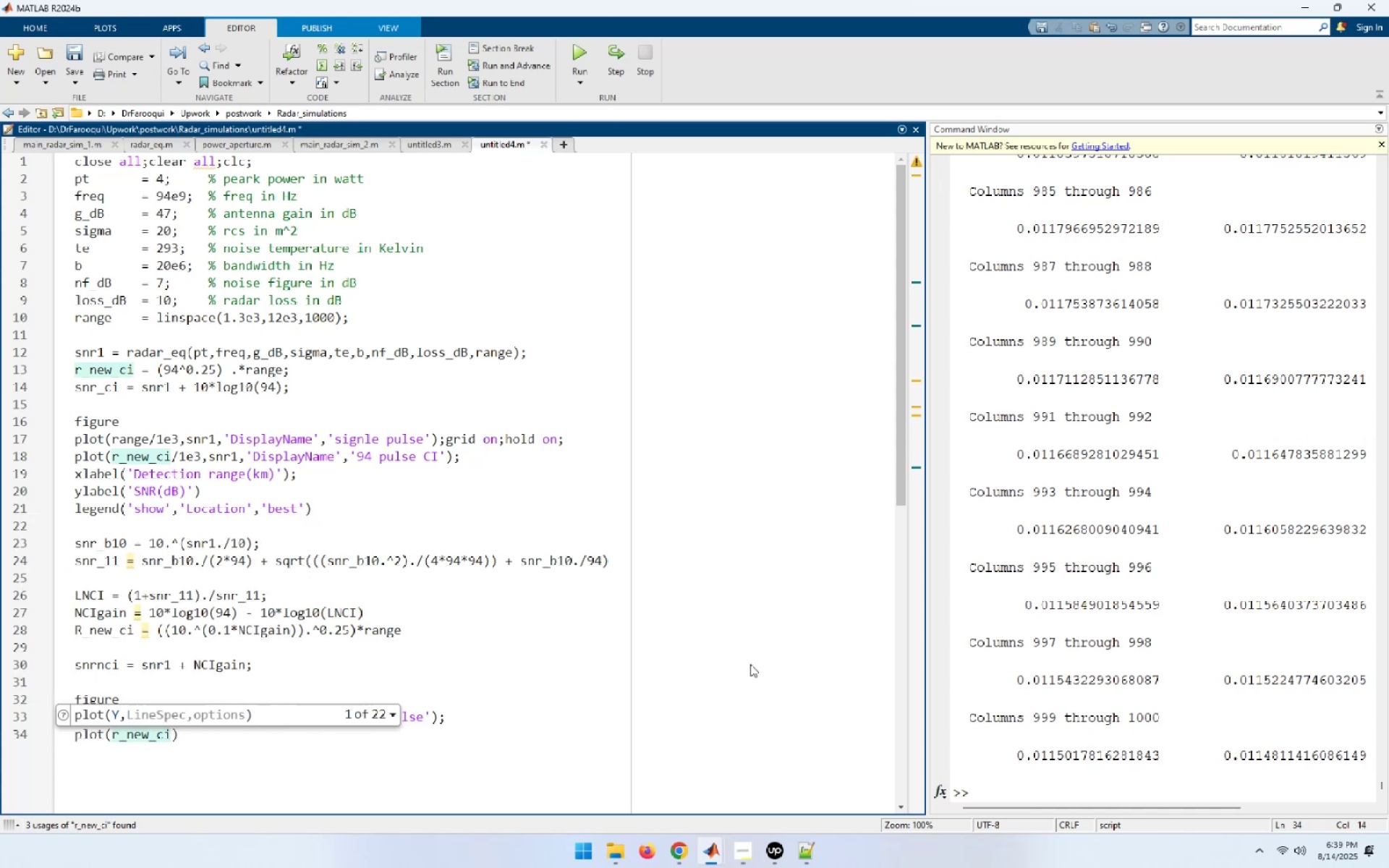 
hold_key(key=ArrowLeft, duration=0.61)
 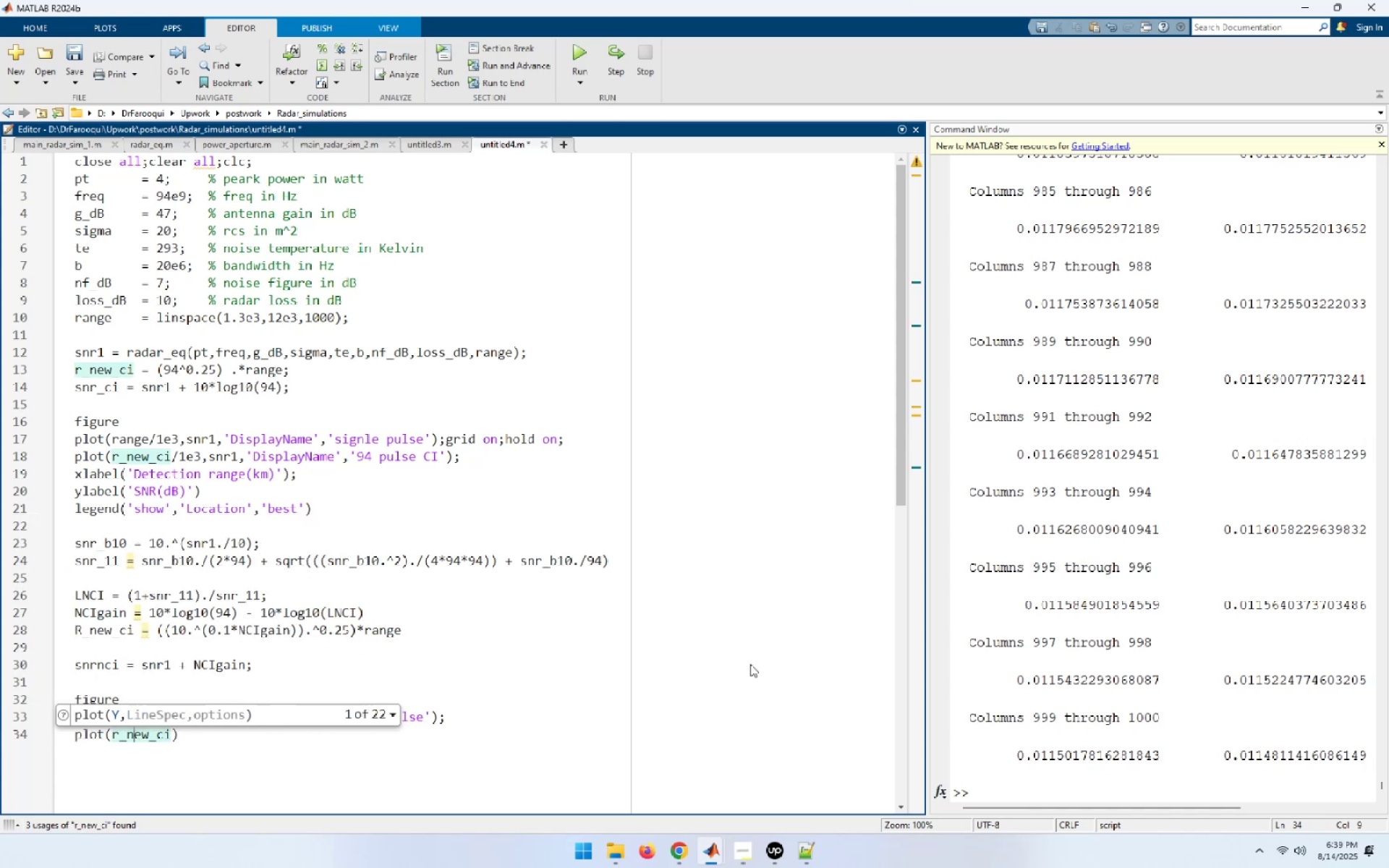 
key(ArrowLeft)
 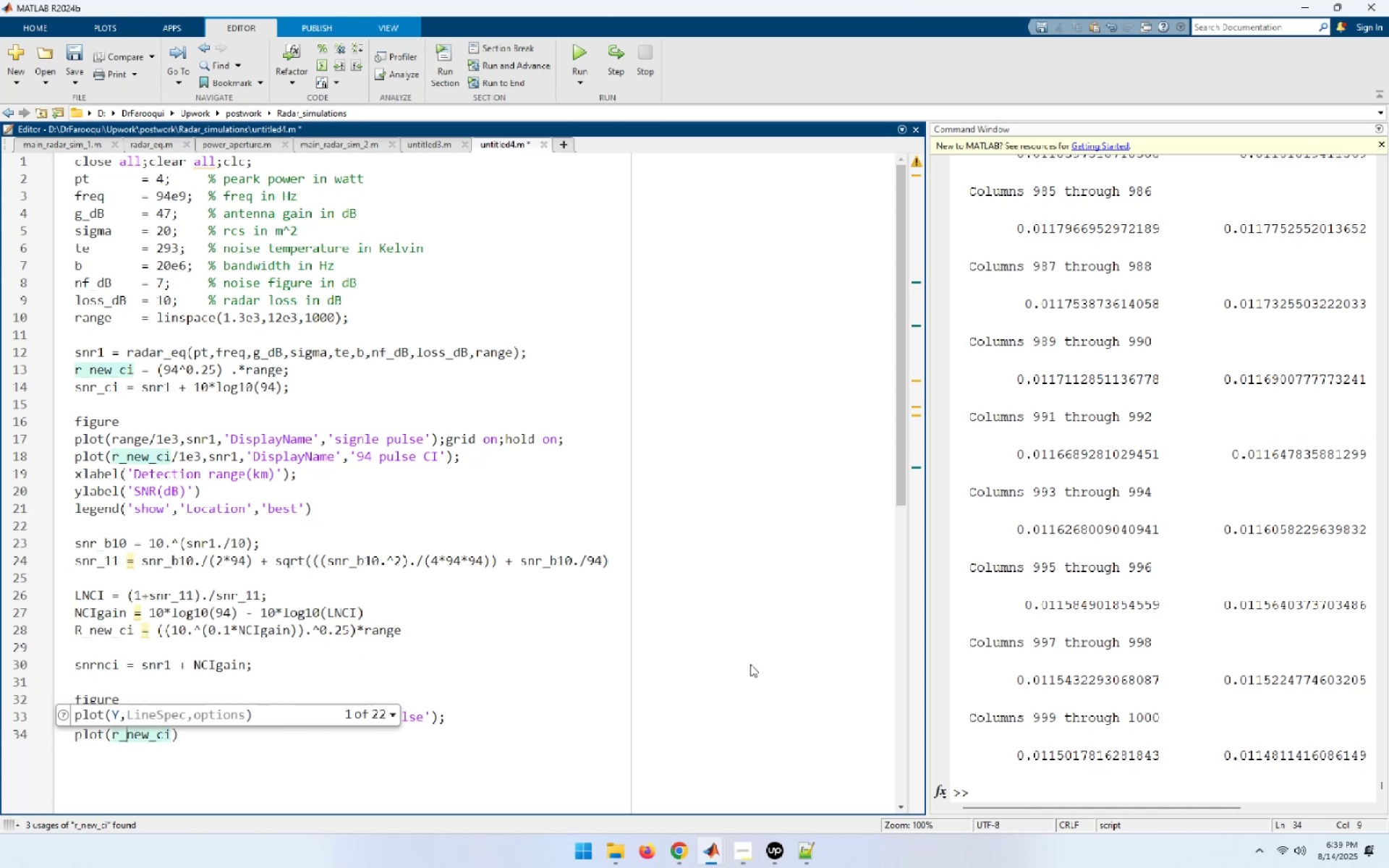 
key(ArrowLeft)
 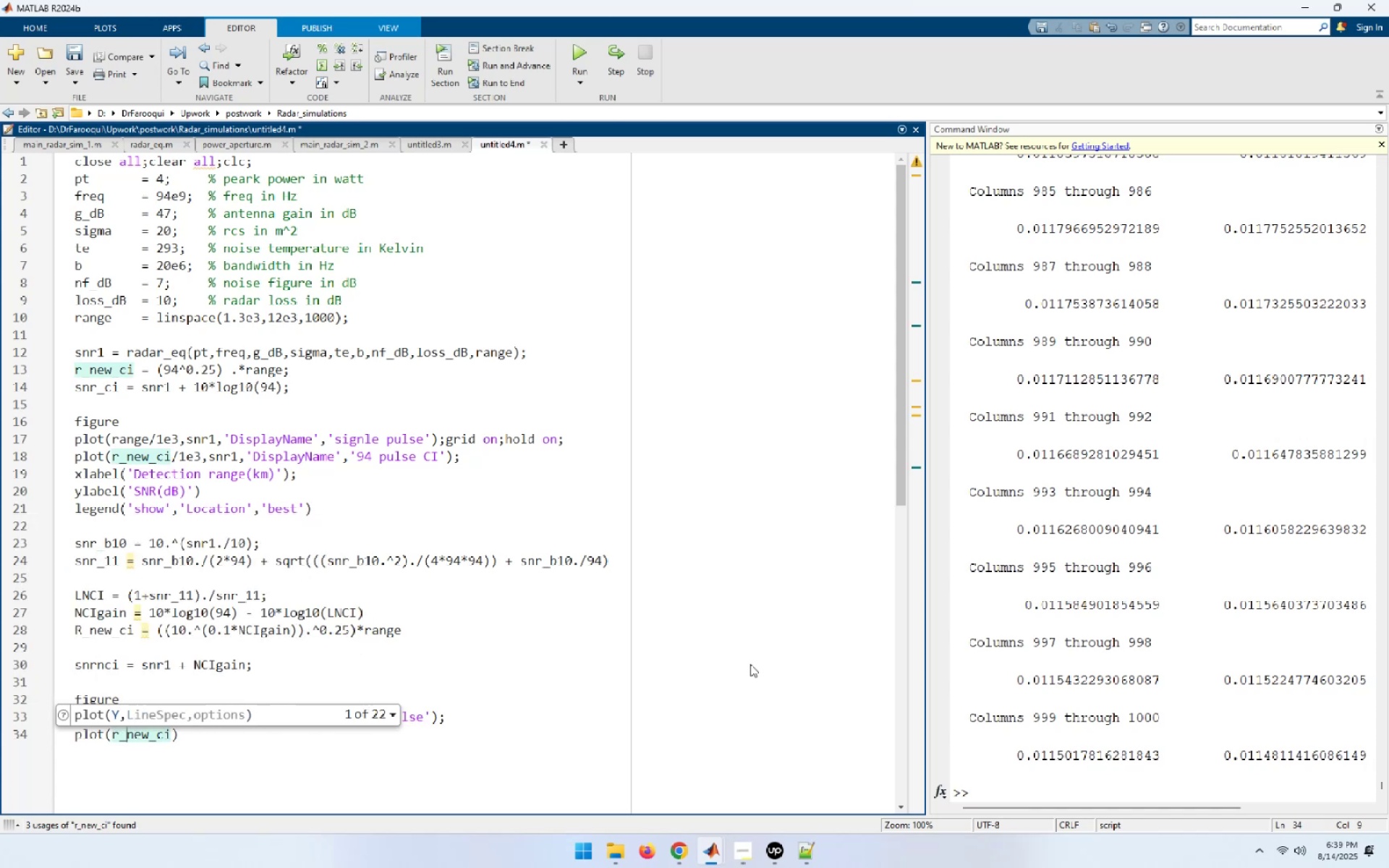 
key(ArrowLeft)
 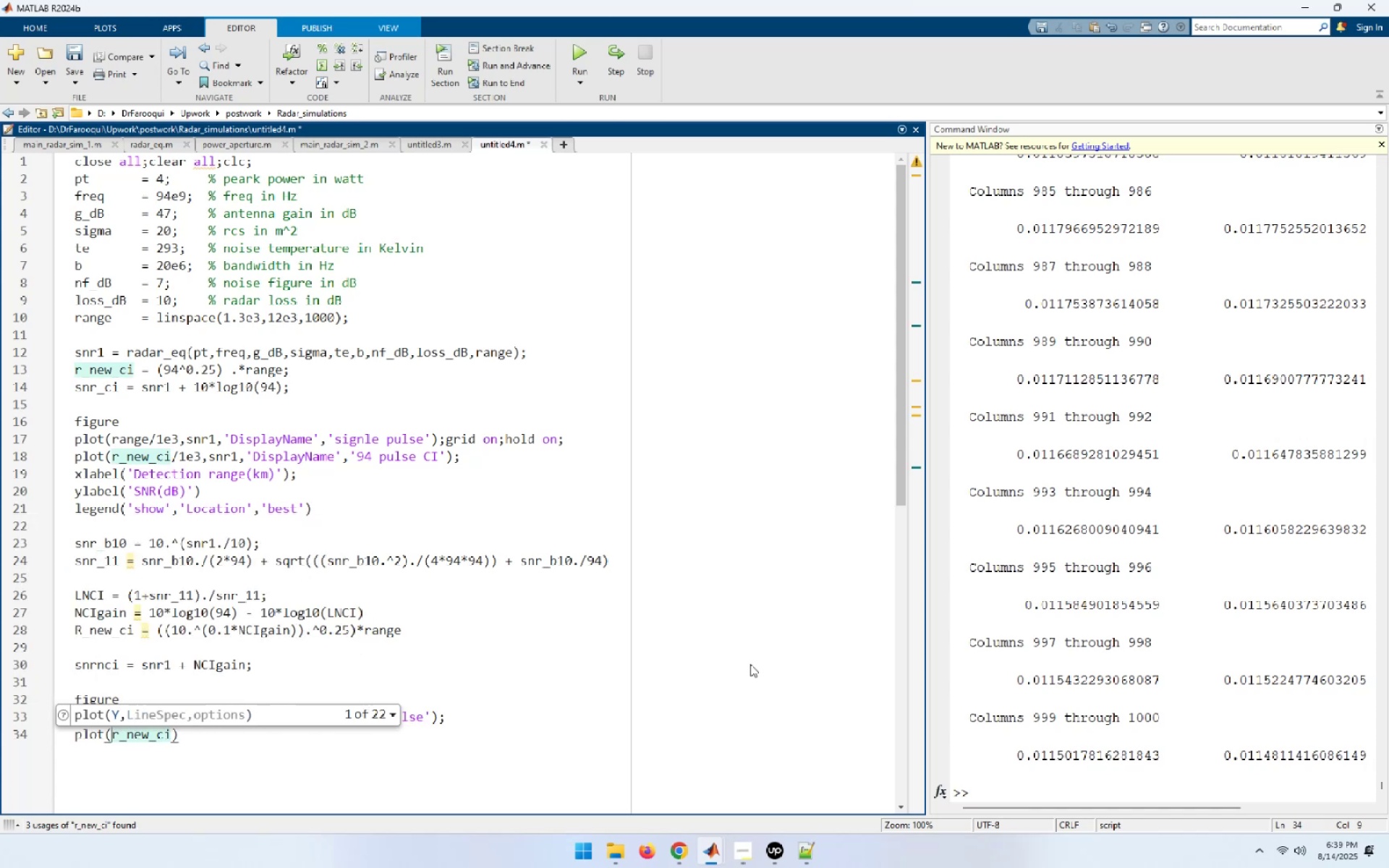 
key(ArrowRight)
 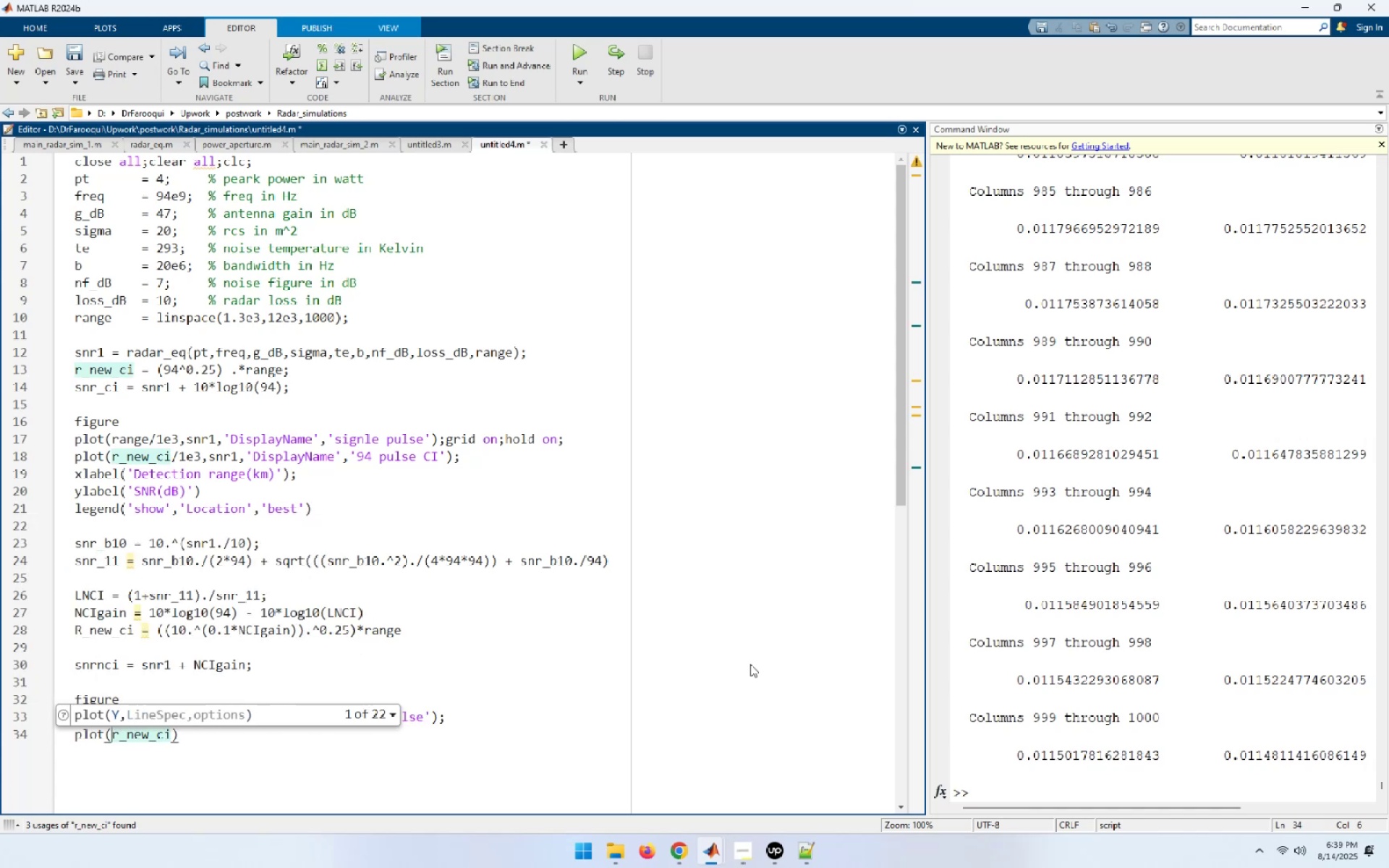 
key(Shift+ArrowLeft)
 